 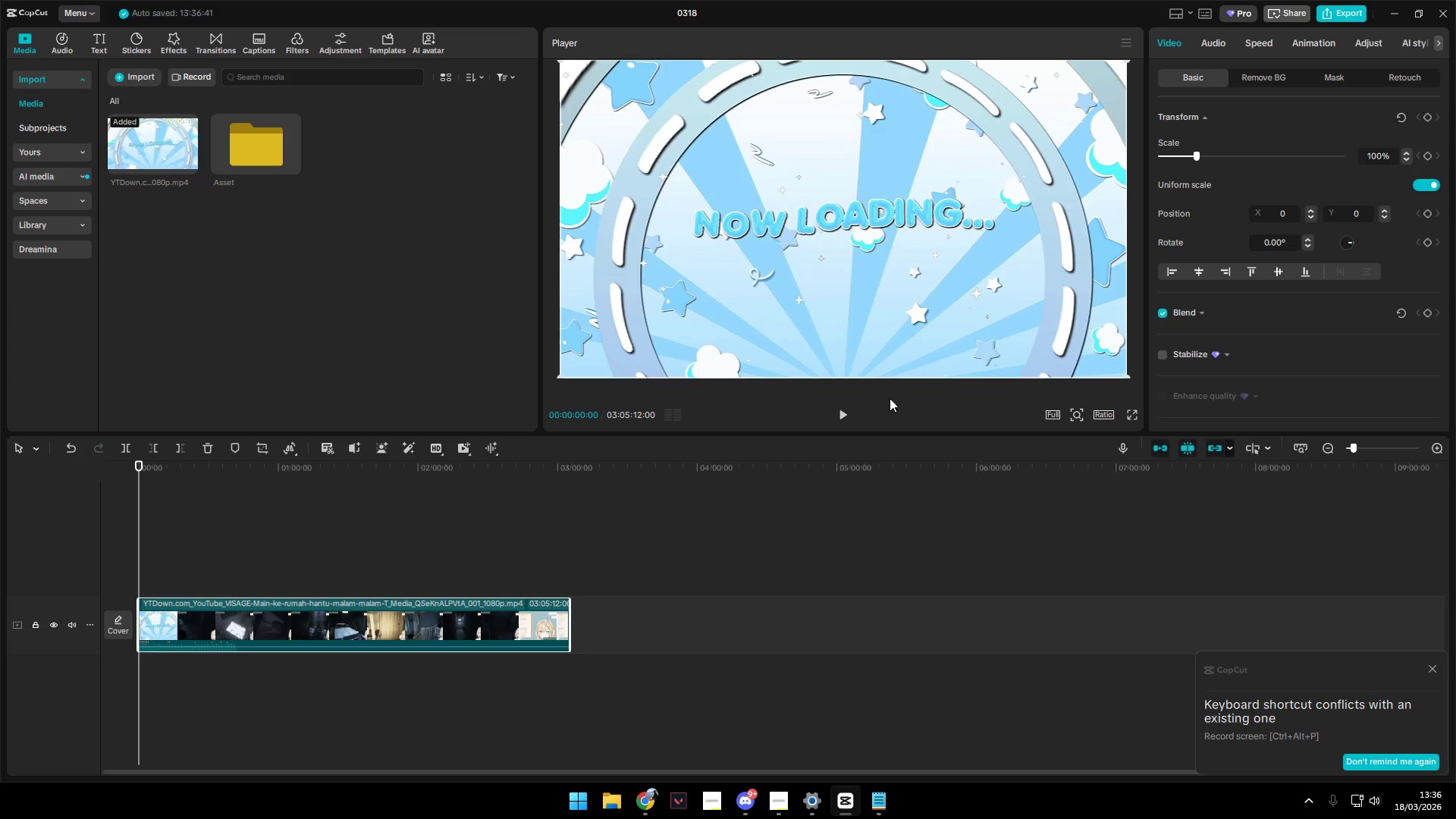 
key(Space)
 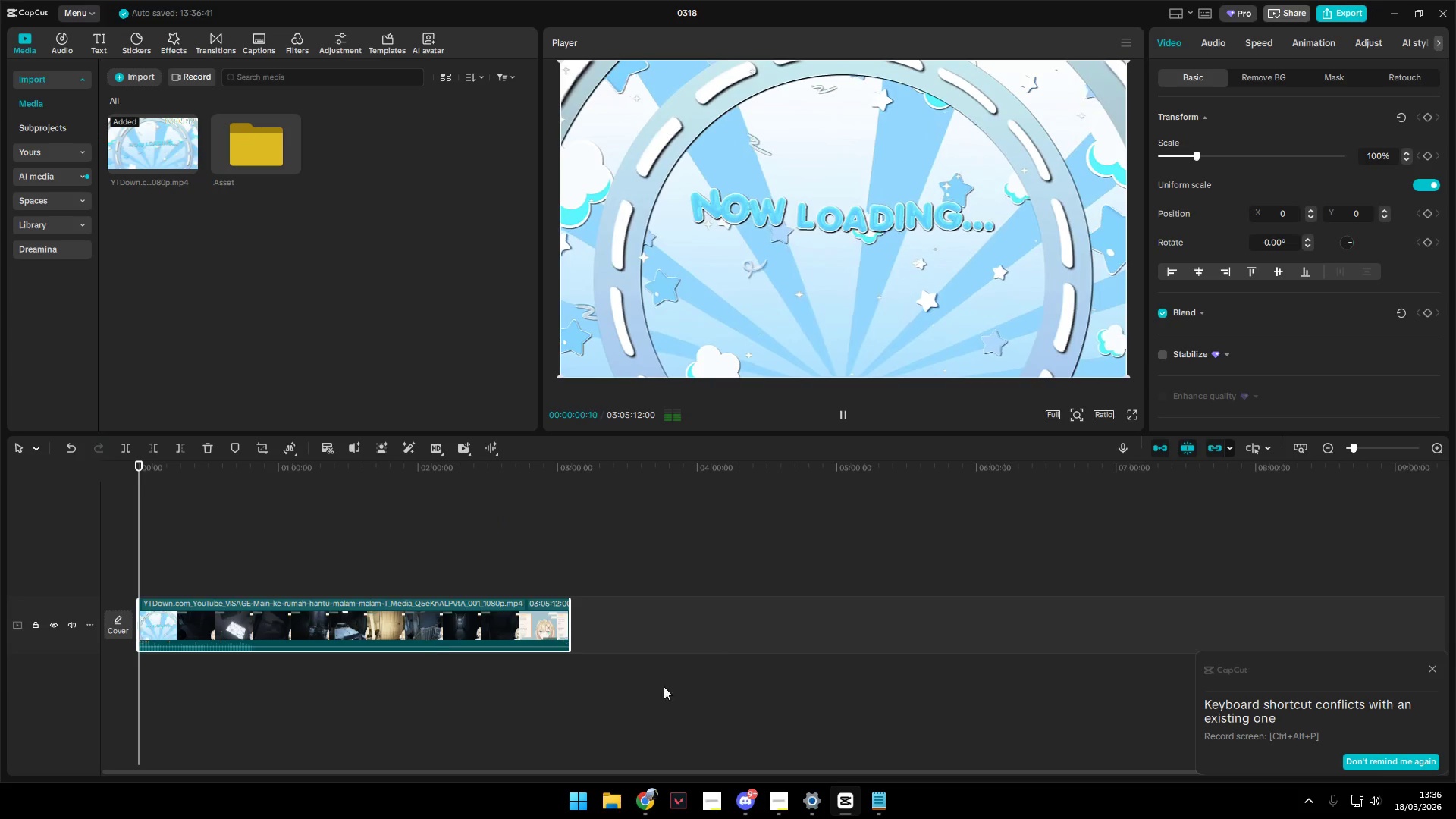 
key(Space)
 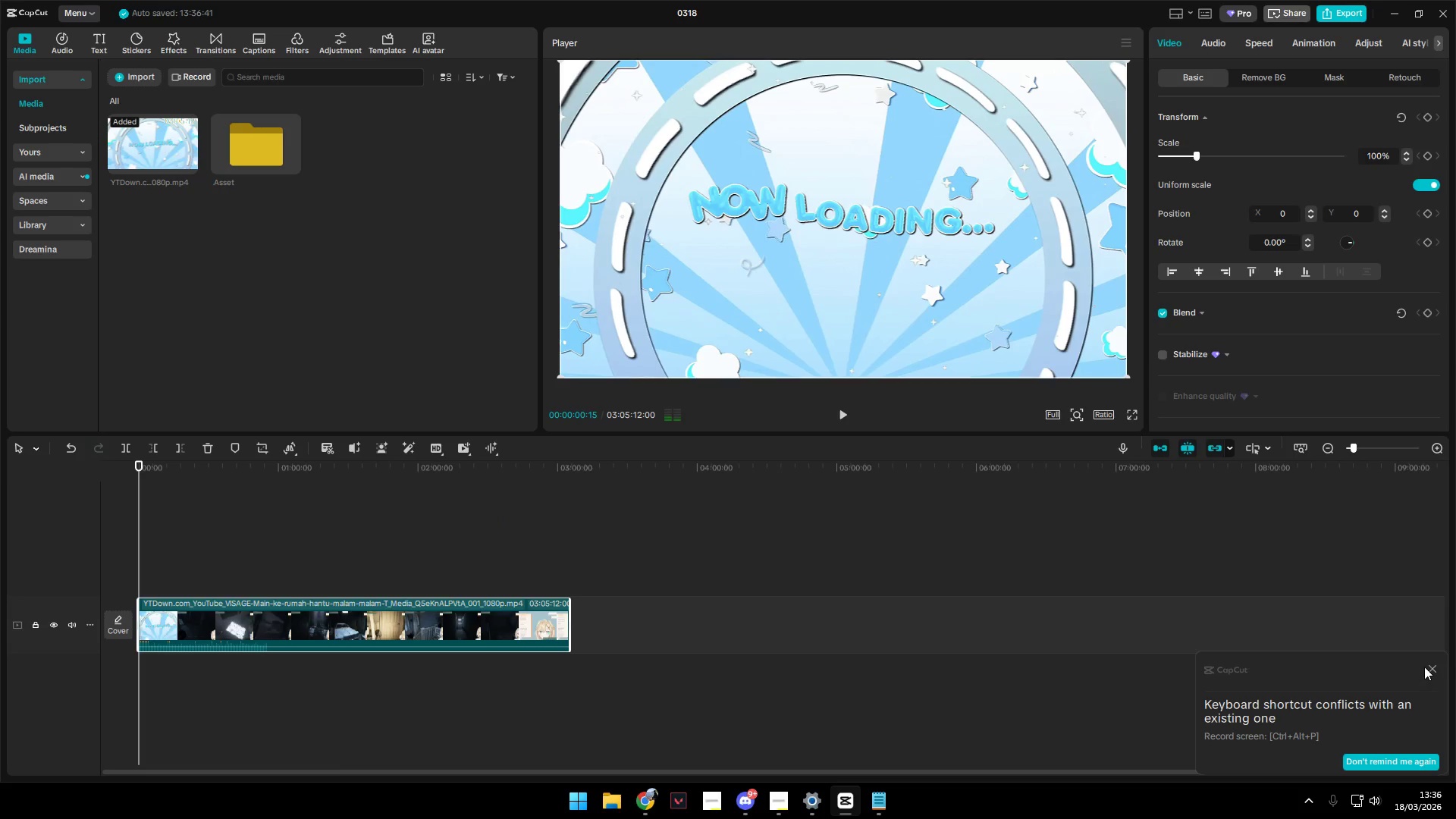 
left_click([1426, 666])
 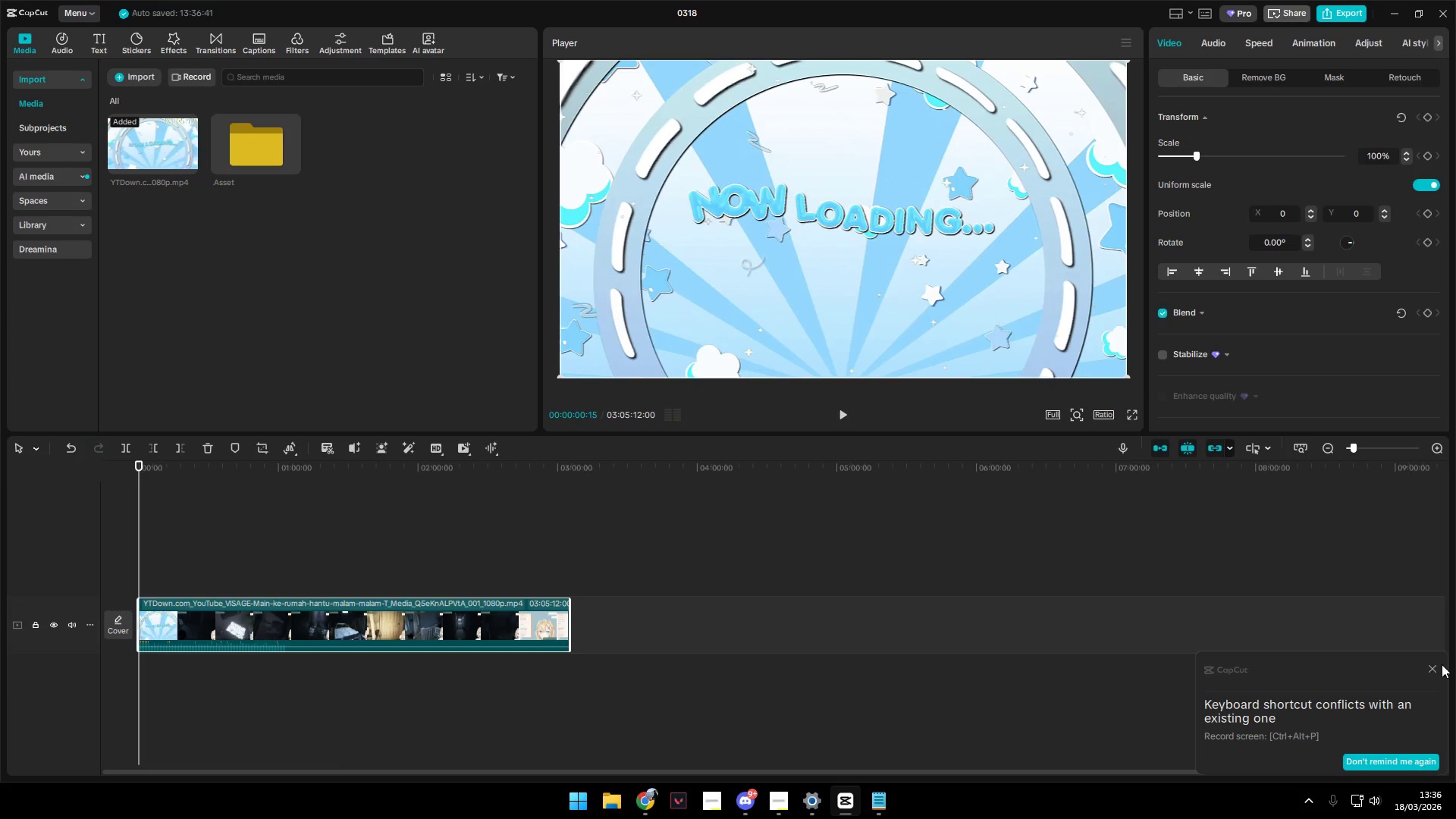 
left_click([1434, 668])
 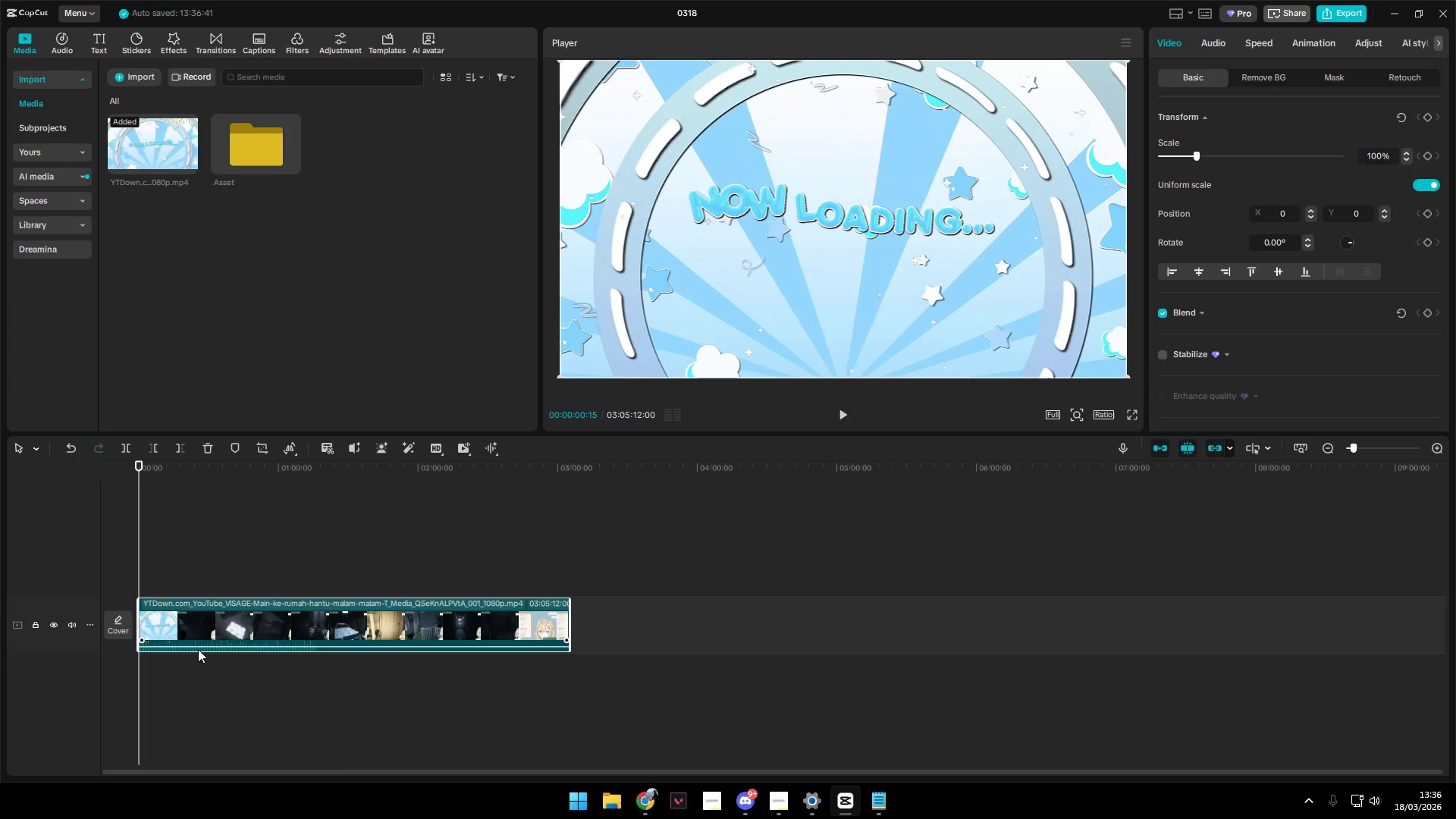 
left_click_drag(start_coordinate=[202, 647], to_coordinate=[207, 650])
 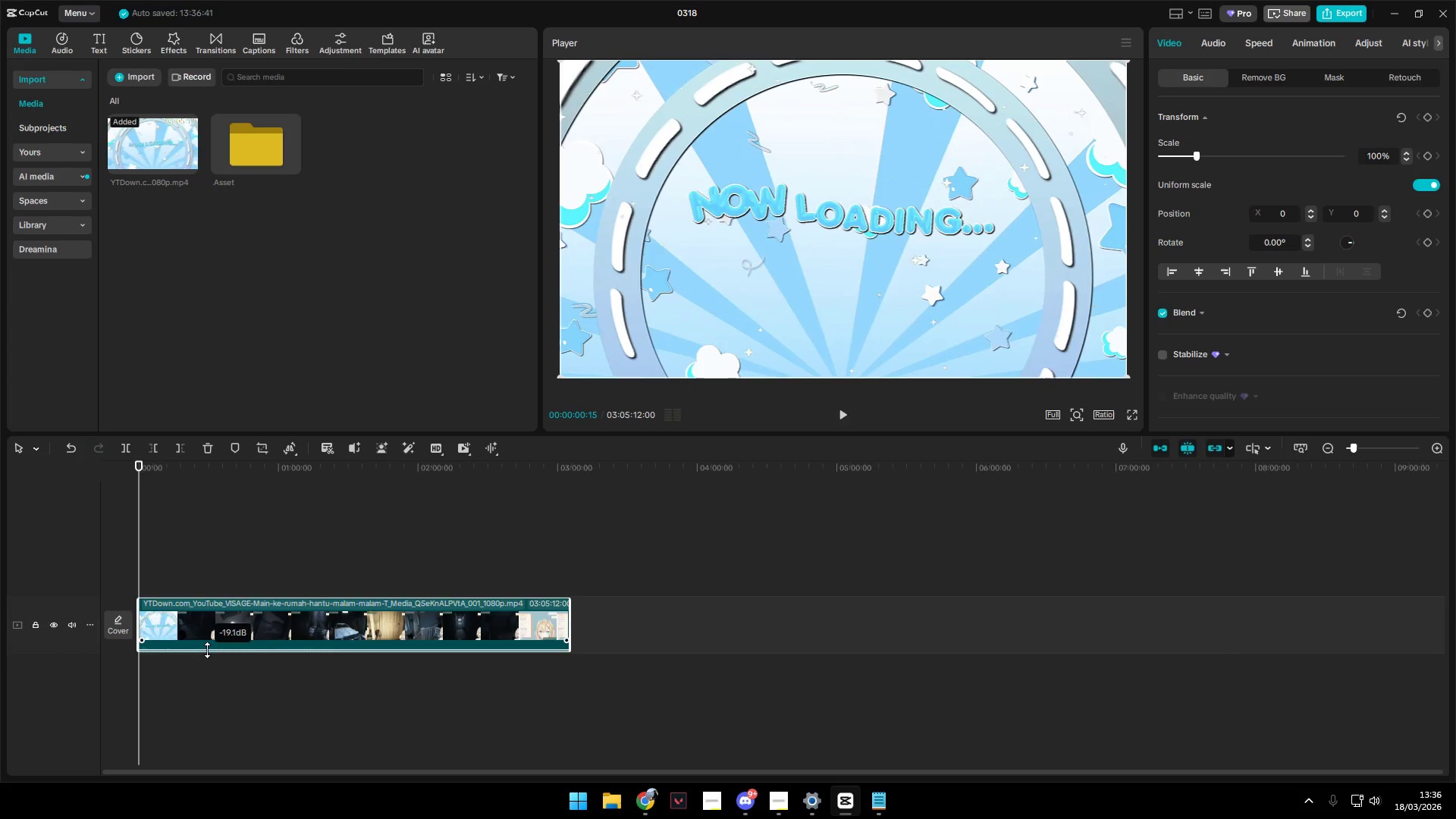 
key(Space)
 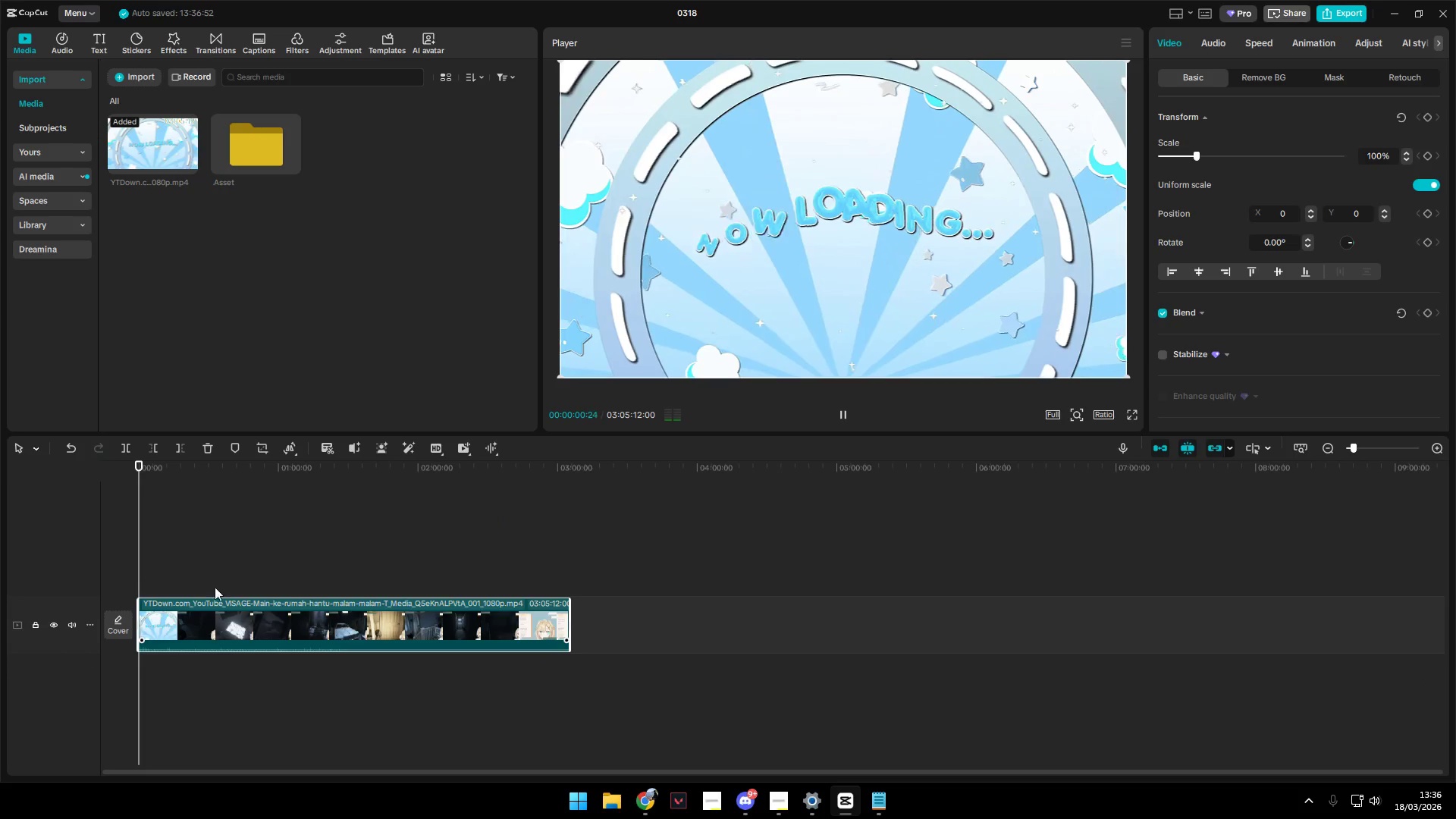 
left_click([232, 567])
 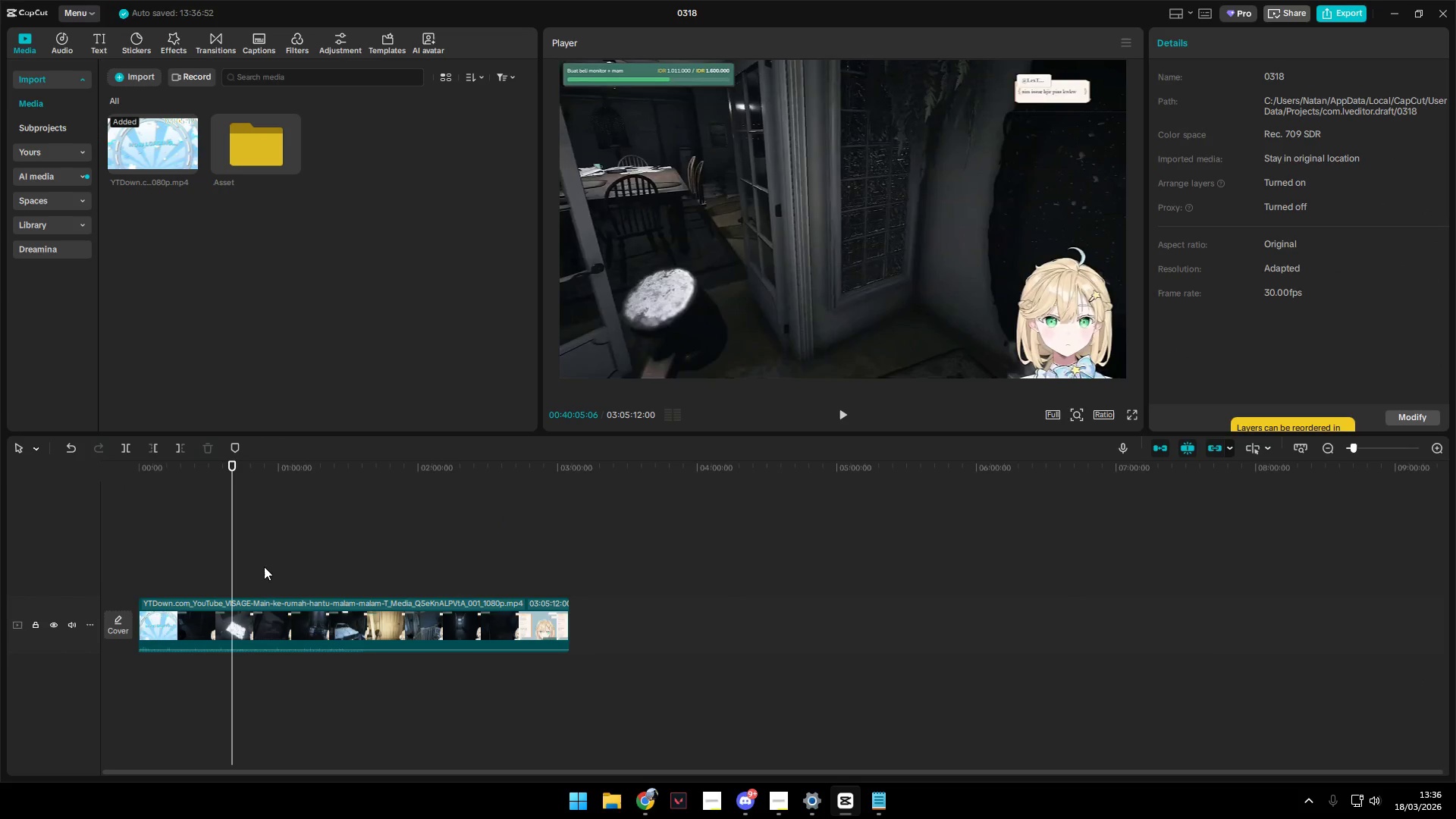 
left_click([264, 566])
 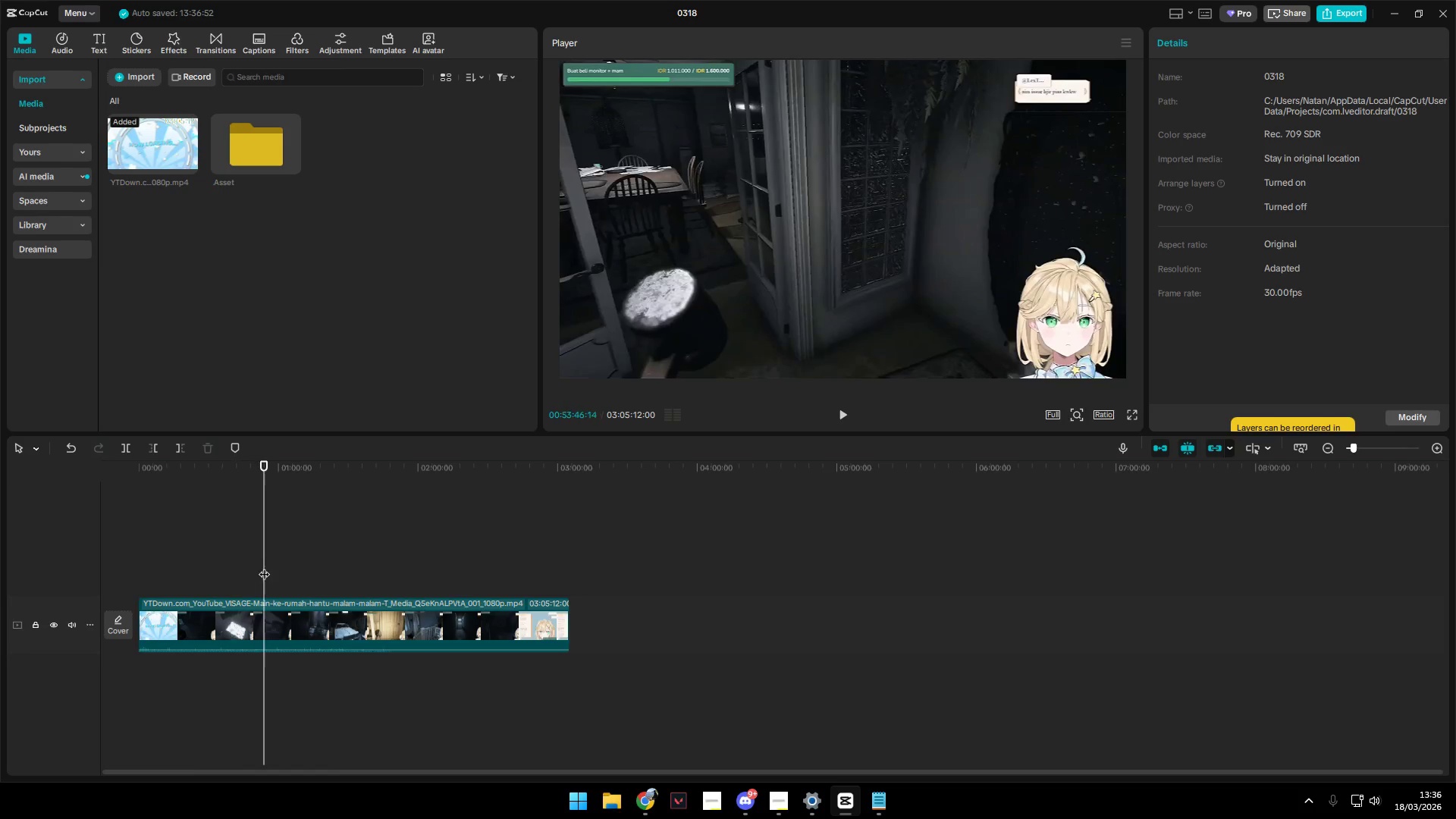 
key(Space)
 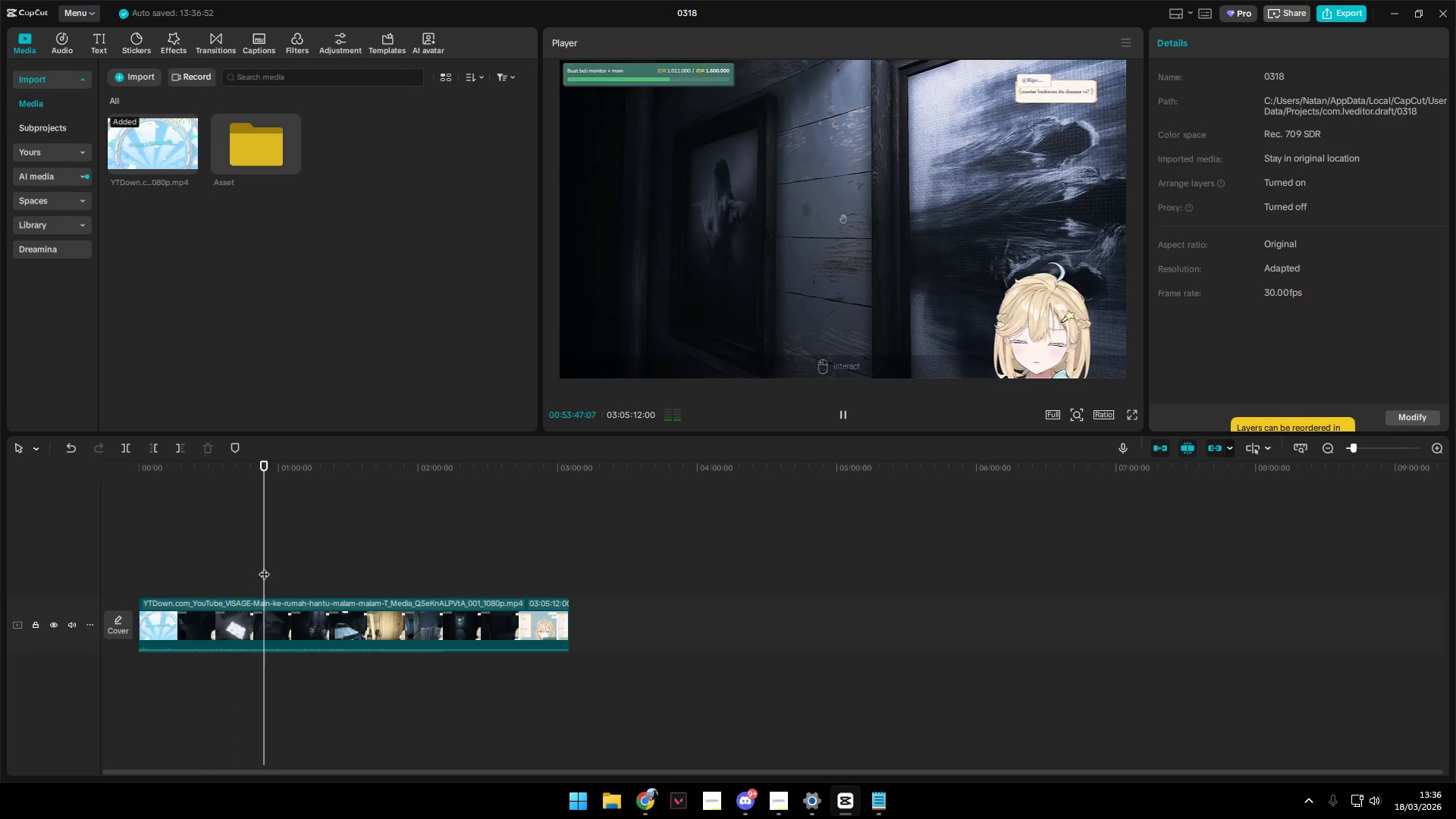 
key(Space)
 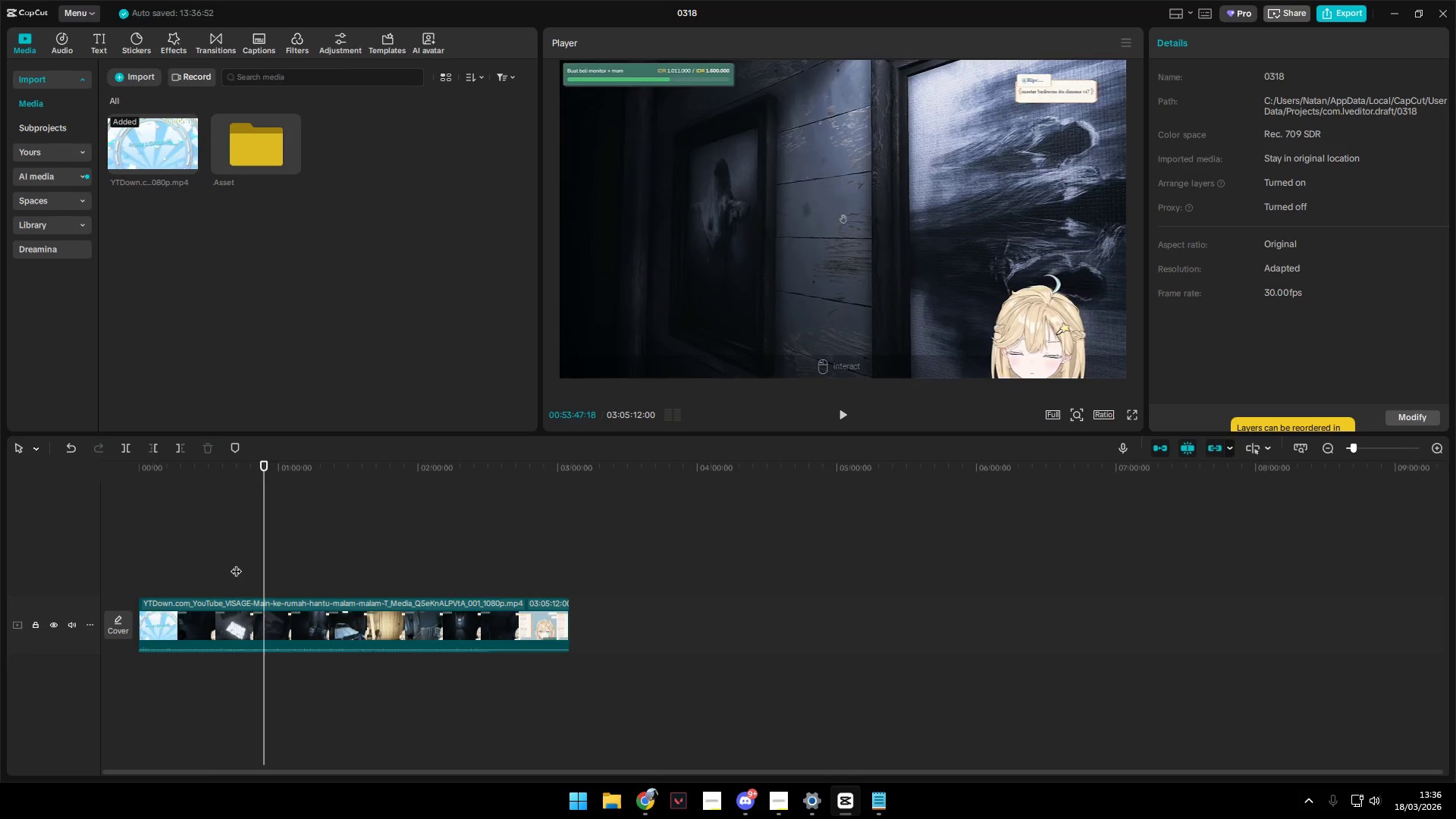 
double_click([198, 566])
 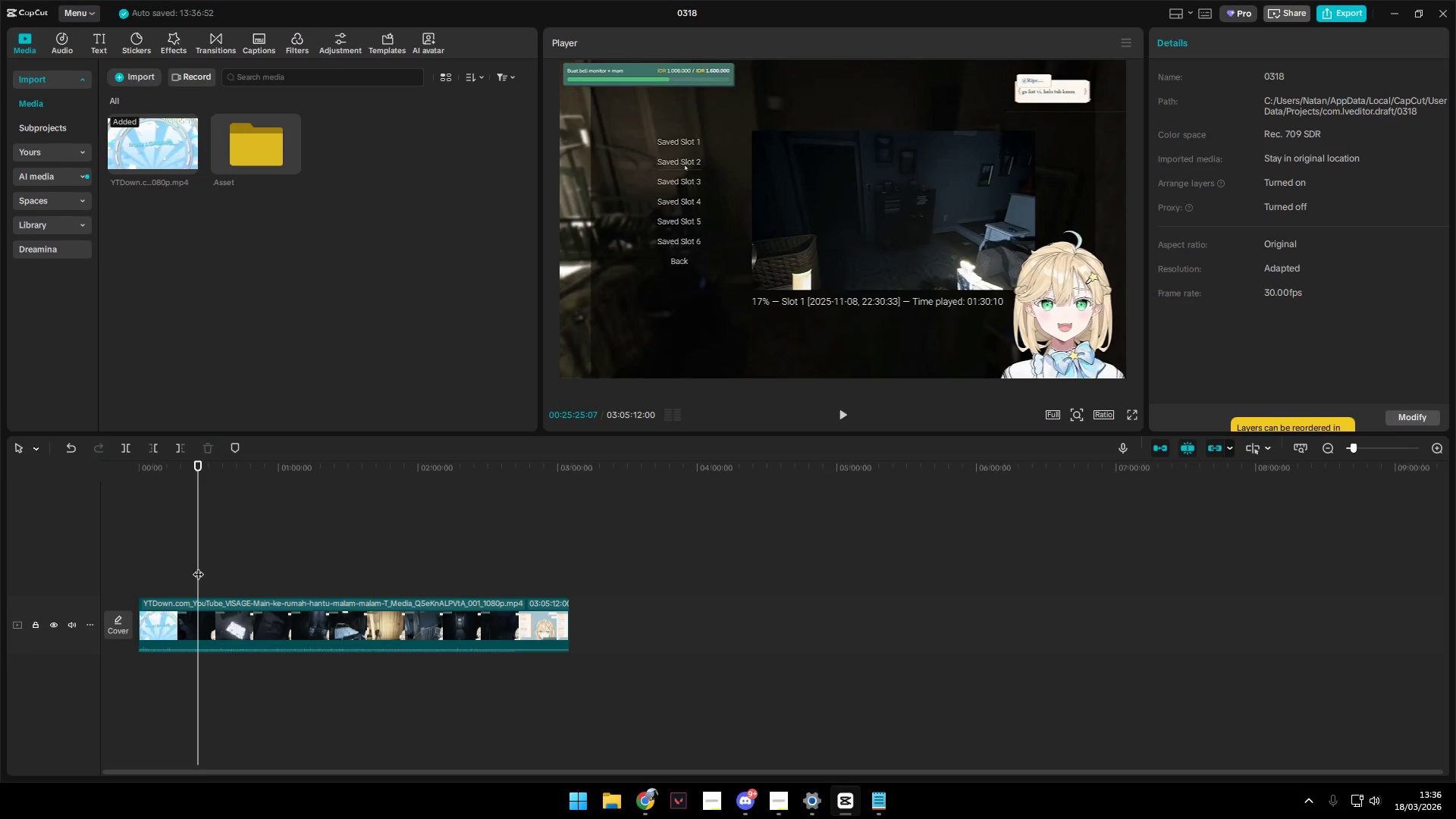 
key(Alt+AltLeft)
 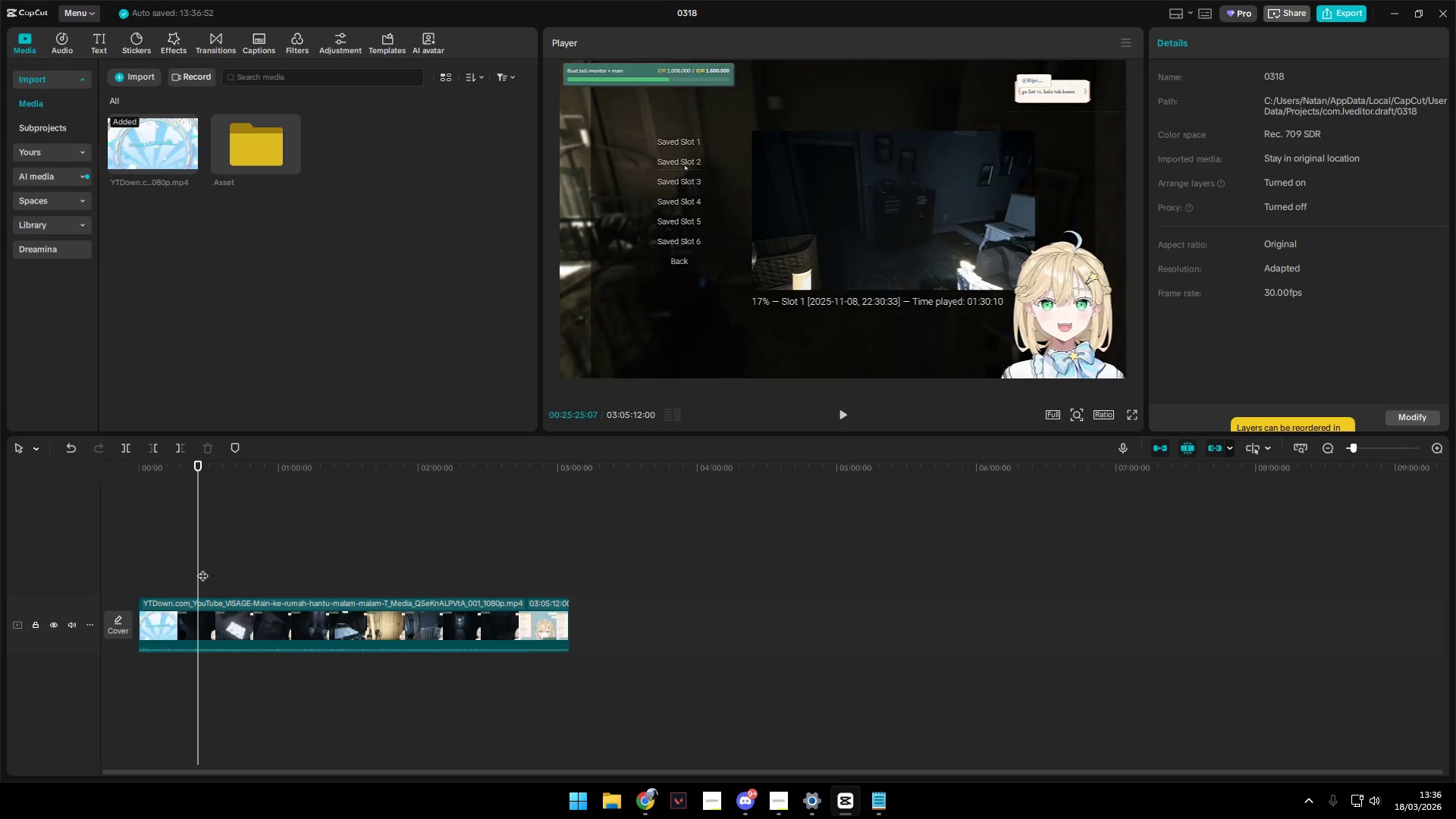 
key(Alt+Tab)
 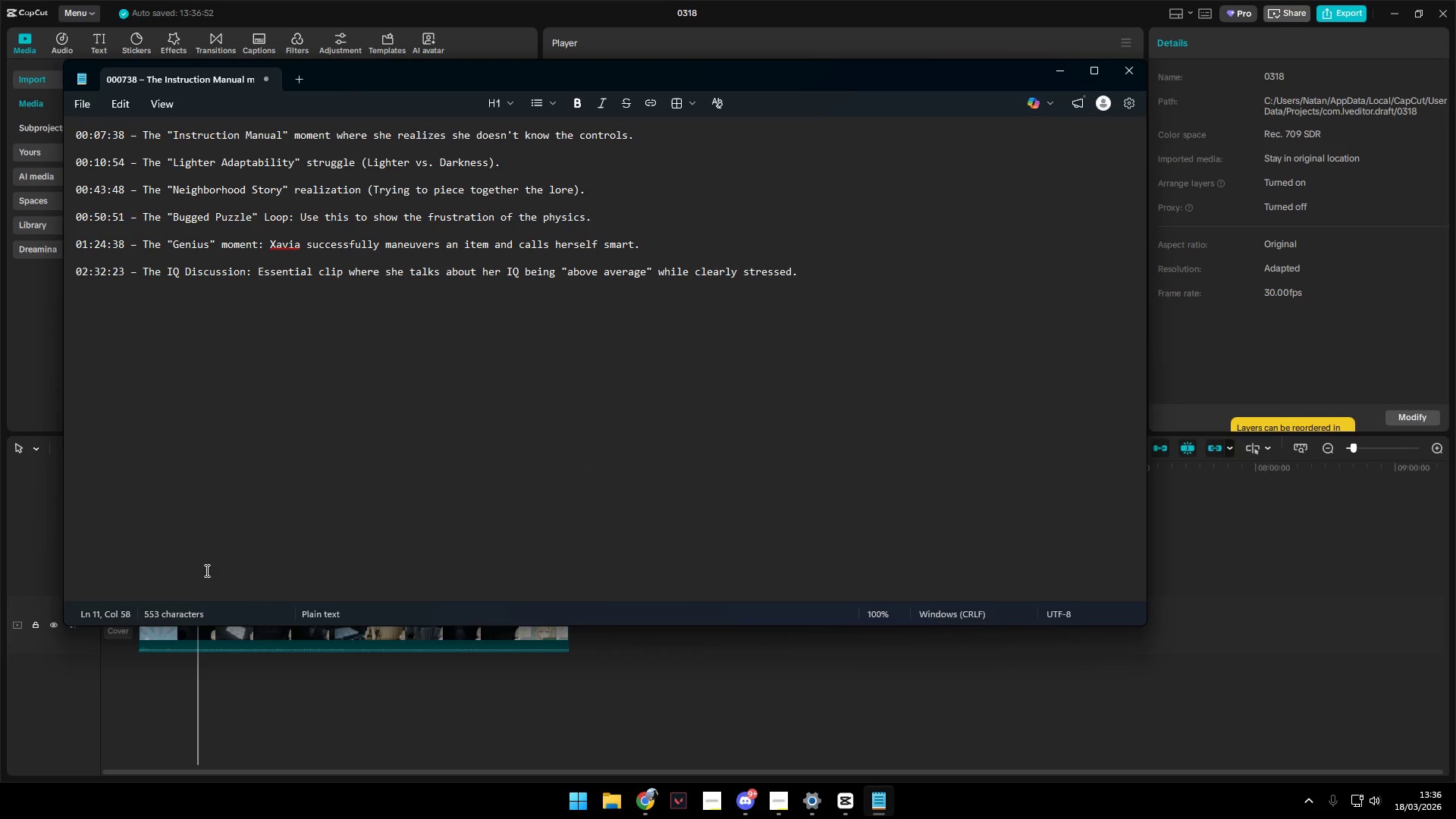 
key(Alt+AltLeft)
 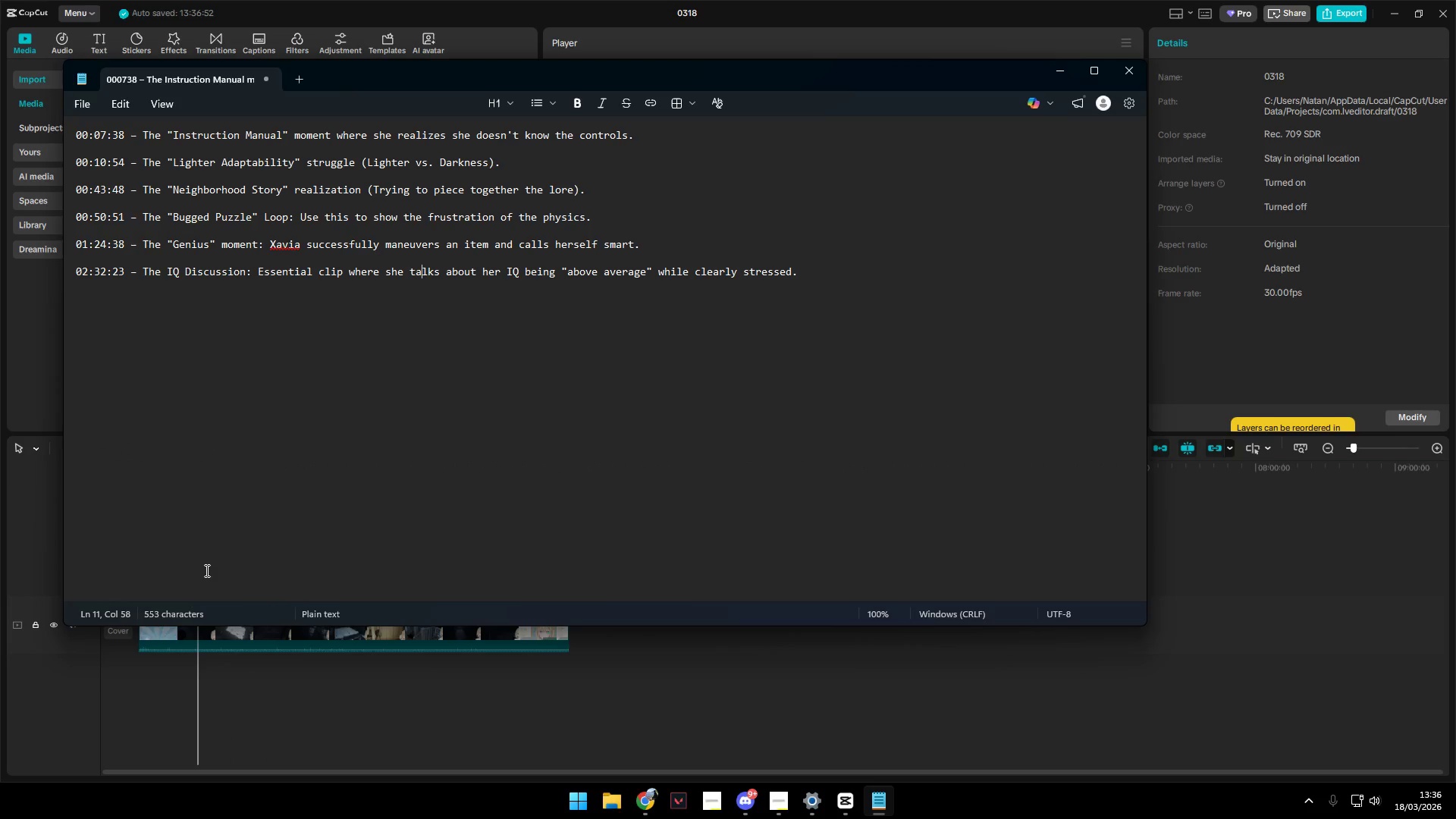 
key(Alt+Tab)
 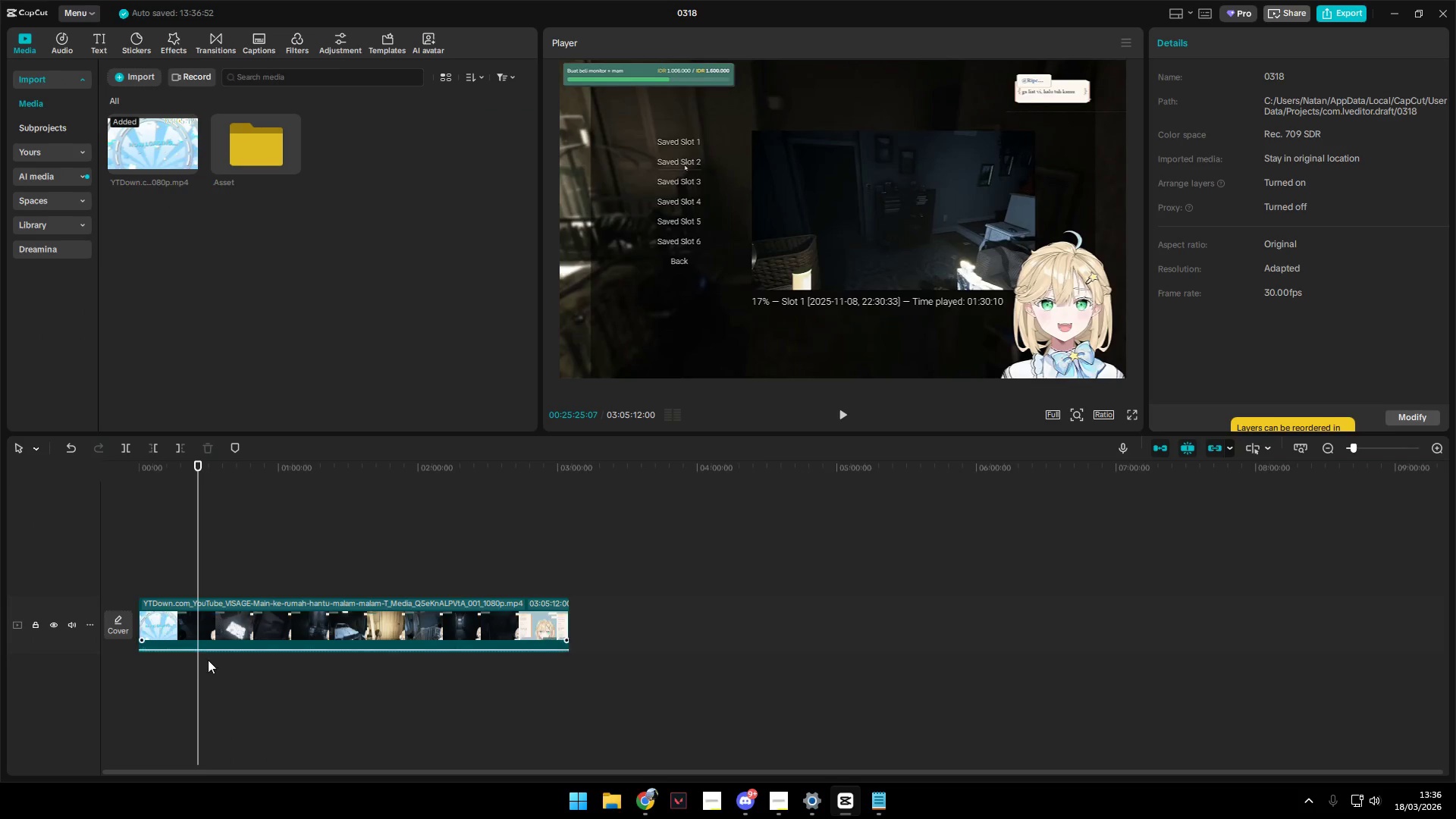 
hold_key(key=ControlLeft, duration=1.28)
scroll: coordinate [242, 639], scroll_direction: up, amount: 9.0
 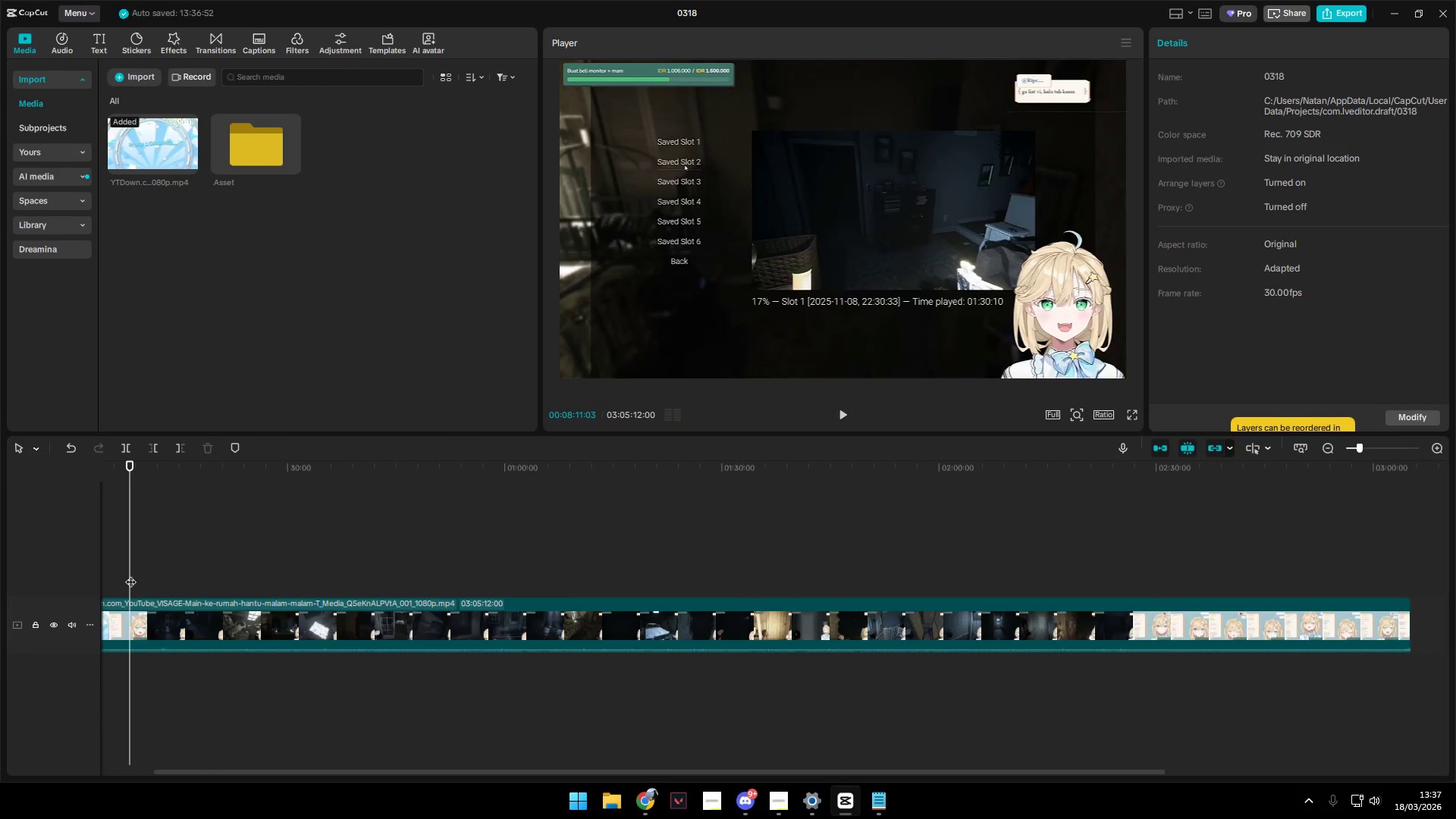 
left_click_drag(start_coordinate=[127, 574], to_coordinate=[193, 570])
 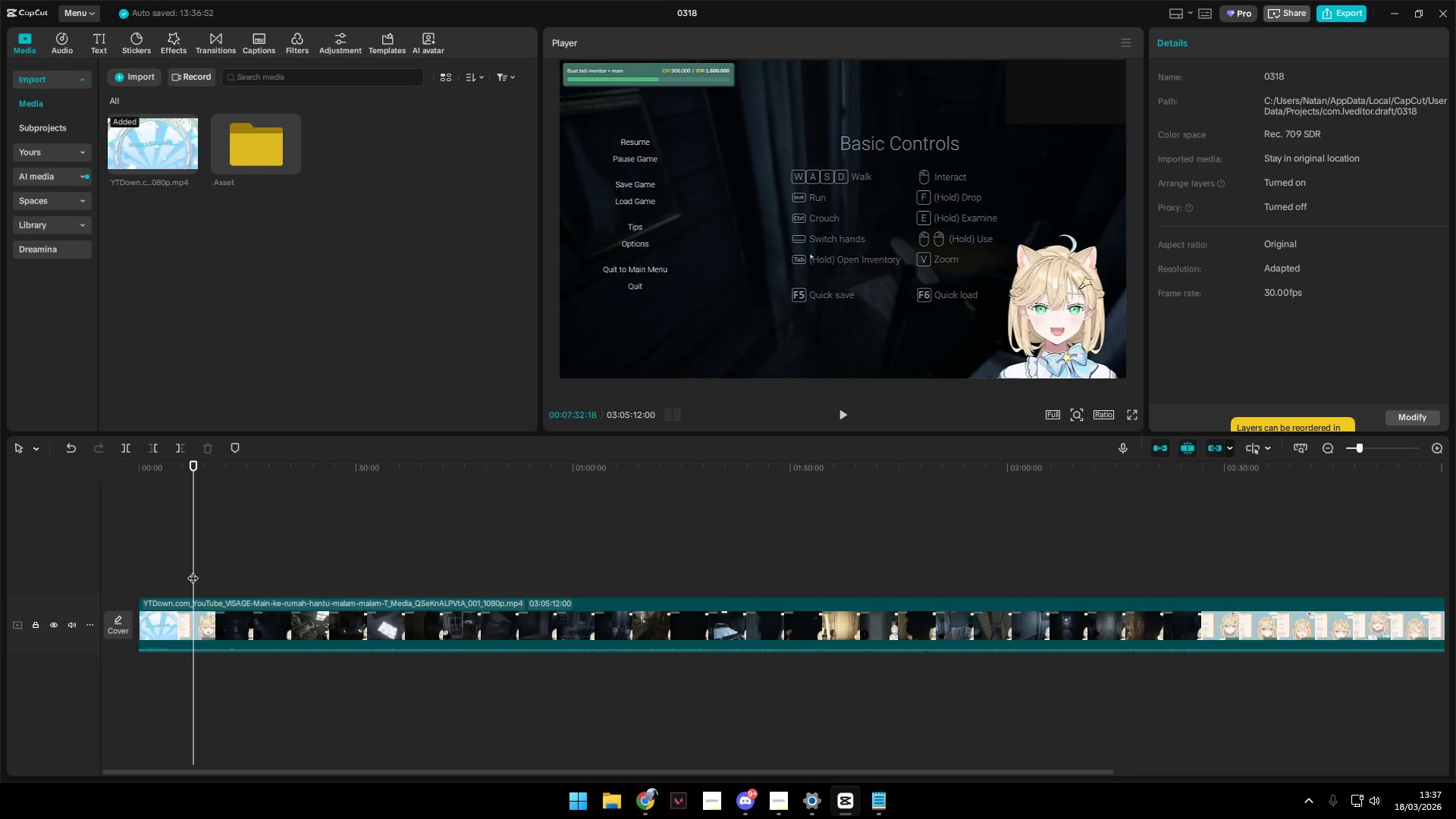 
key(Shift+E)
 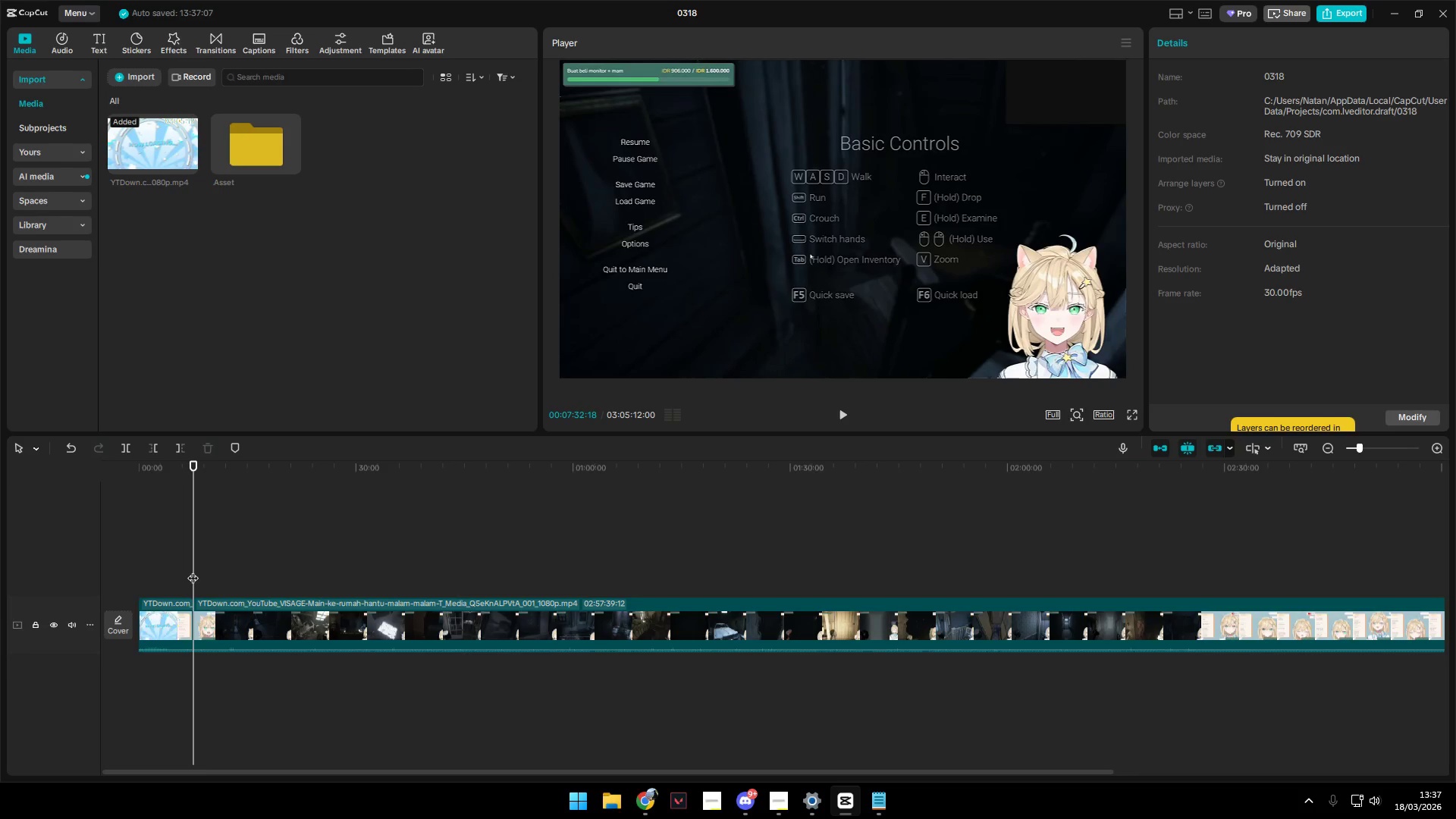 
key(Space)
 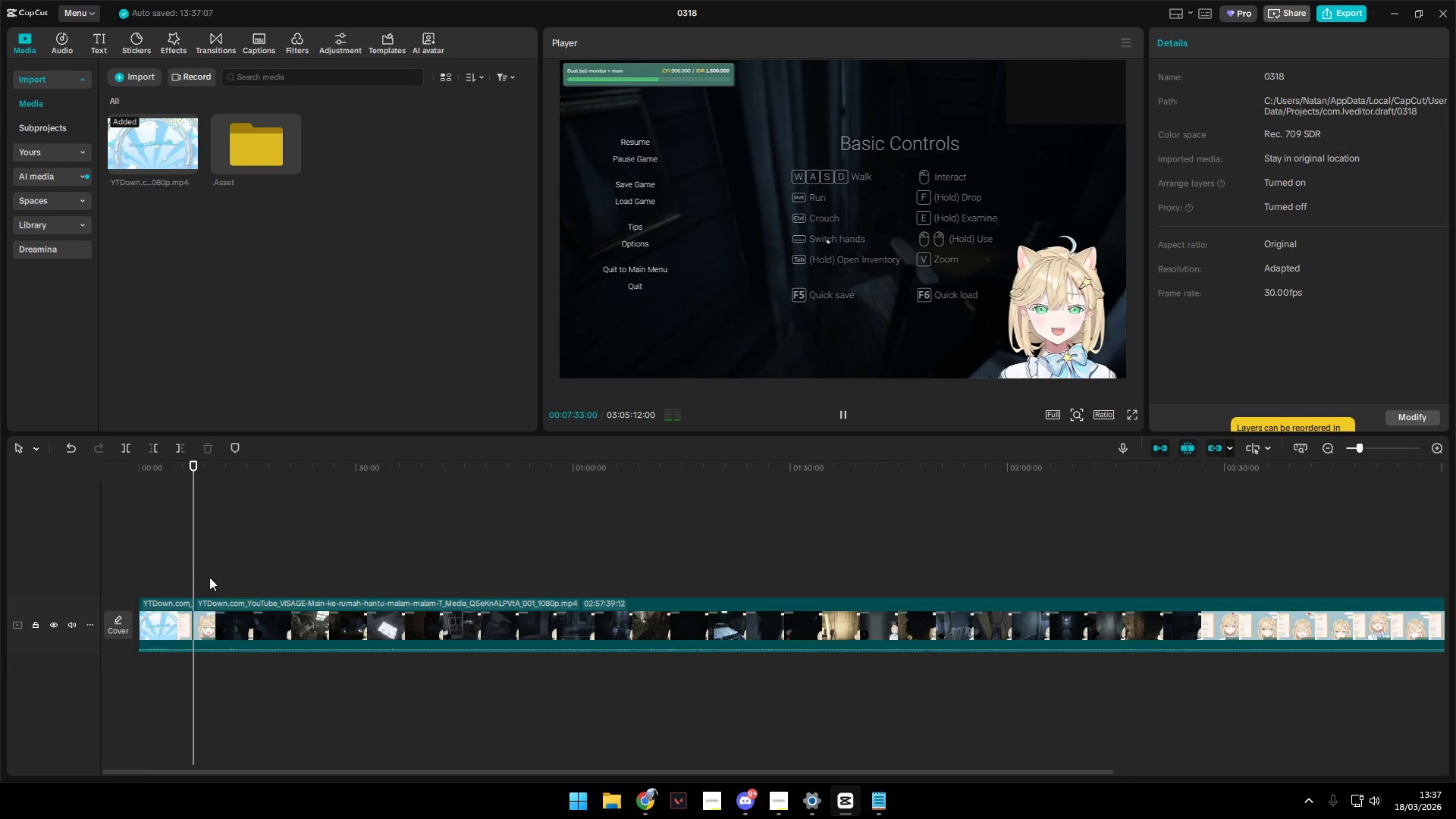 
hold_key(key=ControlLeft, duration=0.55)
scroll: coordinate [259, 608], scroll_direction: up, amount: 4.0
 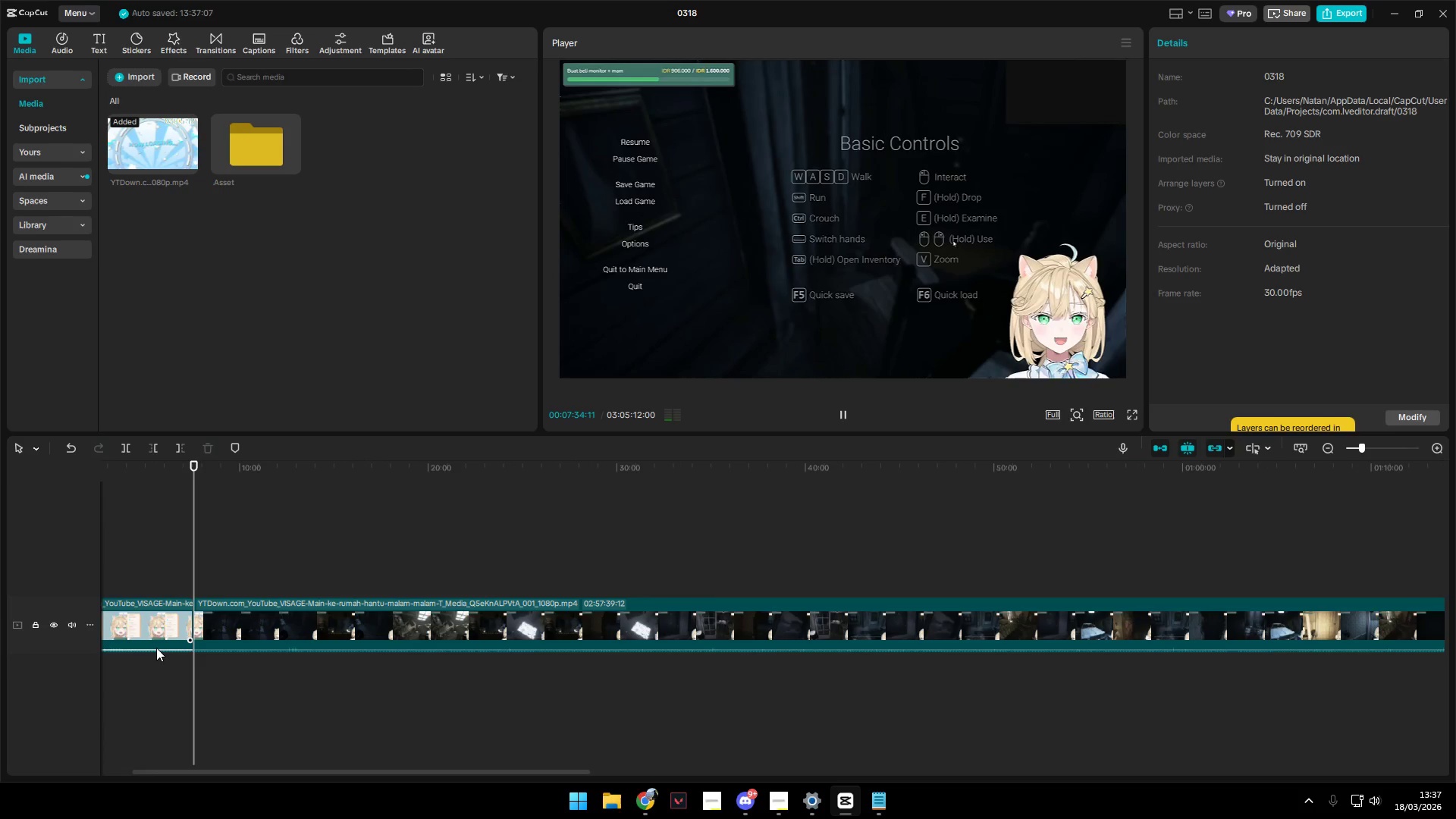 
left_click_drag(start_coordinate=[156, 650], to_coordinate=[160, 648])
 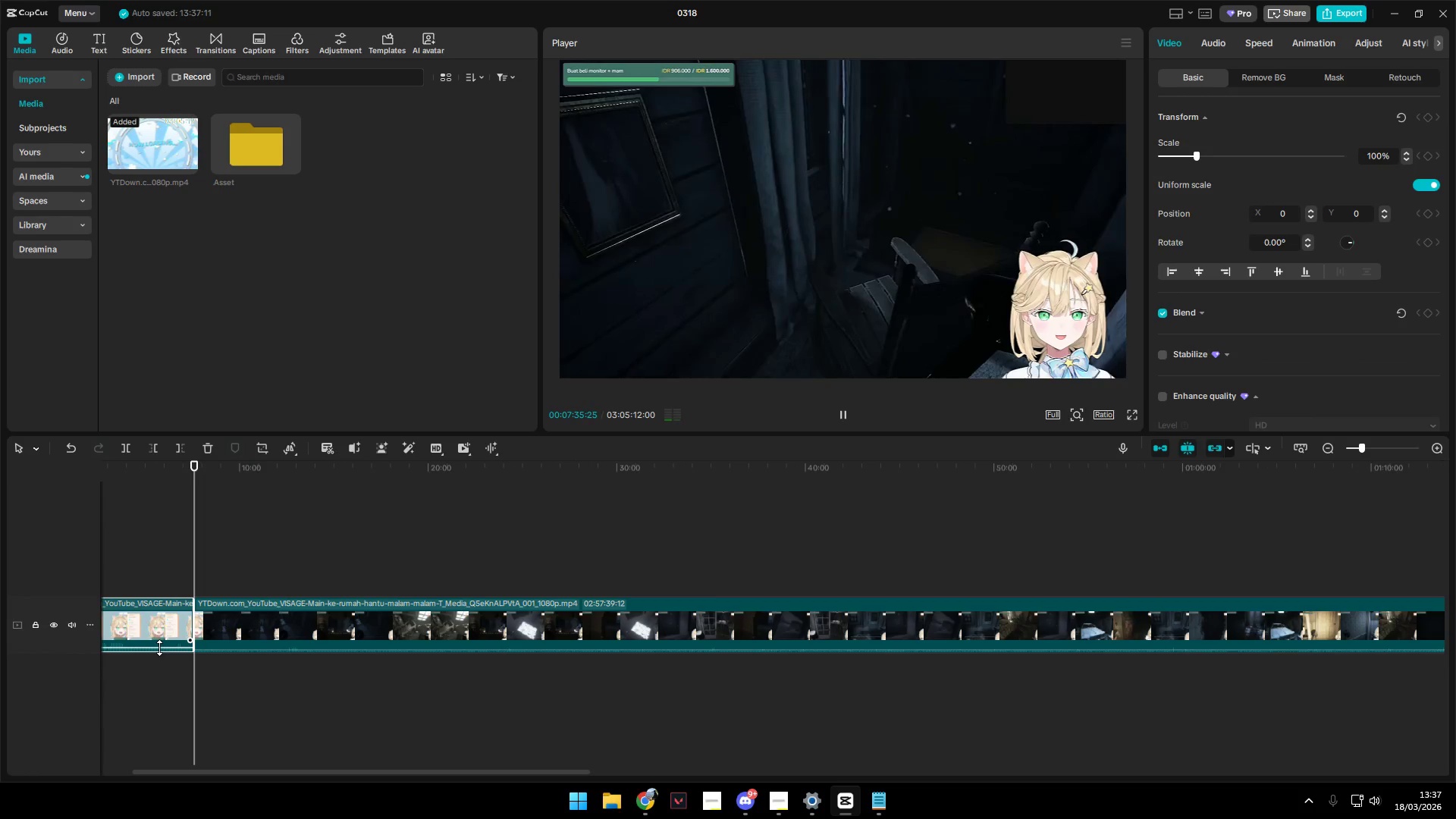 
key(Control+Z)
 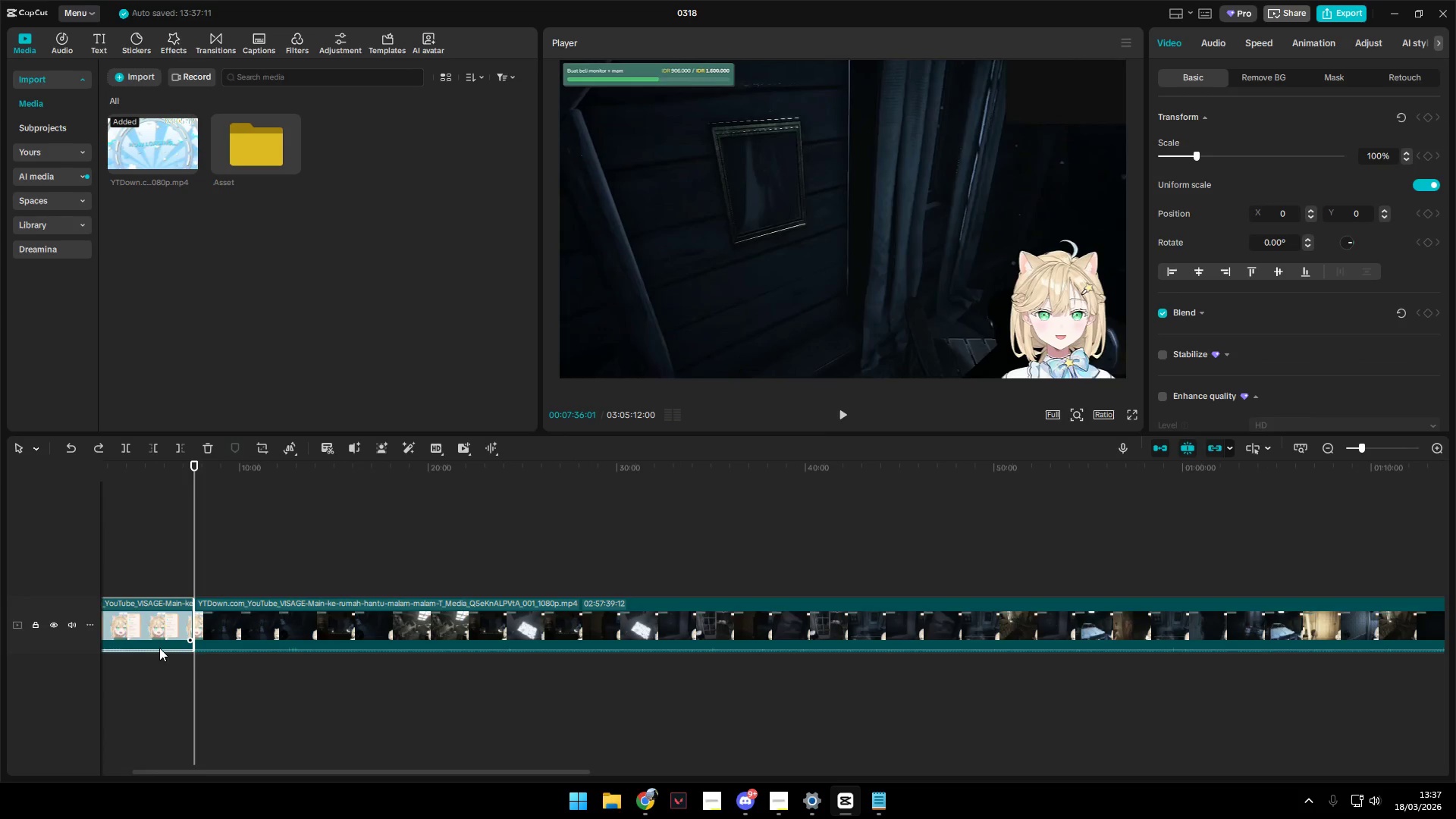 
key(Control+Z)
 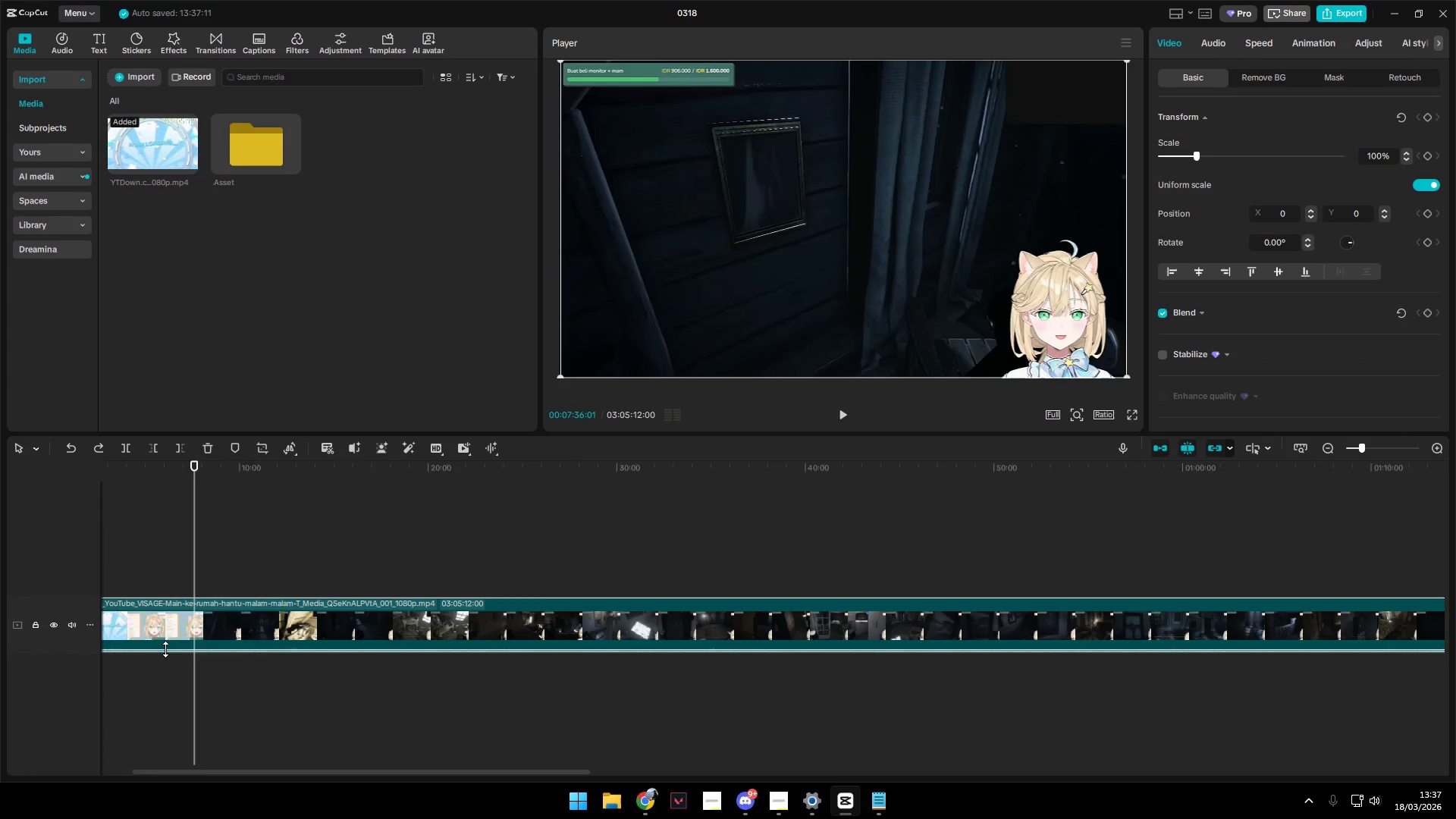 
left_click_drag(start_coordinate=[165, 651], to_coordinate=[167, 647])
 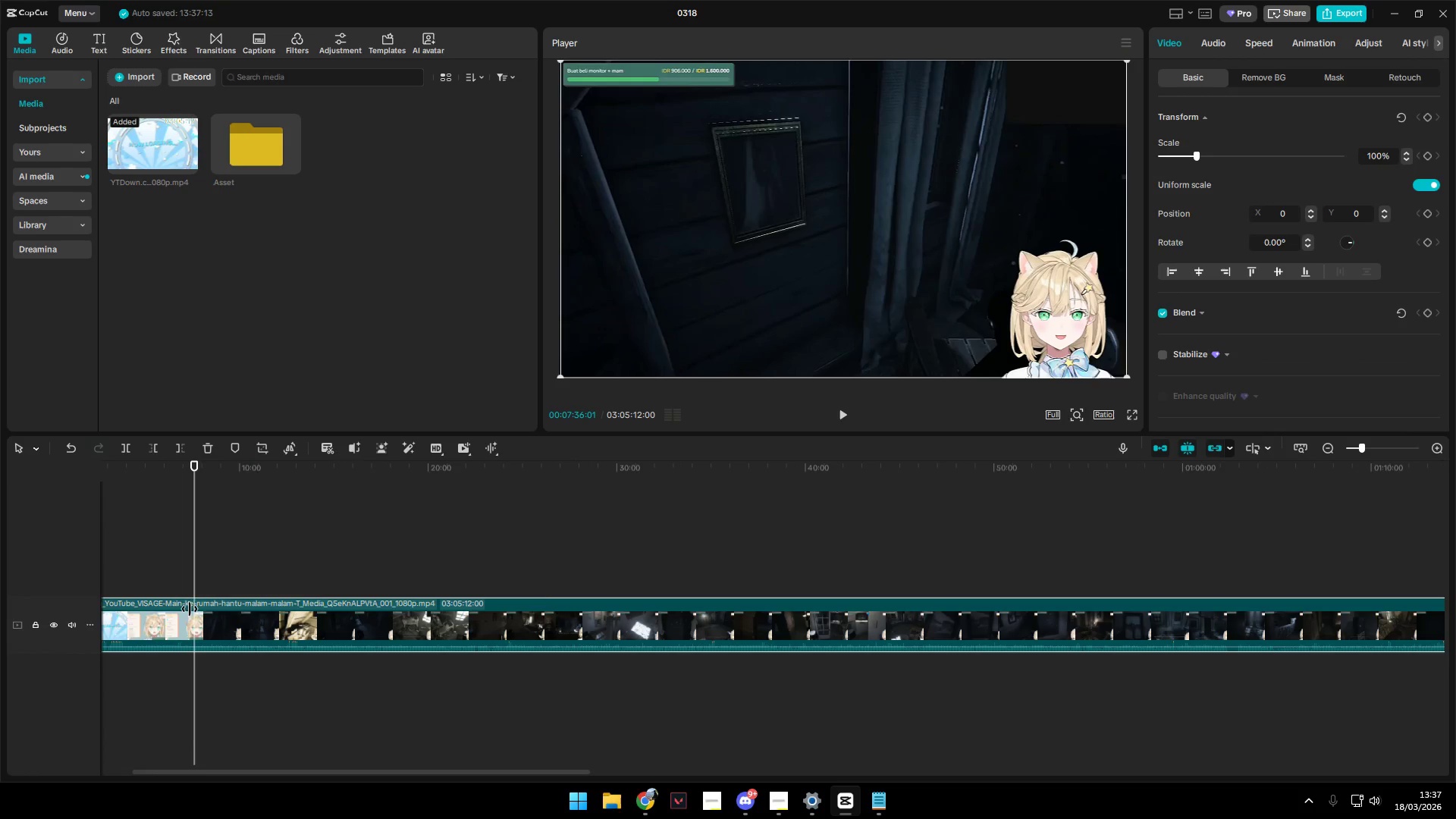 
type(EW )
 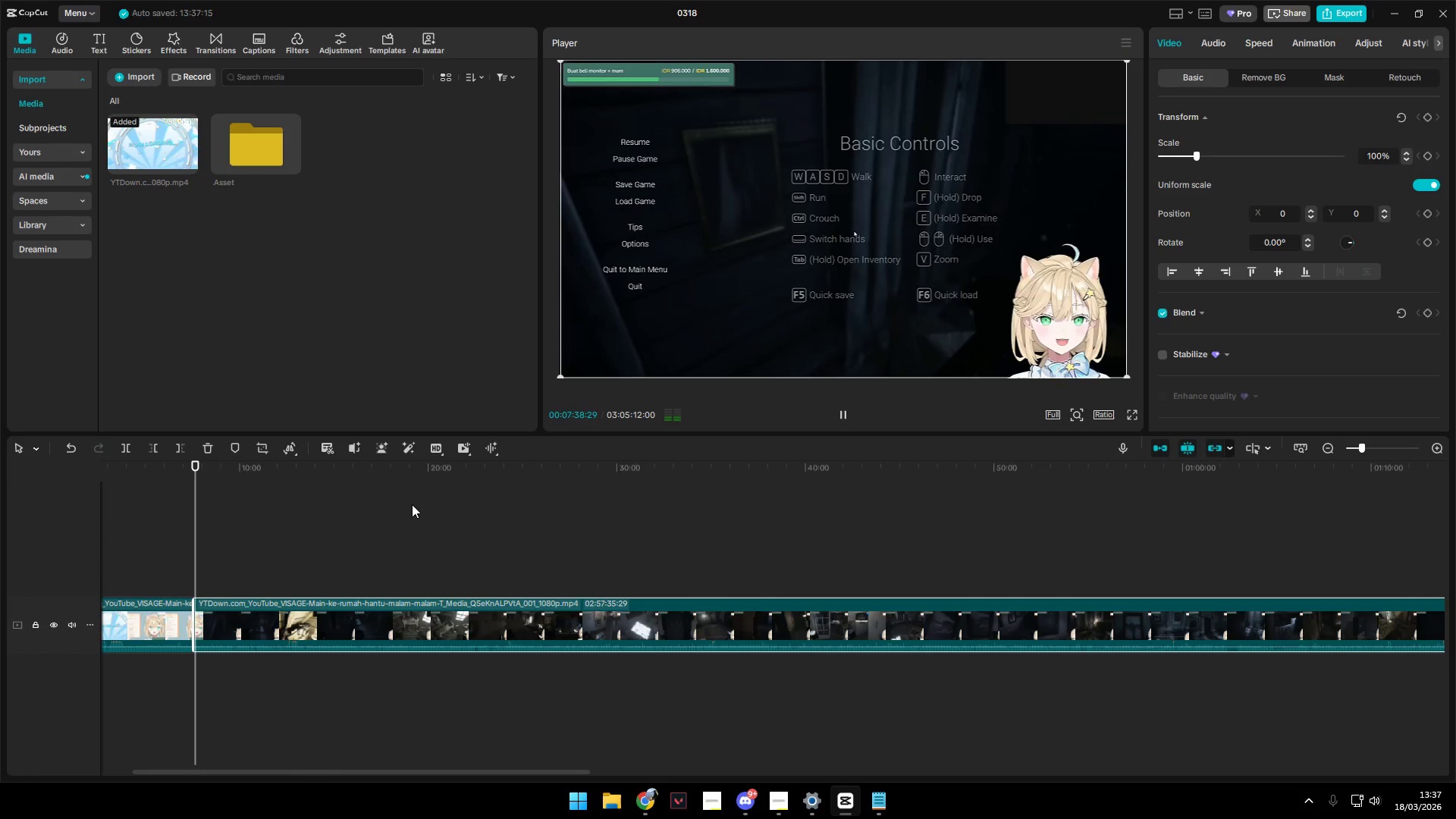 
key(Space)
 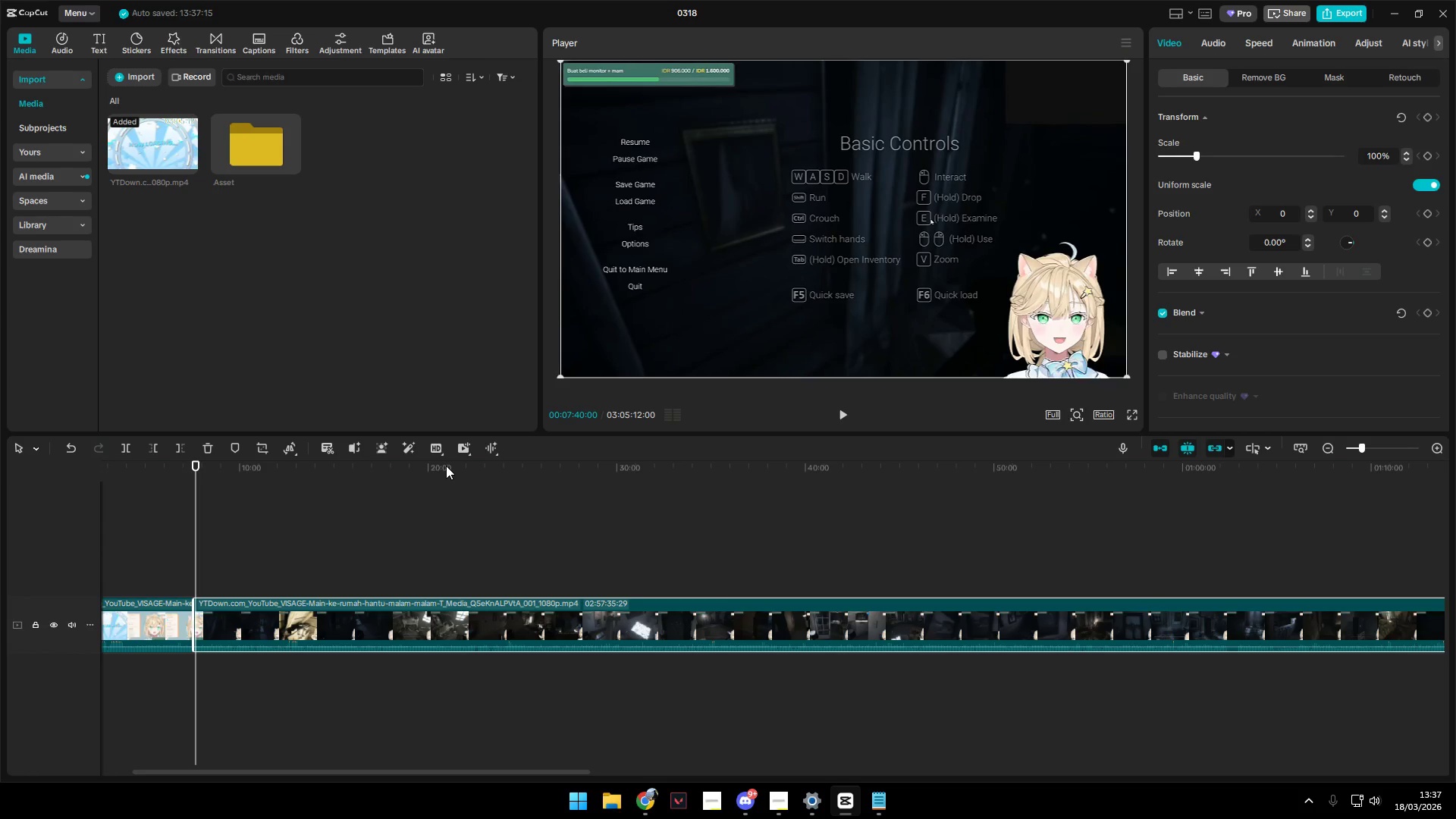 
wait(19.75)
 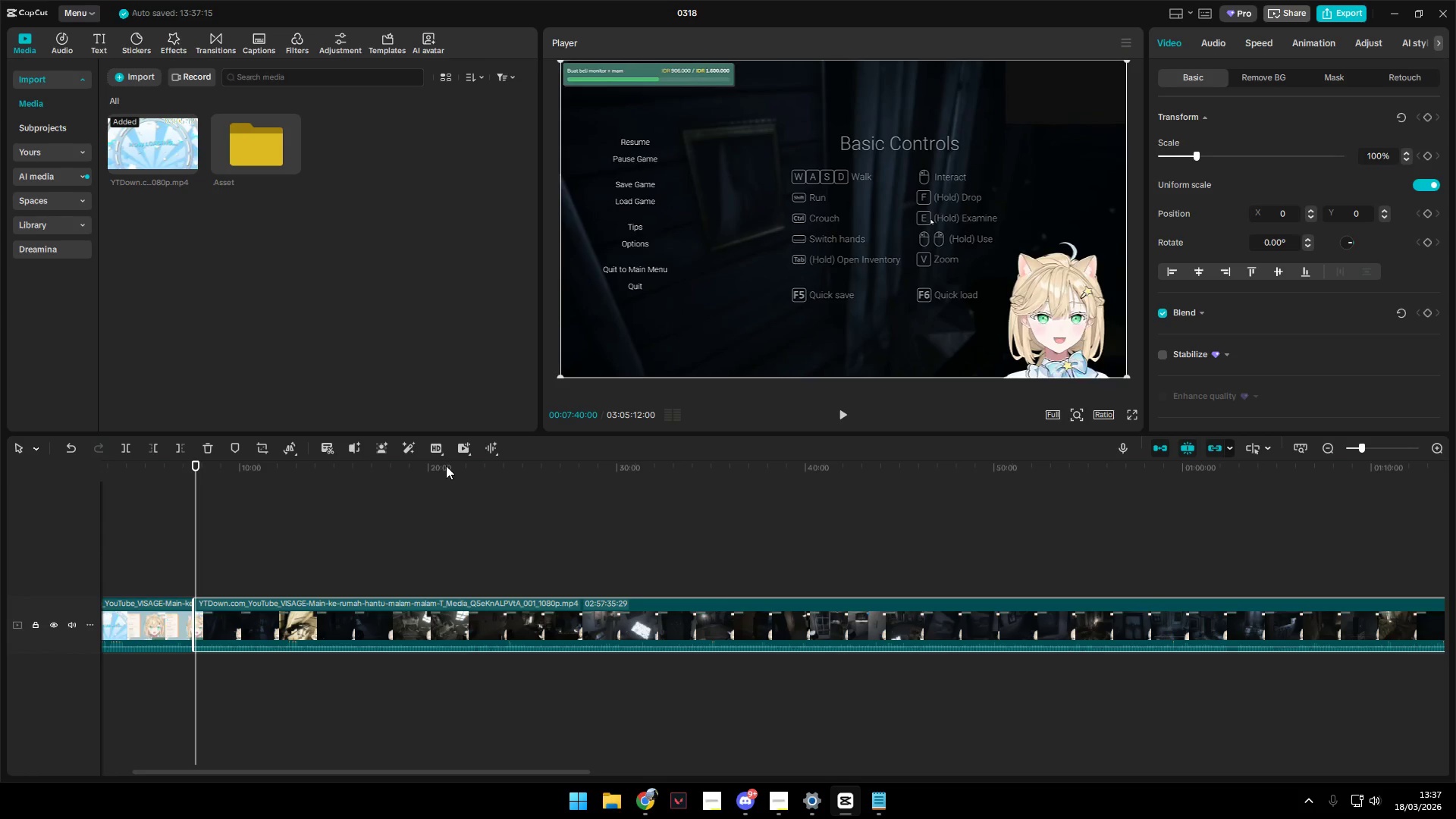 
key(Space)
 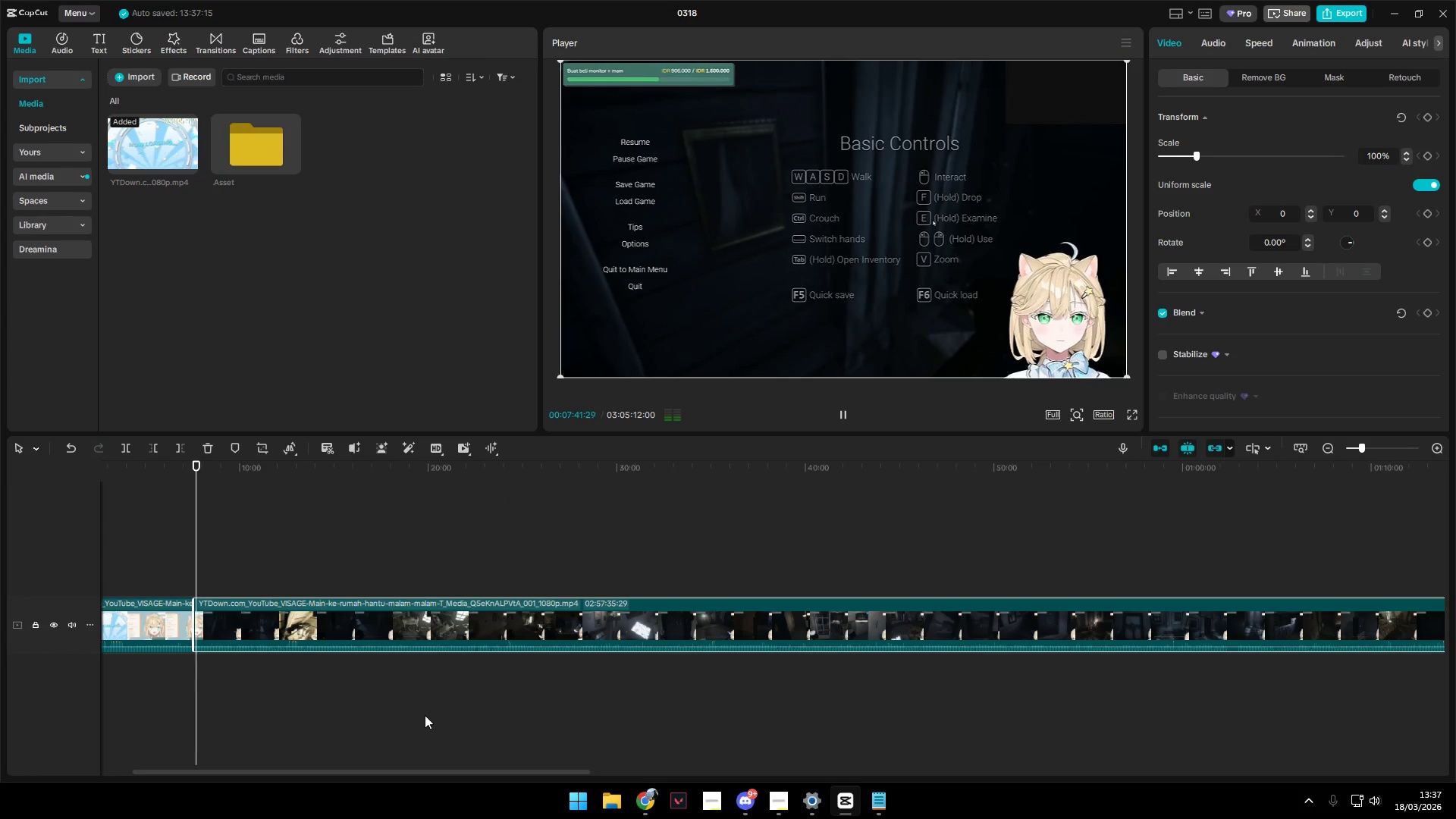 
key(Space)
 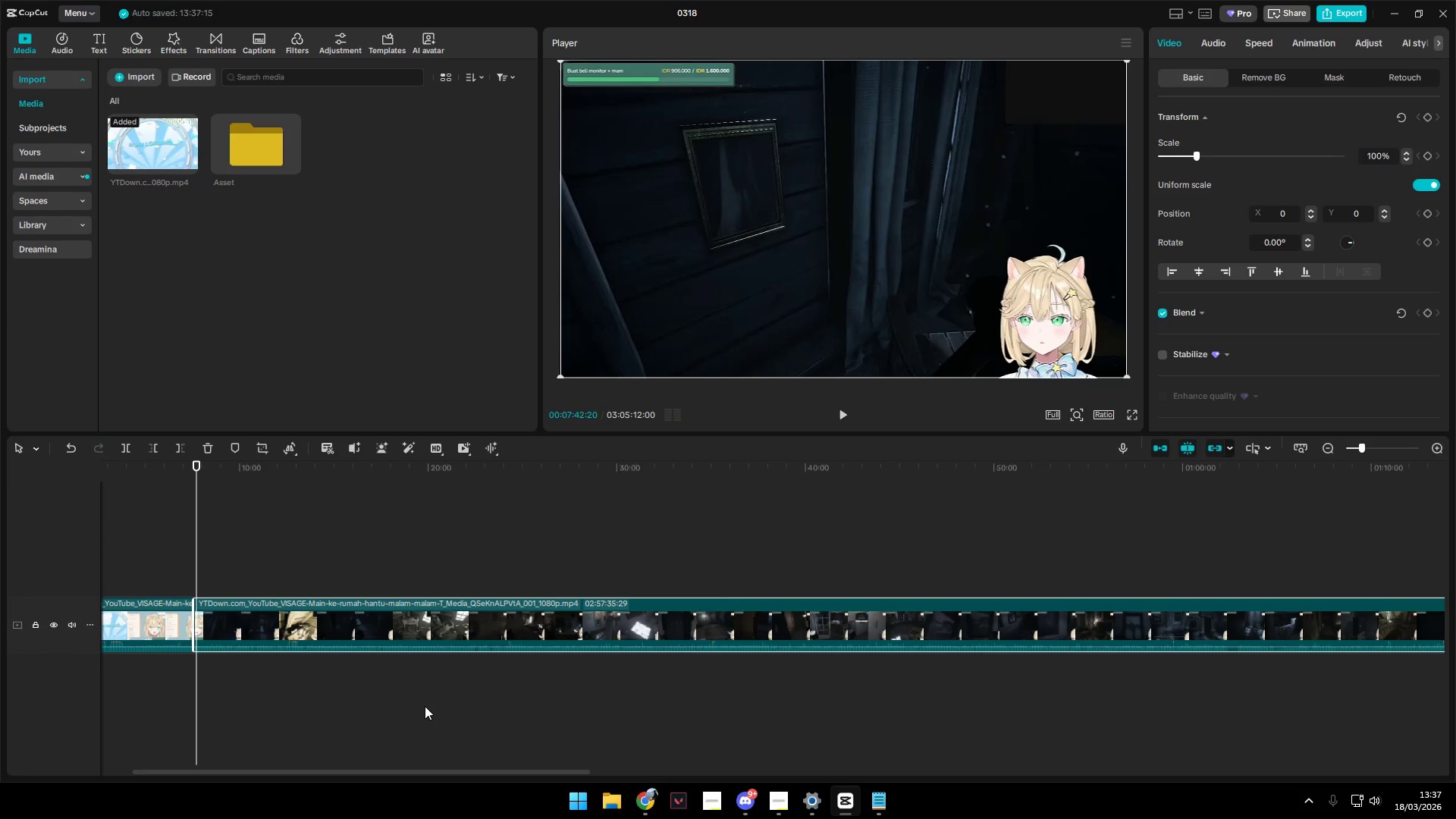 
key(Space)
 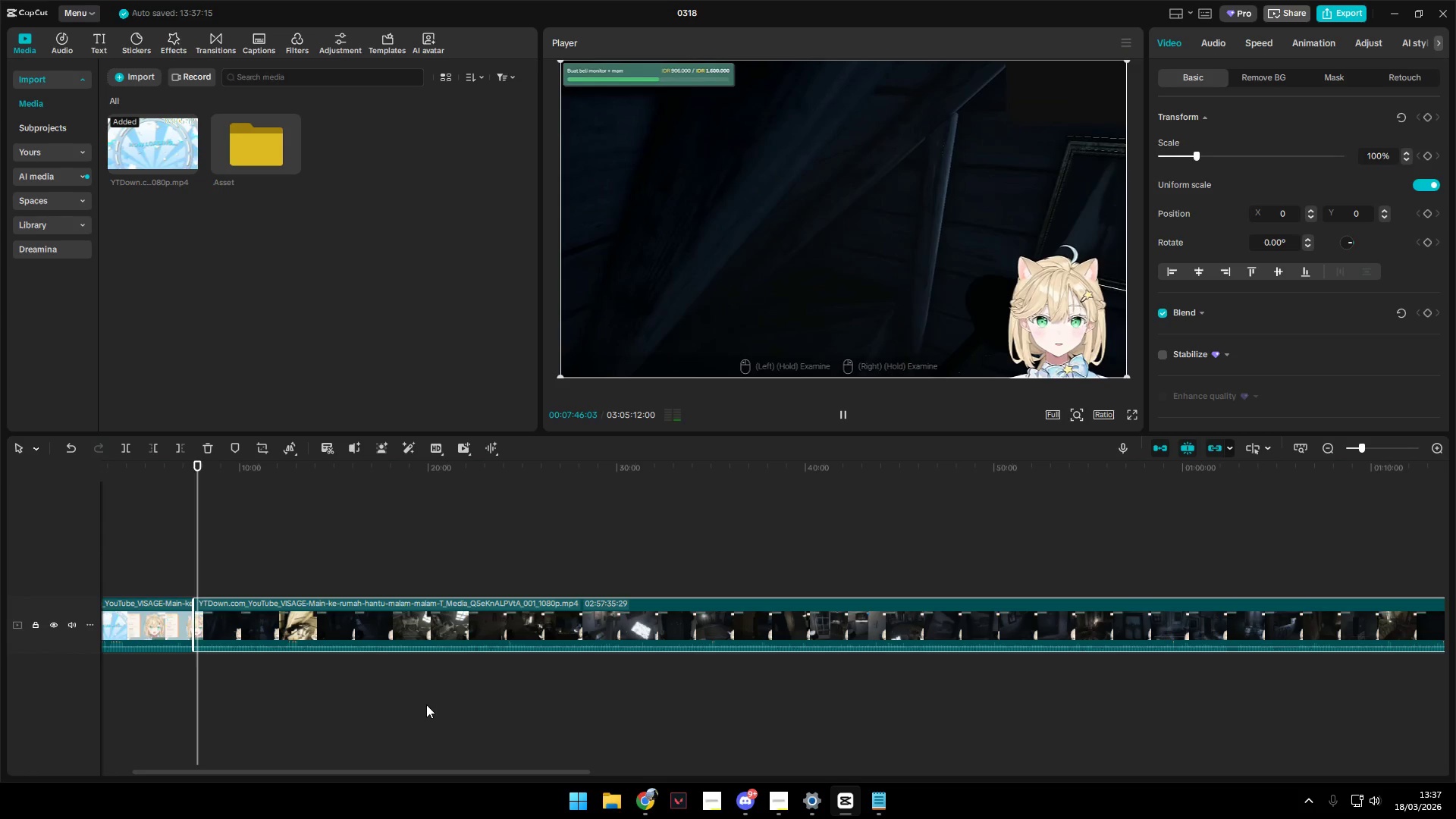 
wait(8.45)
 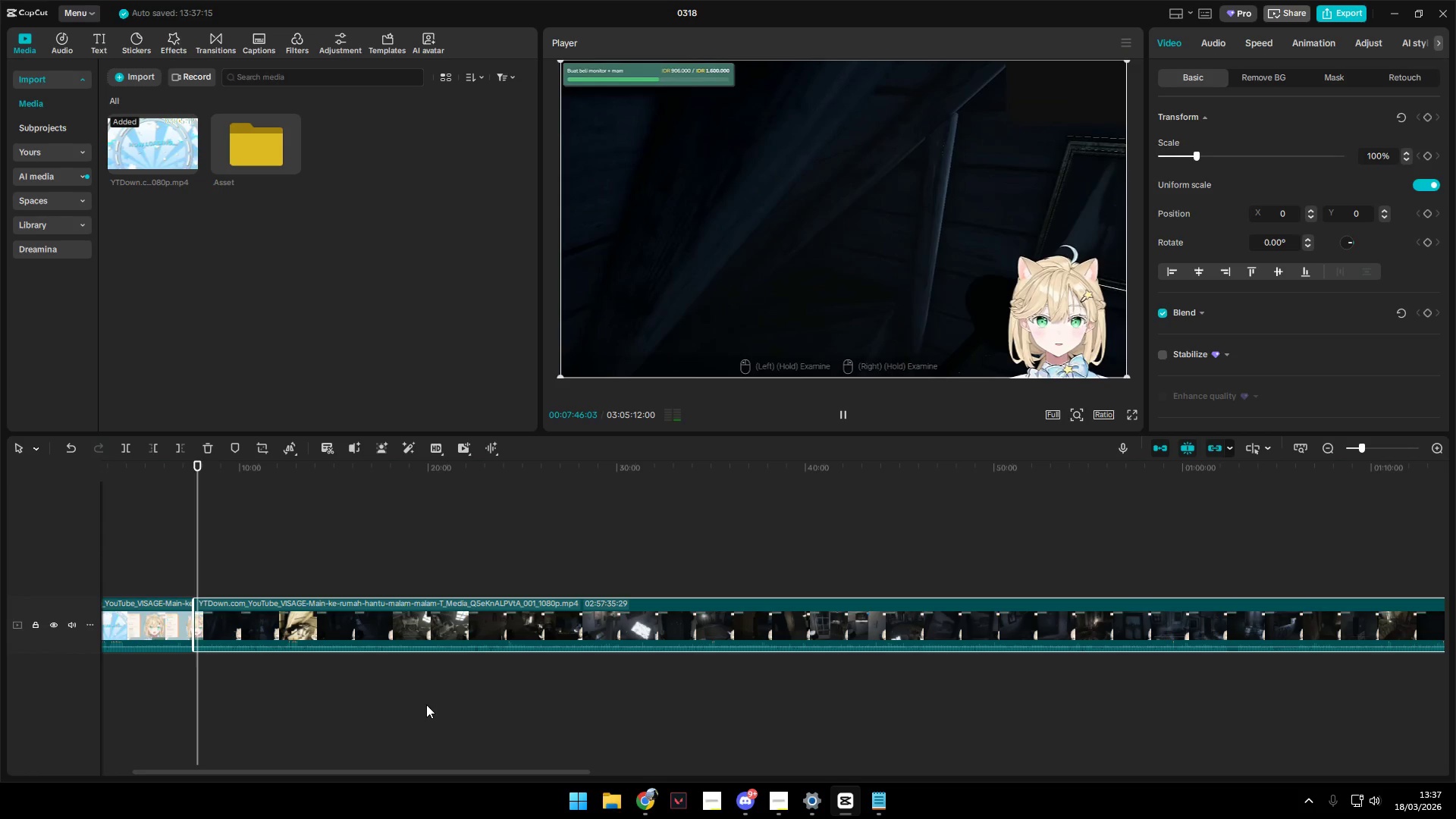 
key(Space)
 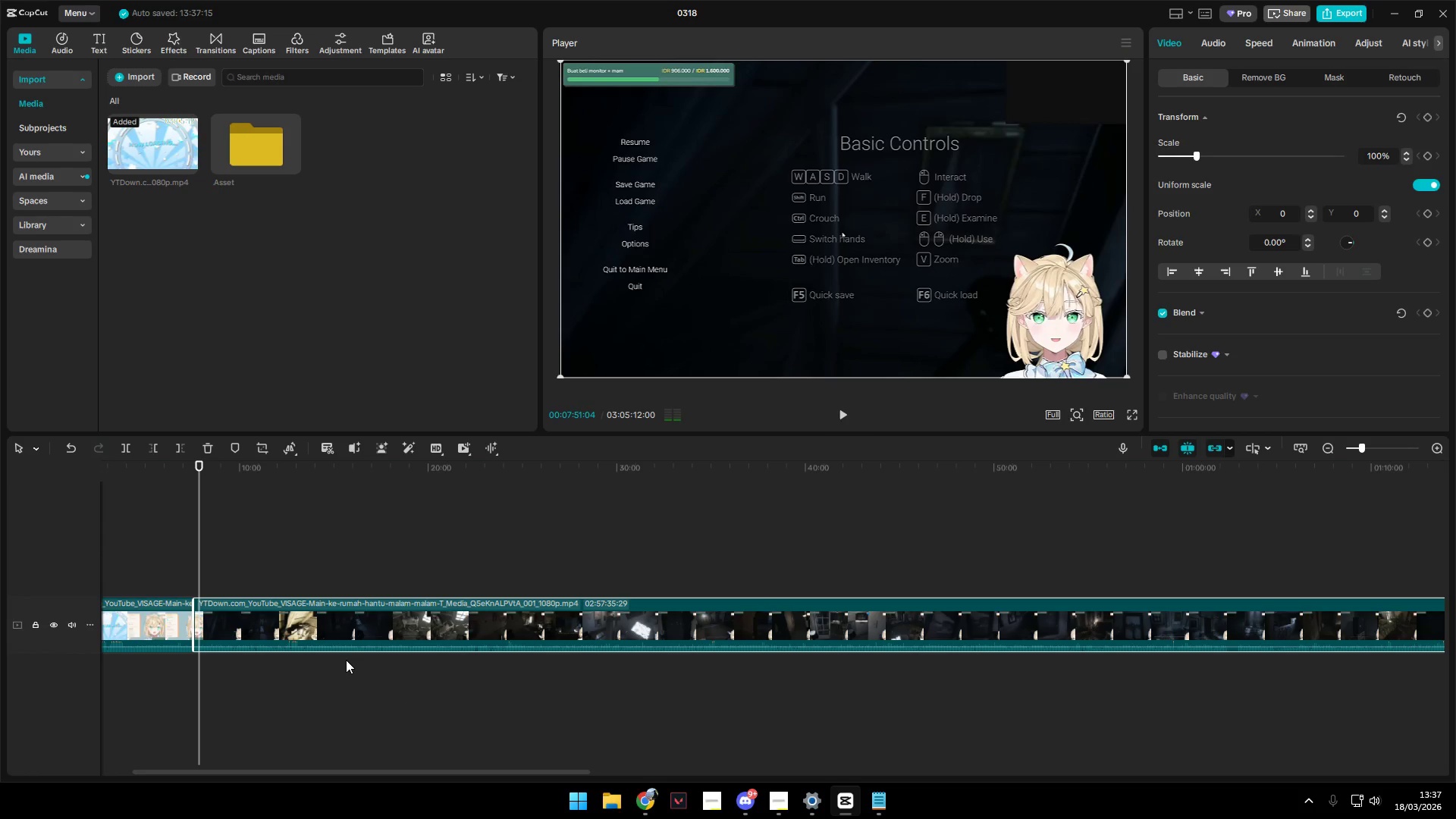 
key(Alt+AltLeft)
 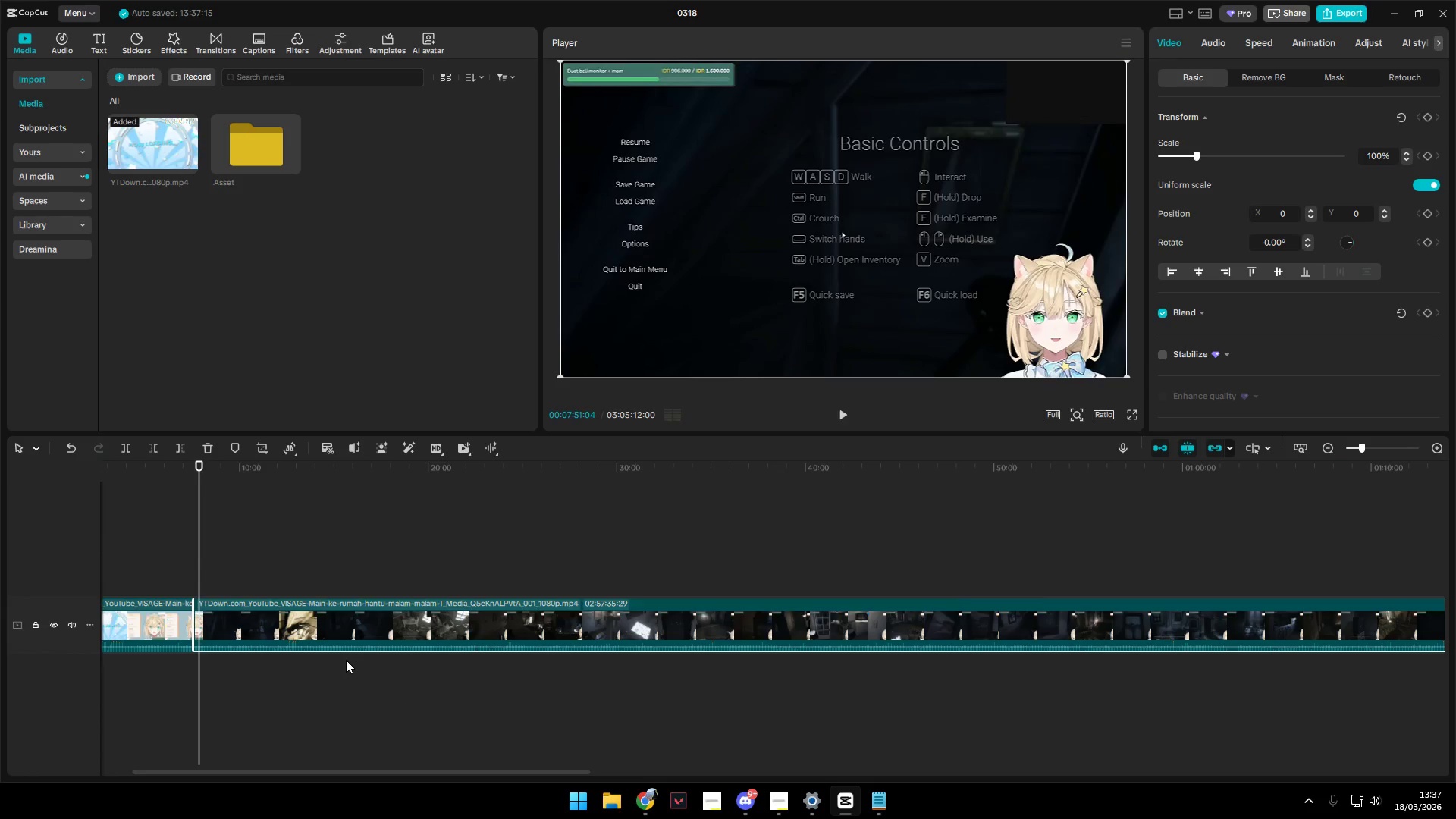 
key(Alt+Tab)
 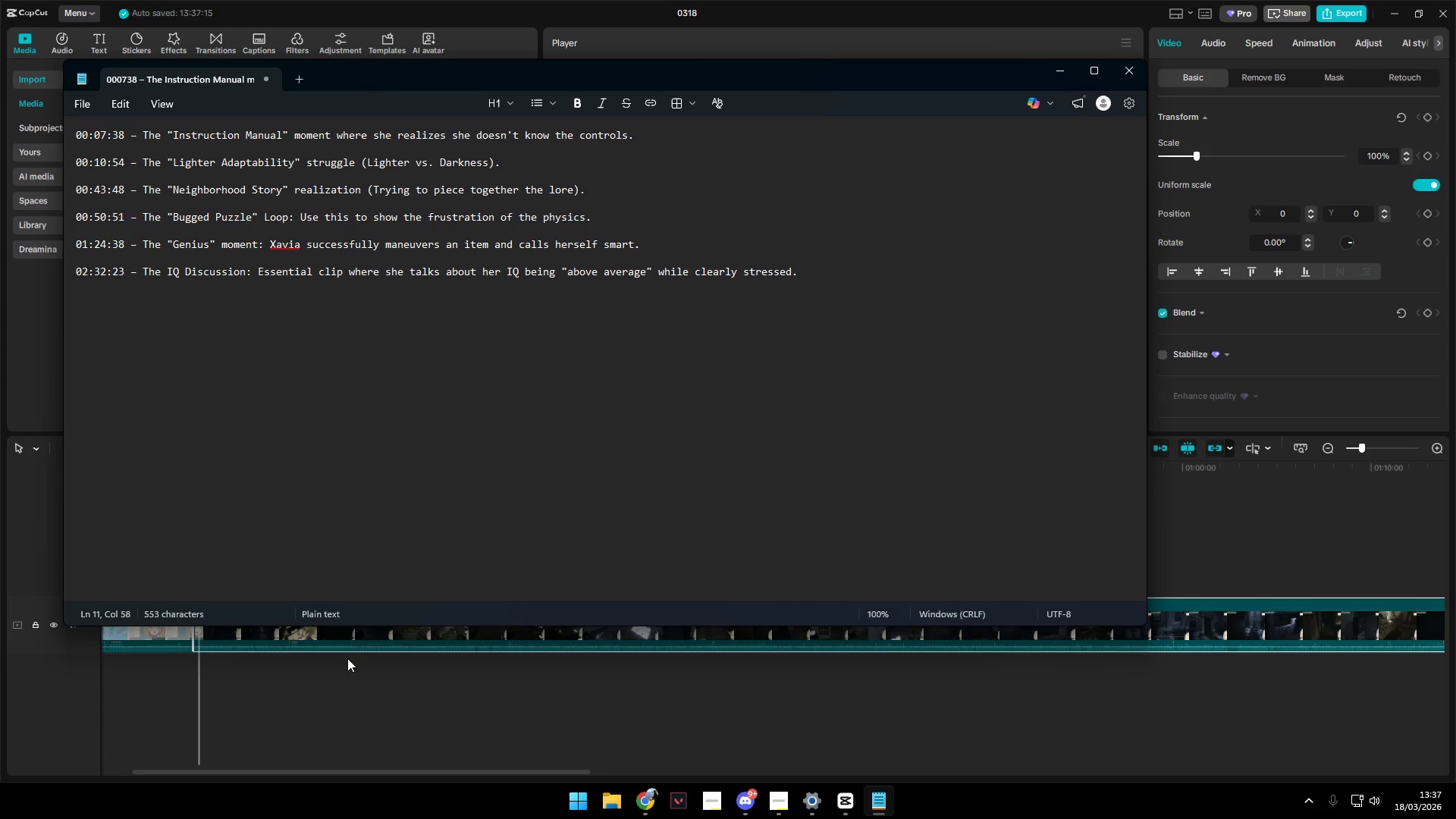 
key(Alt+AltLeft)
 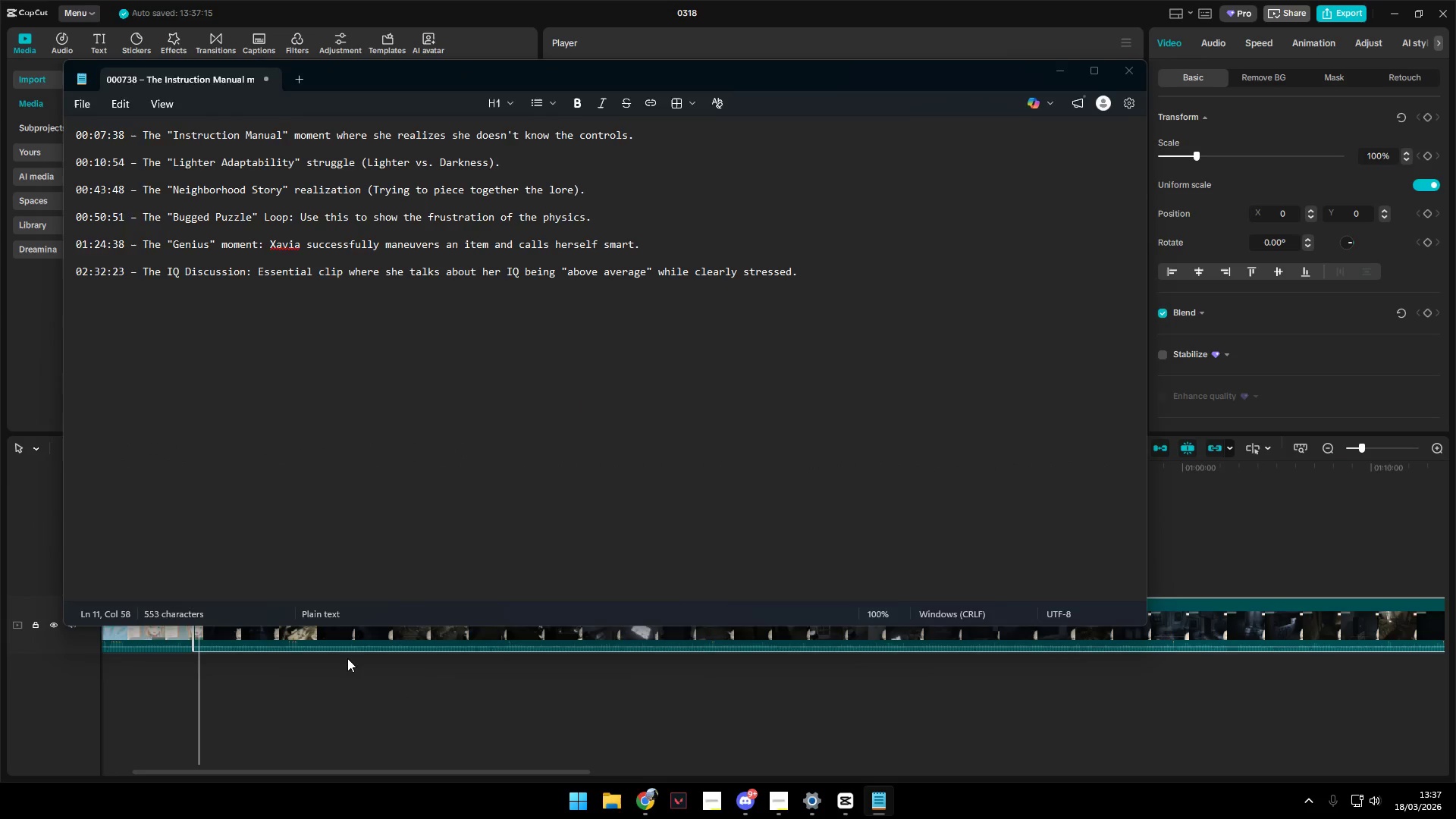 
key(Alt+Tab)
 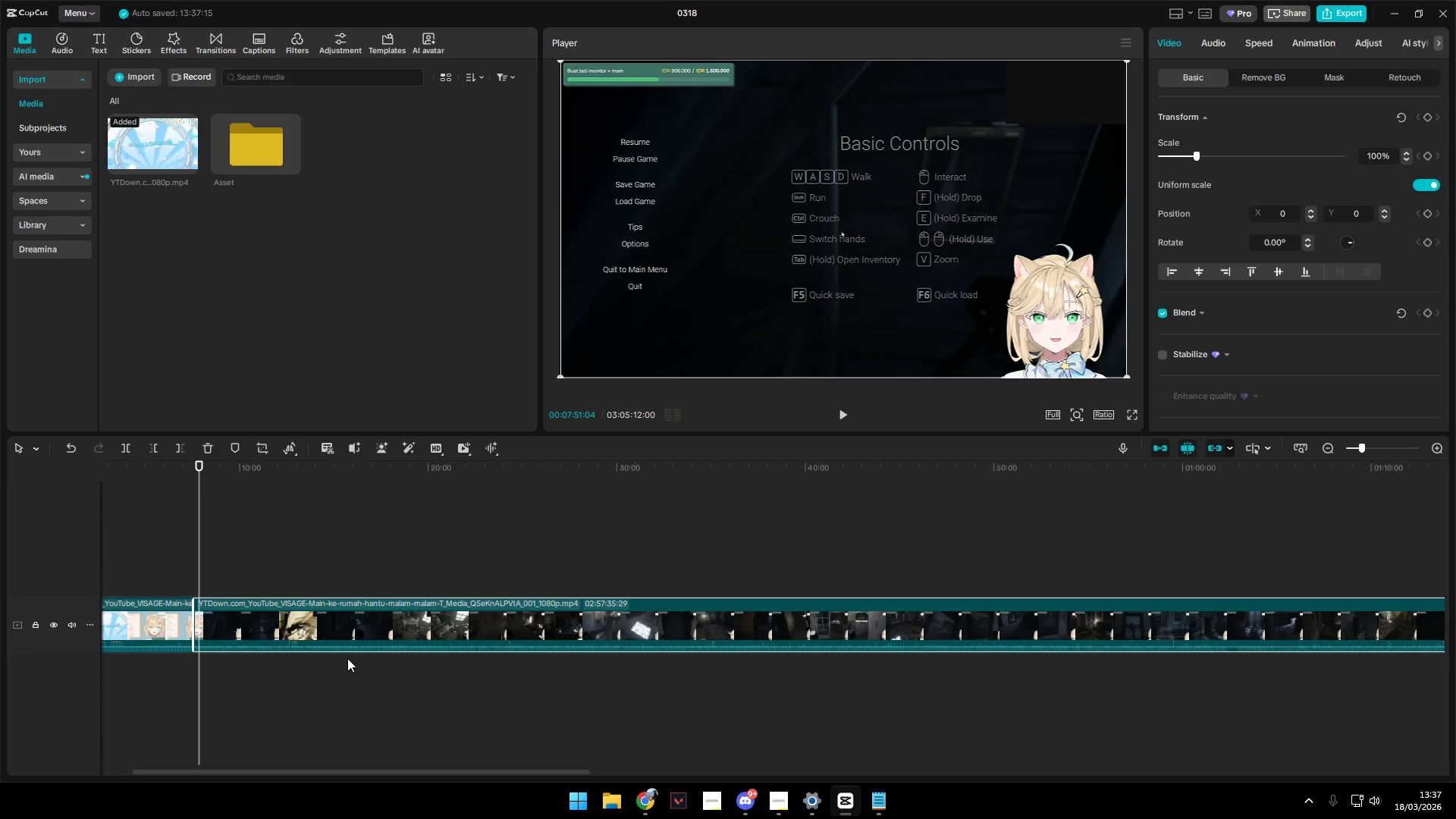 
key(Space)
 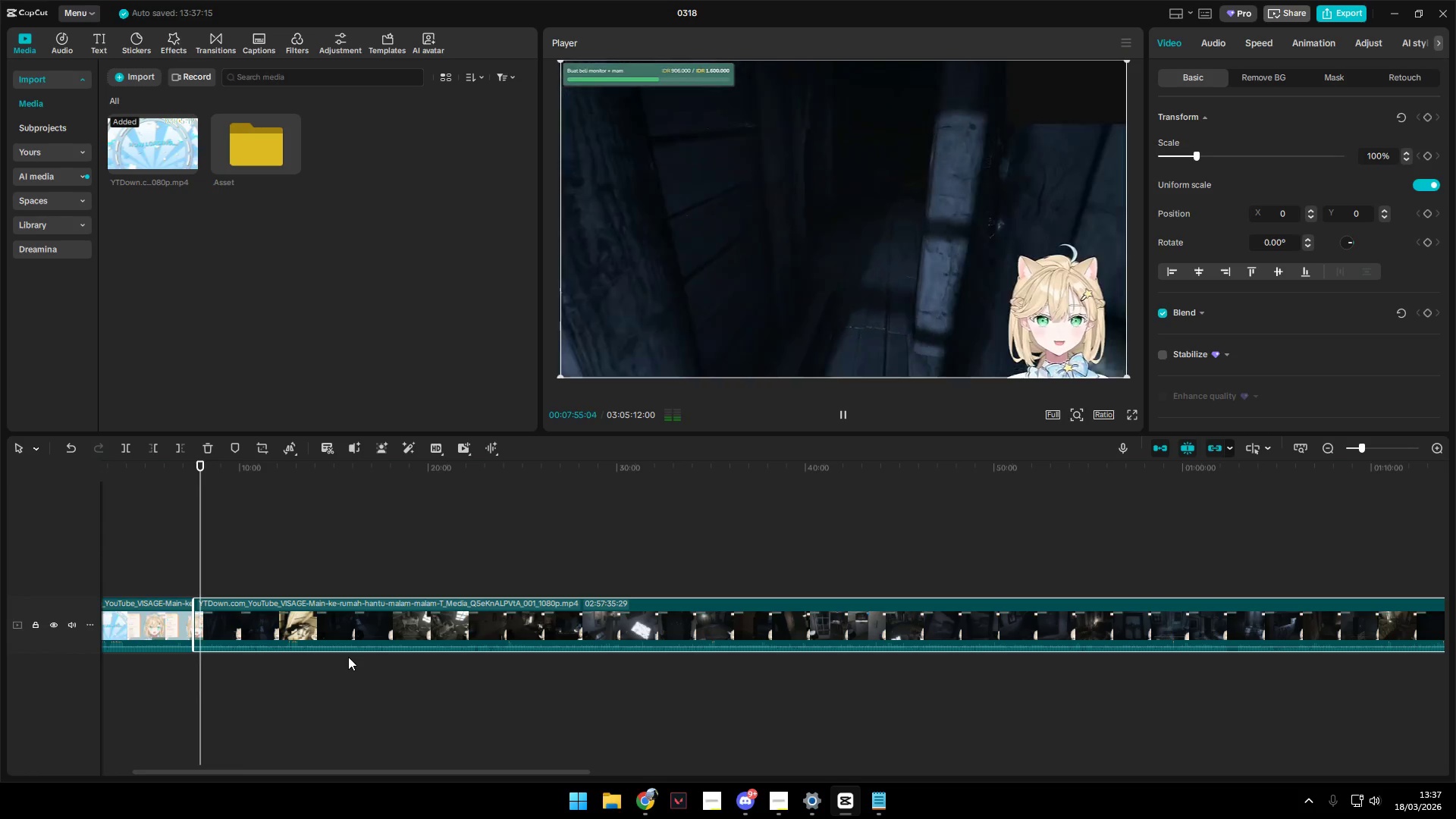 
wait(5.38)
 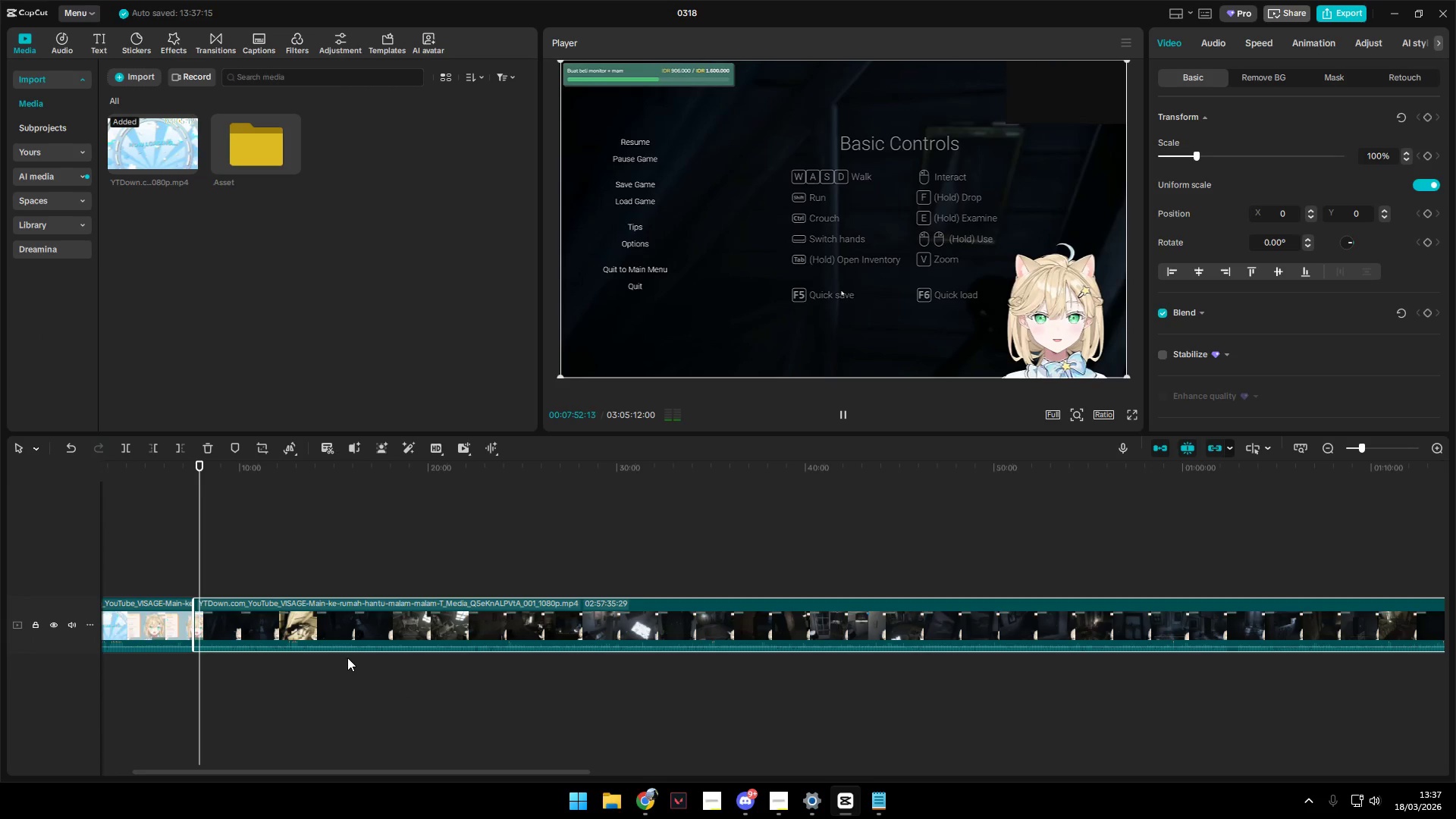 
key(Space)
 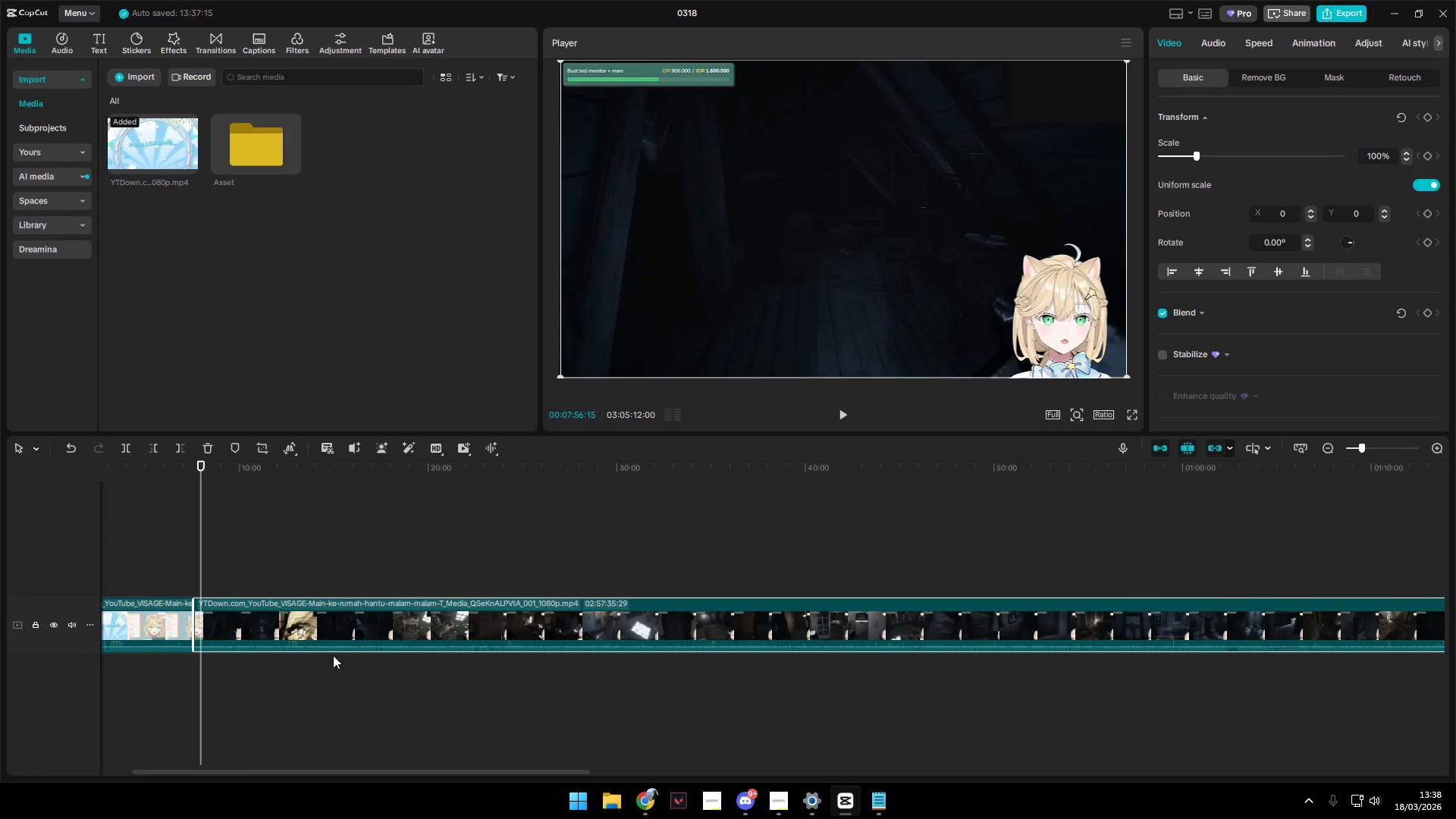 
hold_key(key=ControlLeft, duration=0.97)
scroll: coordinate [212, 654], scroll_direction: up, amount: 12.0
 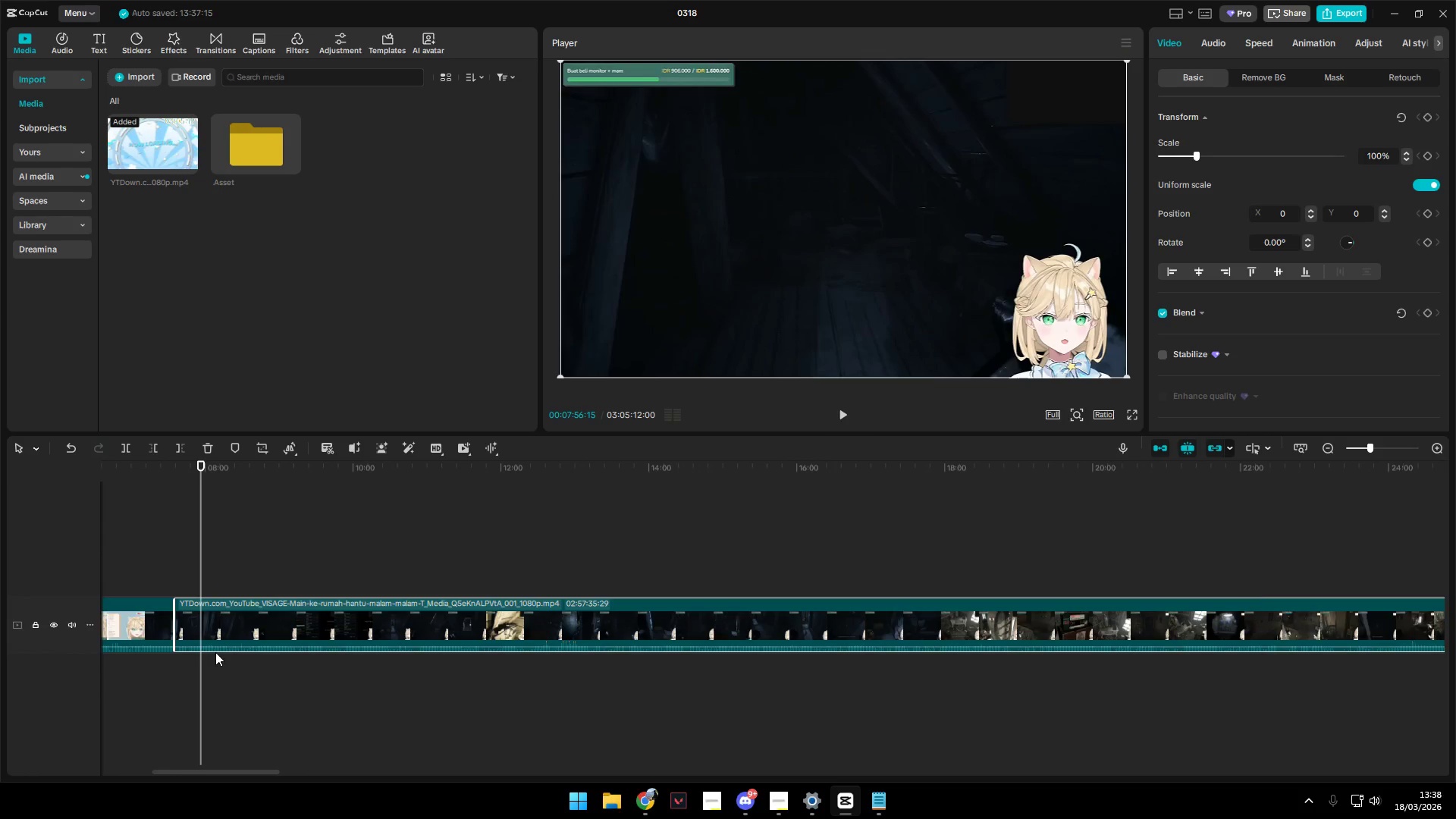 
key(Shift+E)
 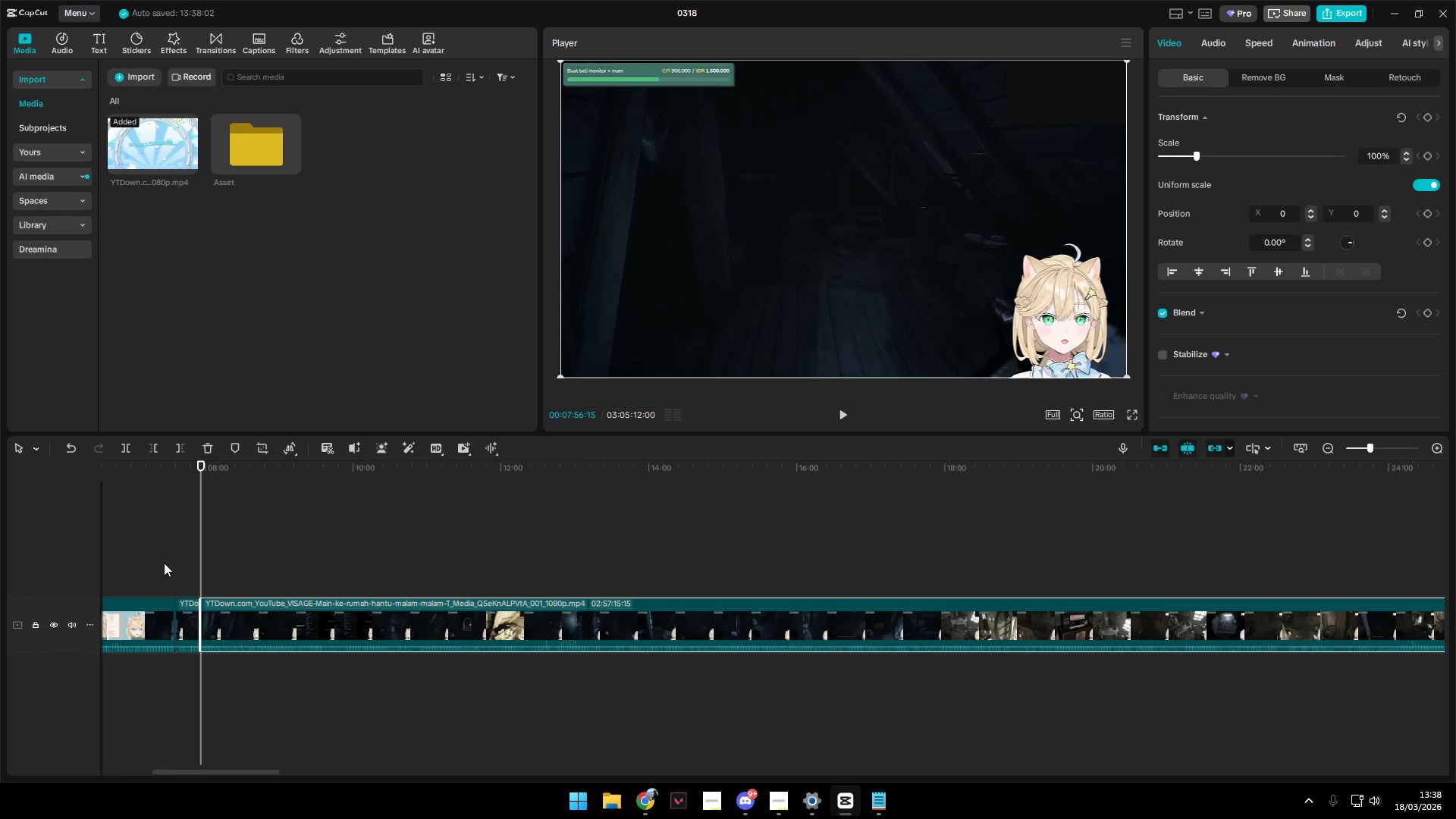 
left_click([178, 579])
 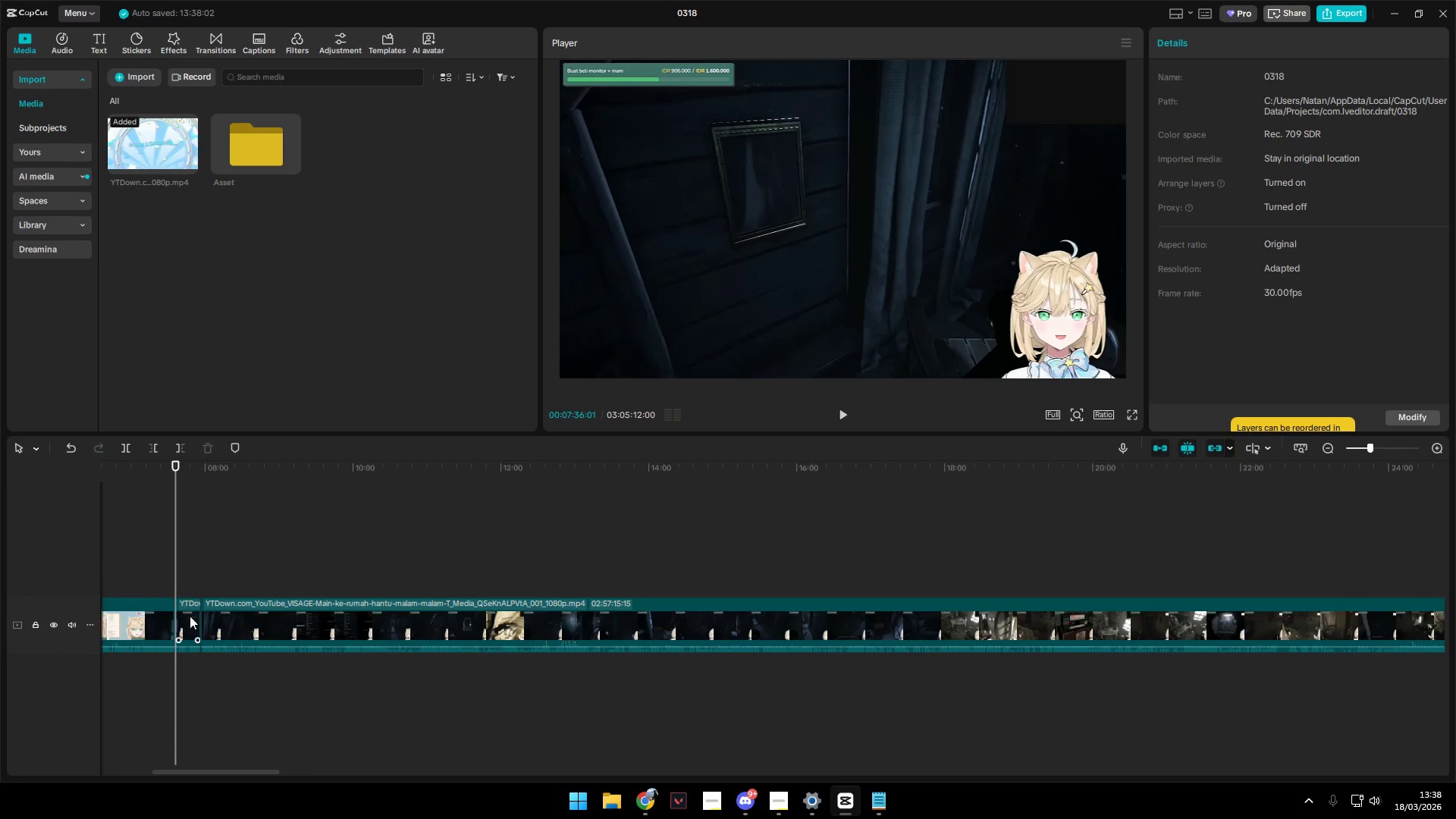 
hold_key(key=ControlLeft, duration=0.92)
 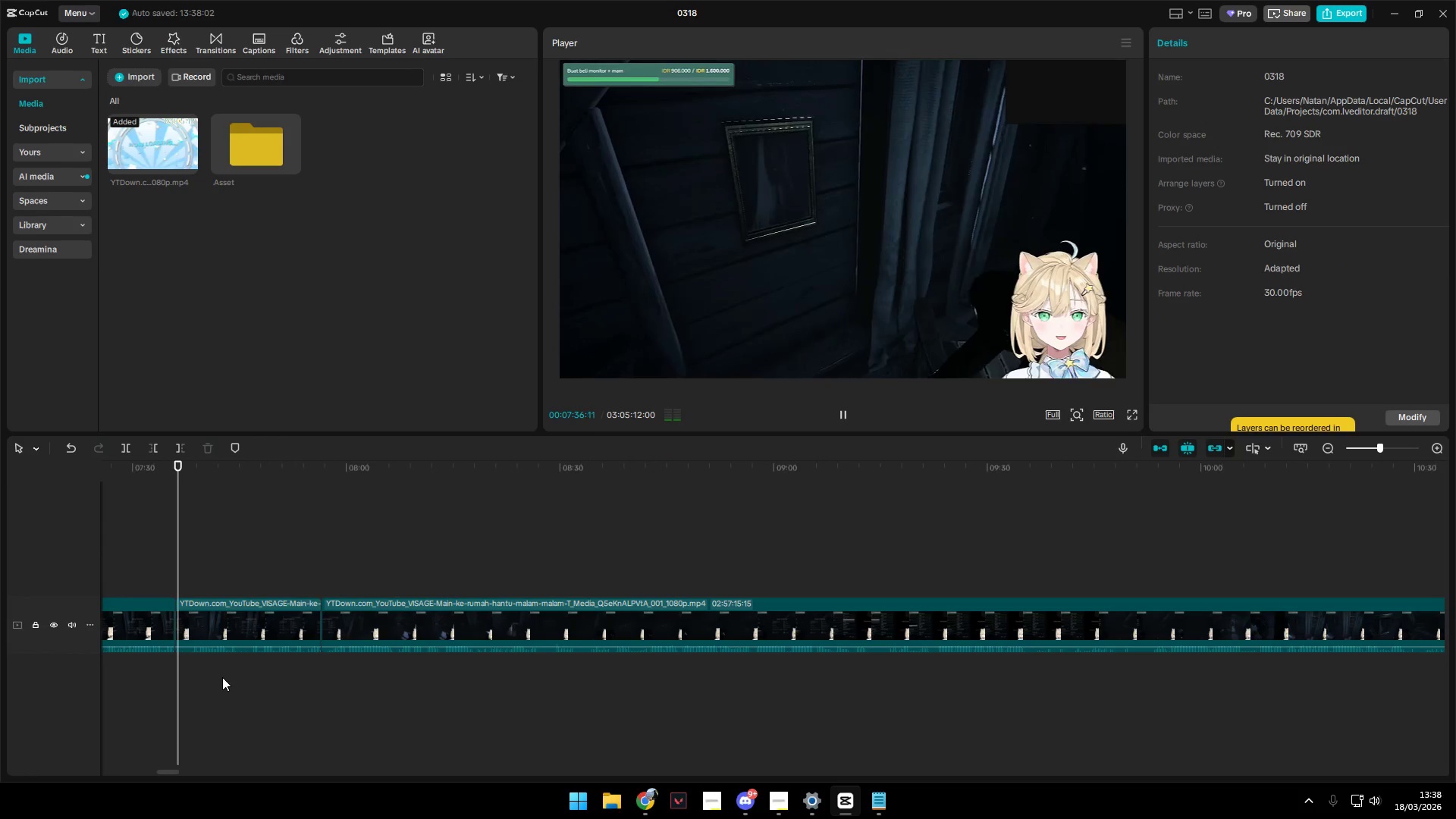 
key(Space)
 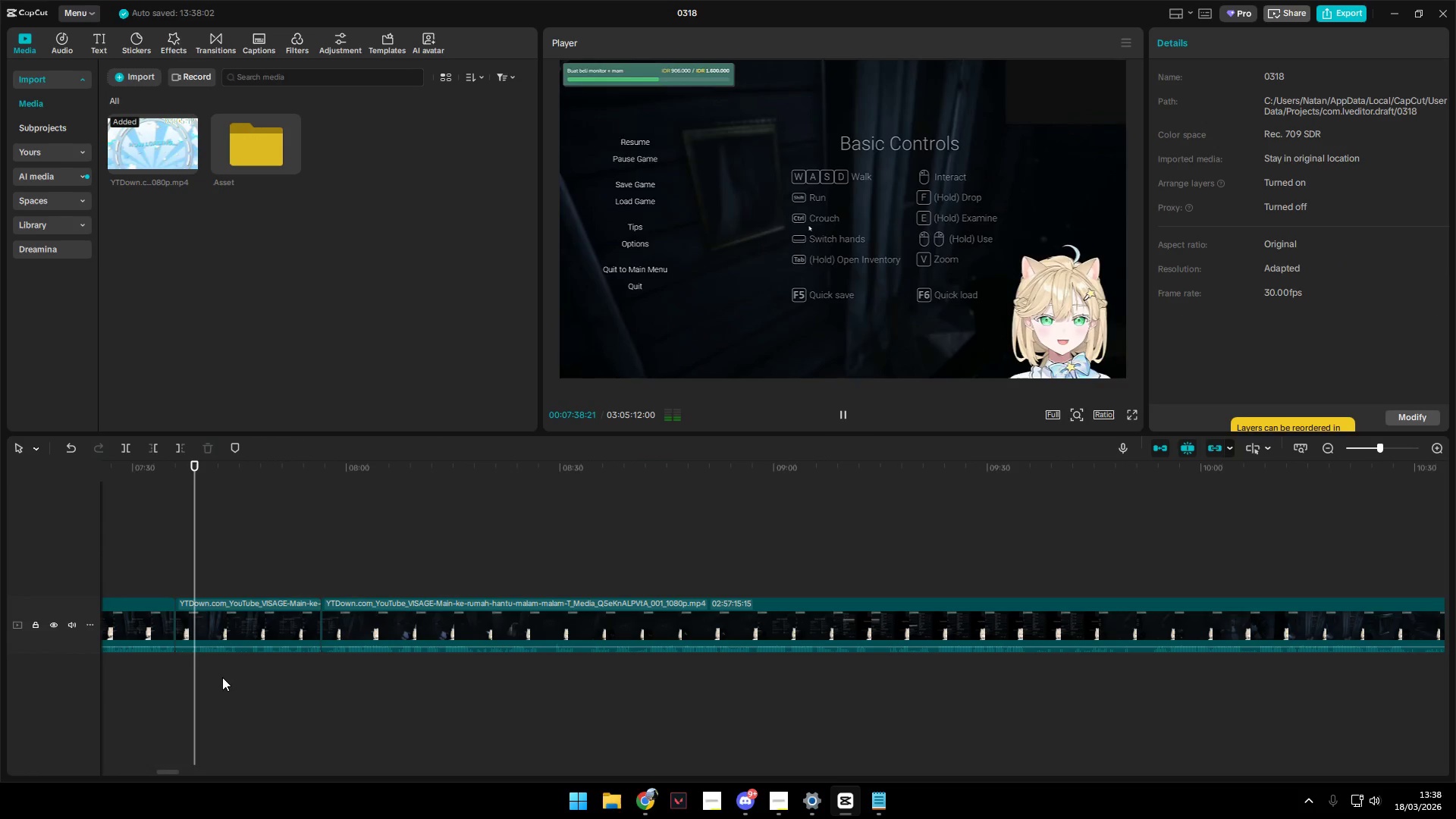 
scroll: coordinate [199, 672], scroll_direction: up, amount: 15.0
 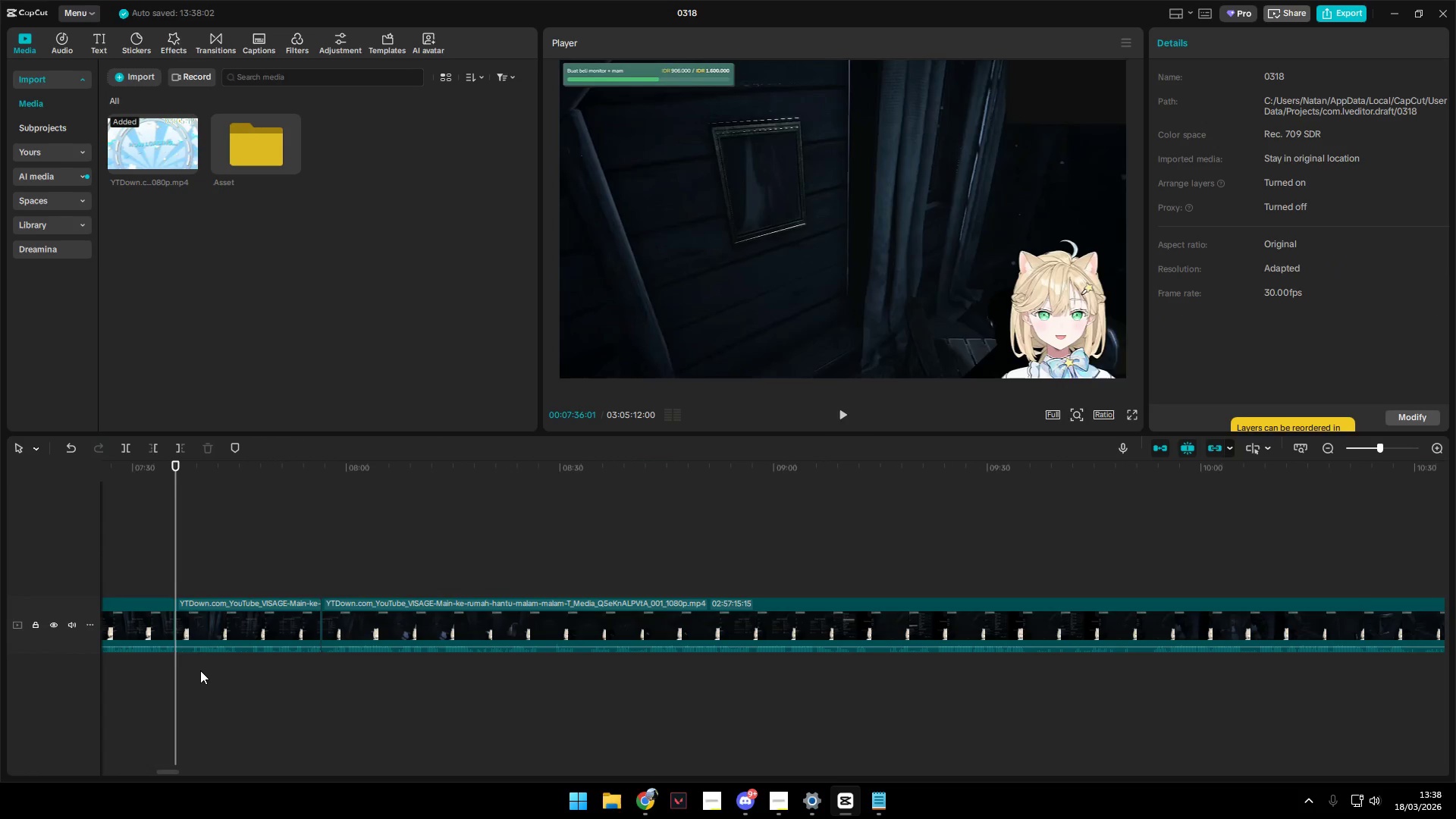 
key(Space)
 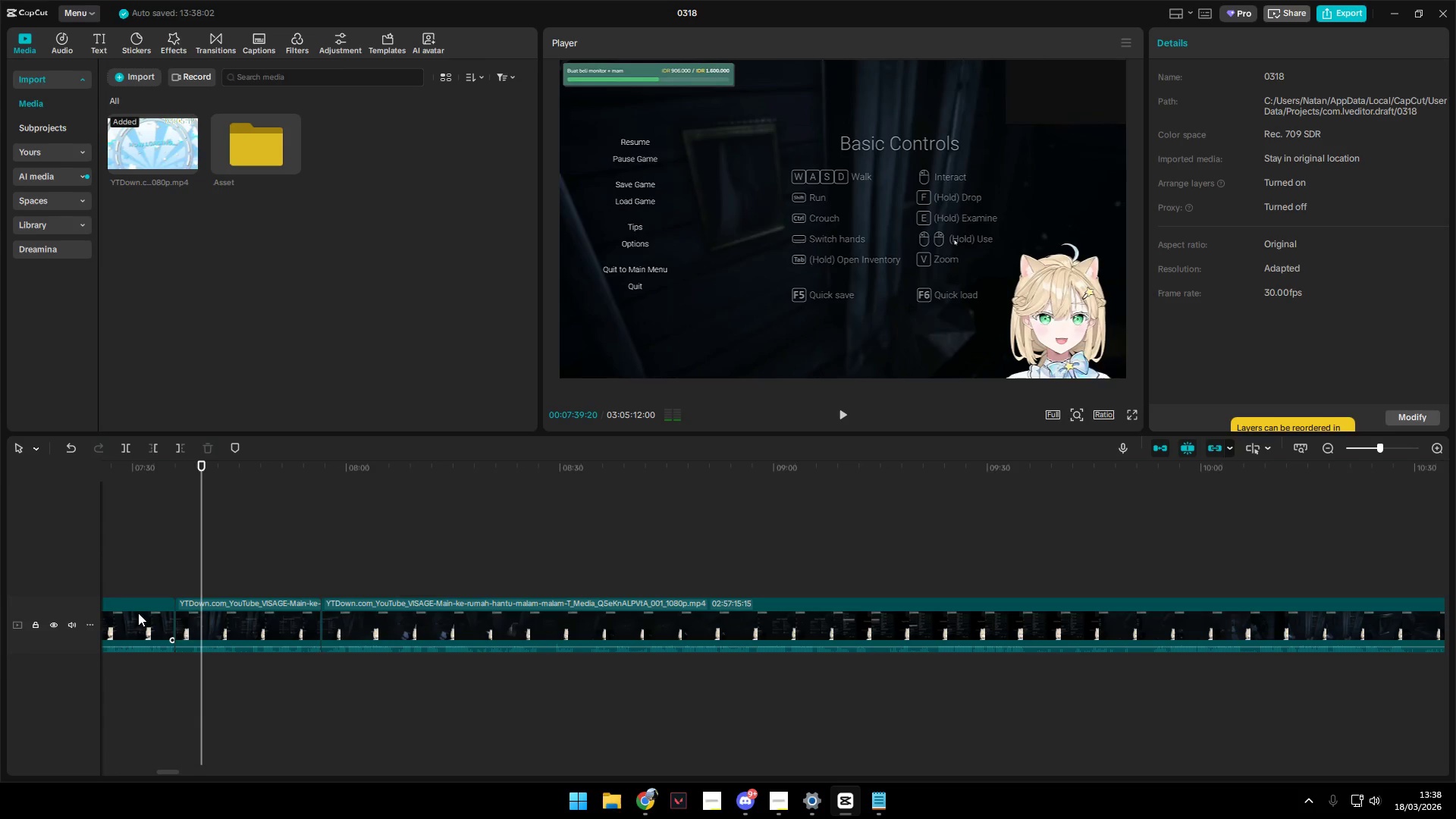 
left_click([143, 588])
 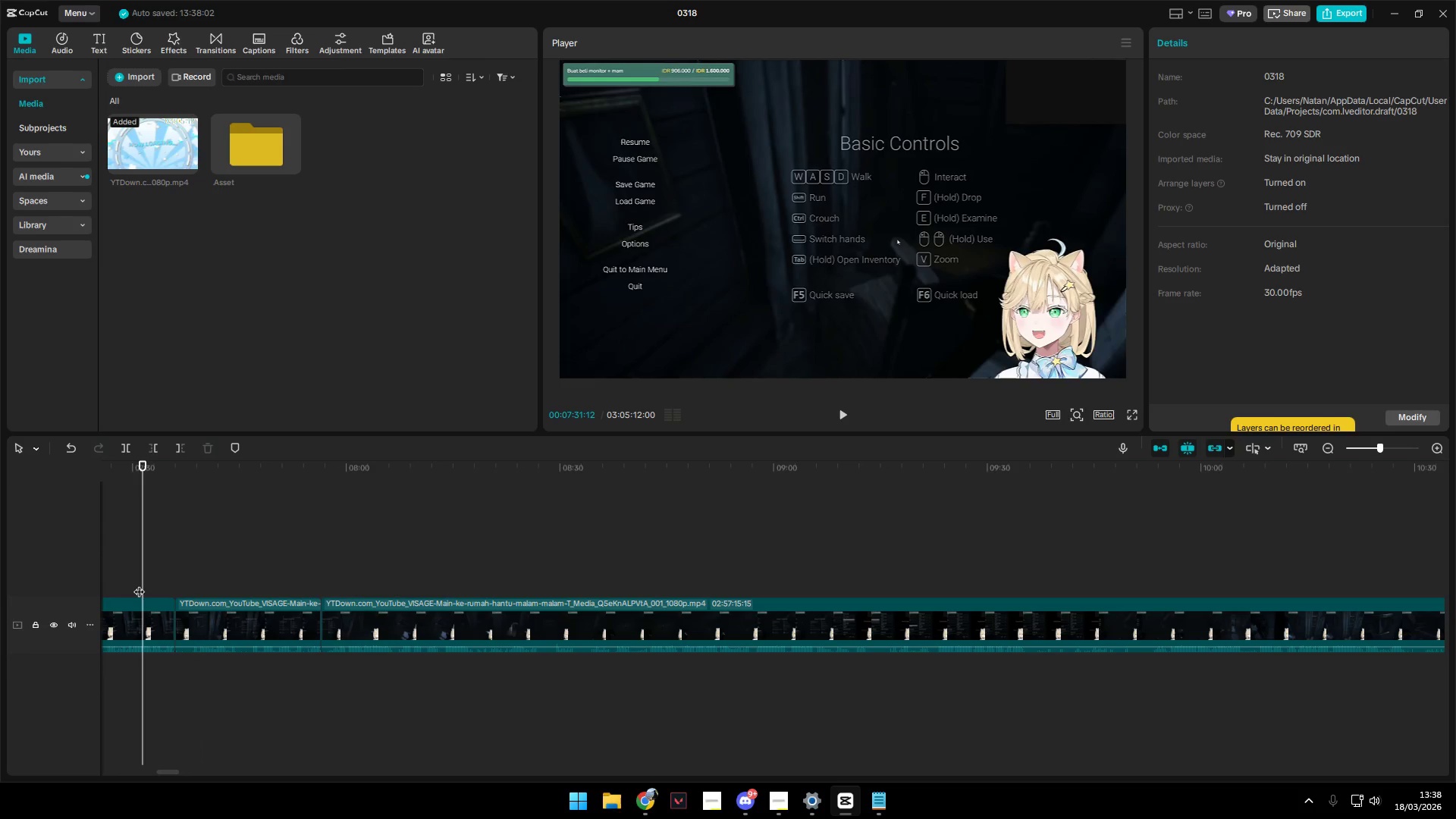 
left_click_drag(start_coordinate=[141, 581], to_coordinate=[425, 601])
 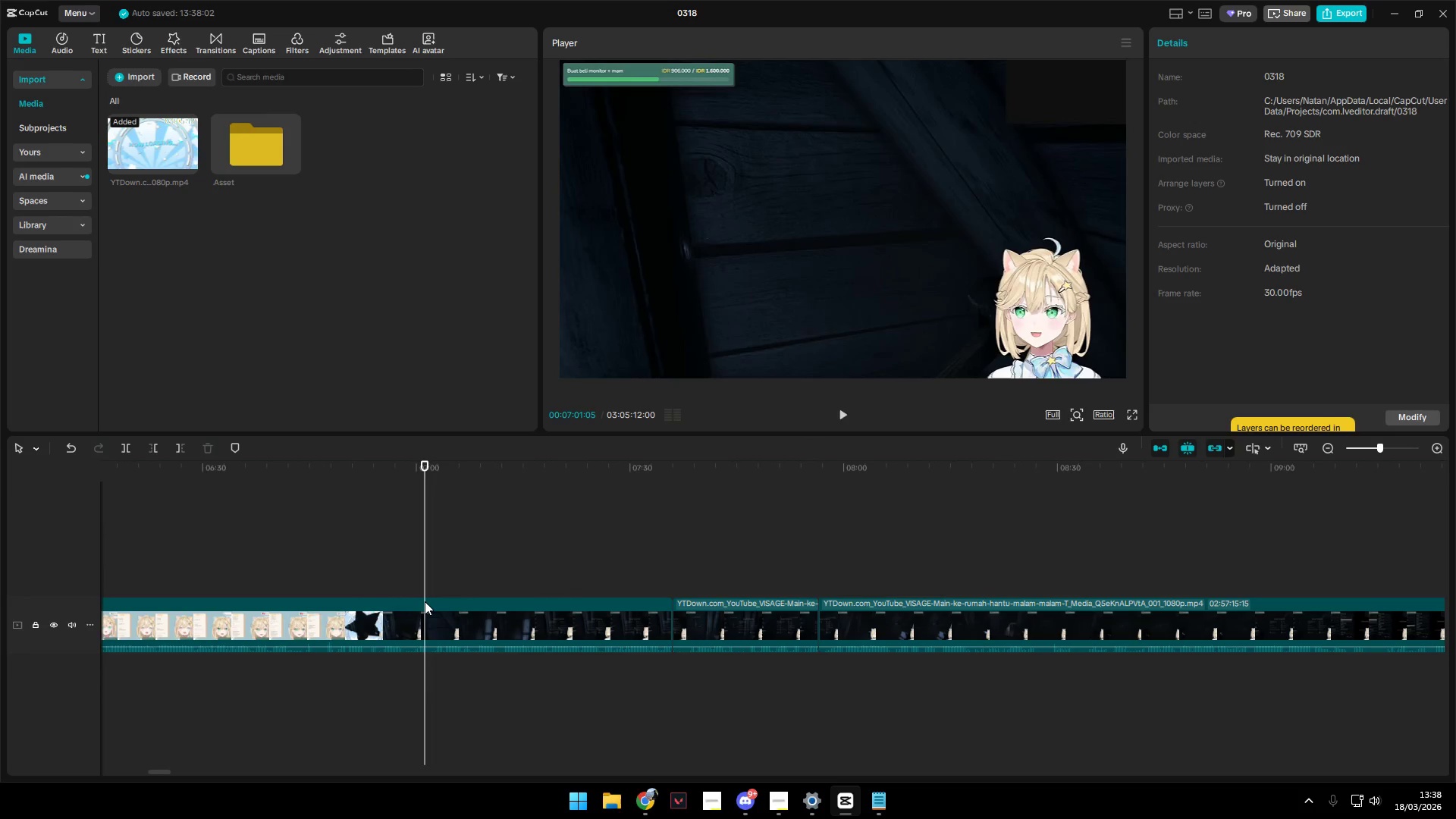 
key(Space)
 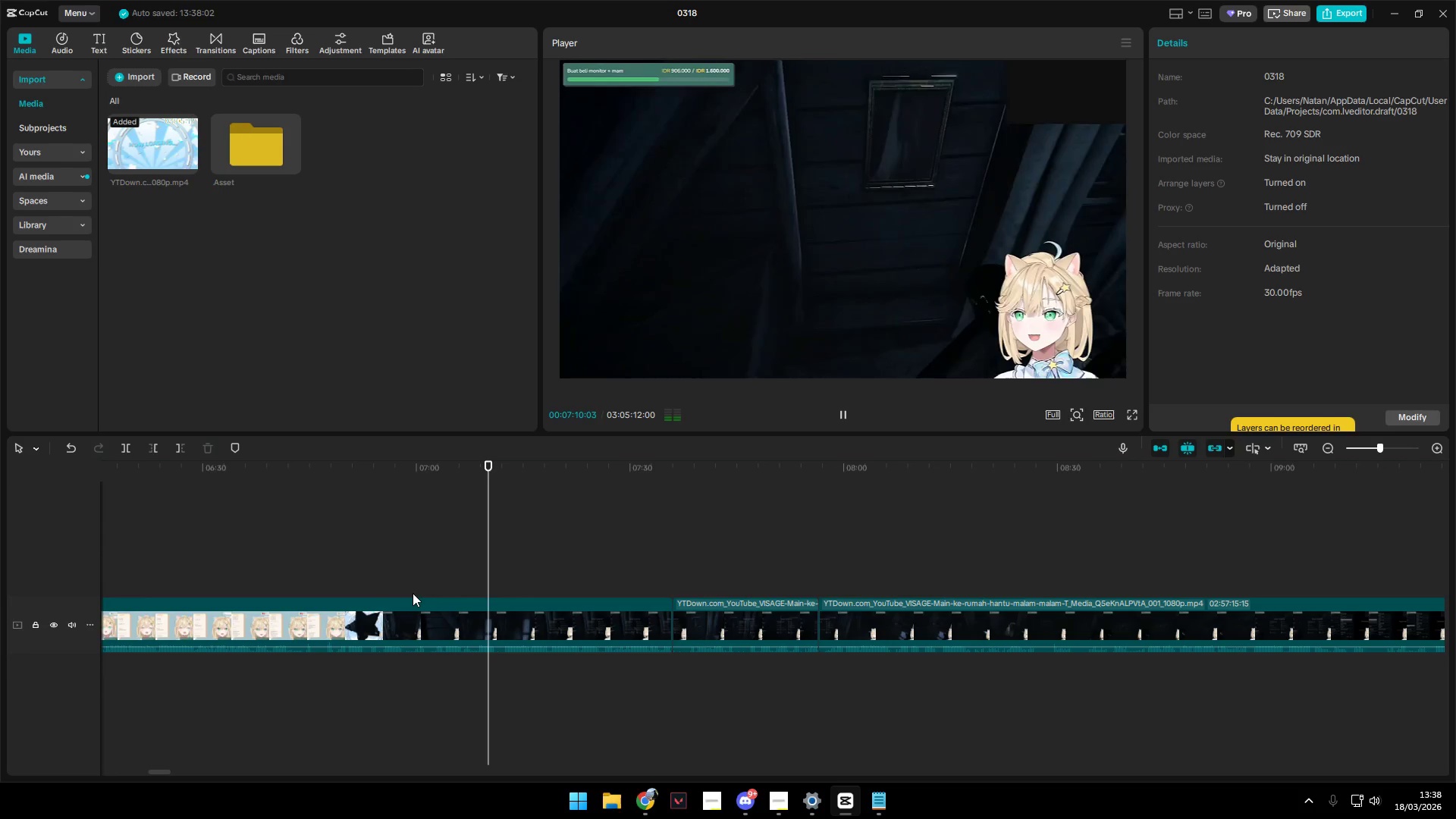 
wait(13.94)
 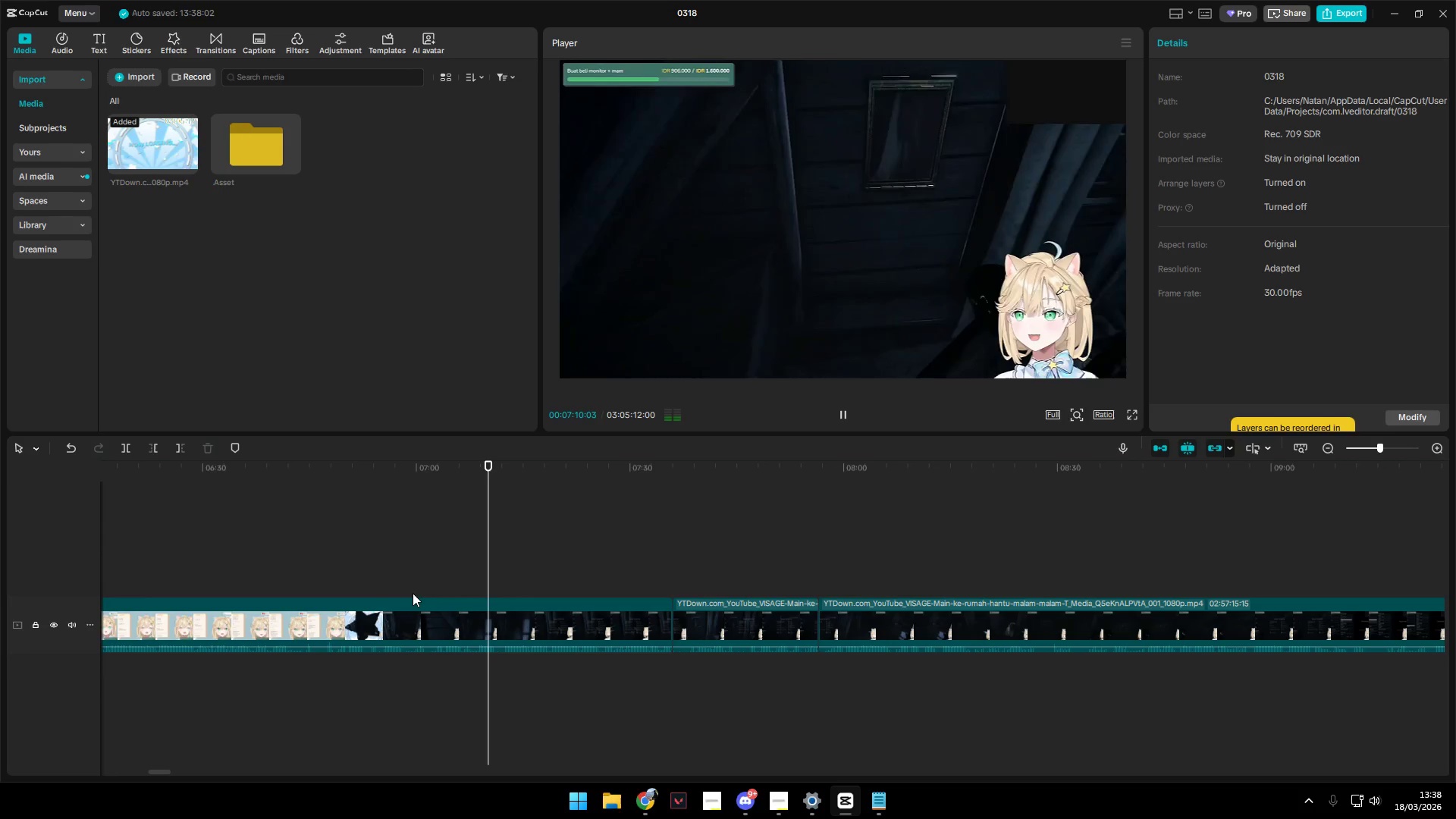 
left_click([505, 584])
 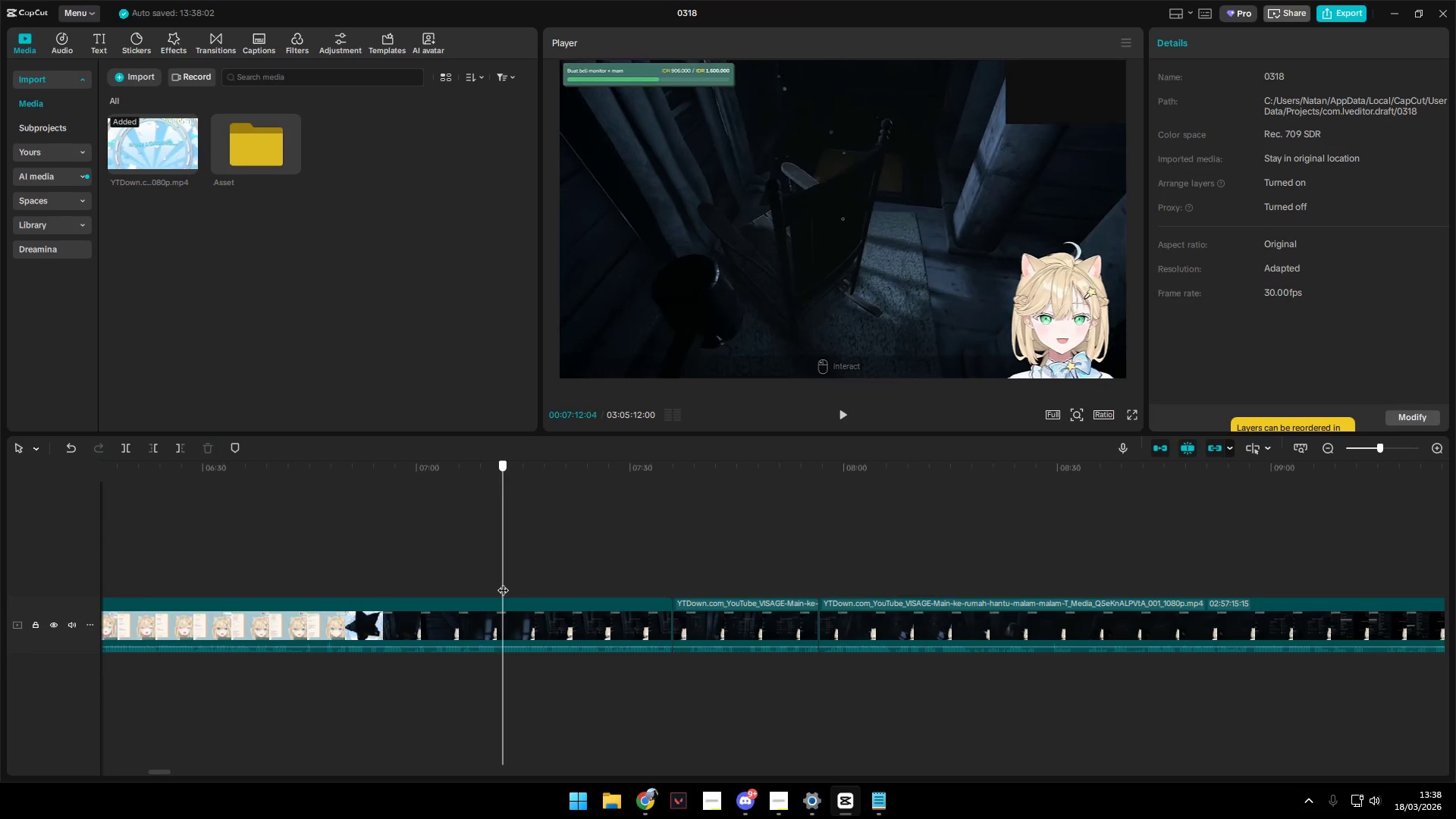 
key(Shift+E)
 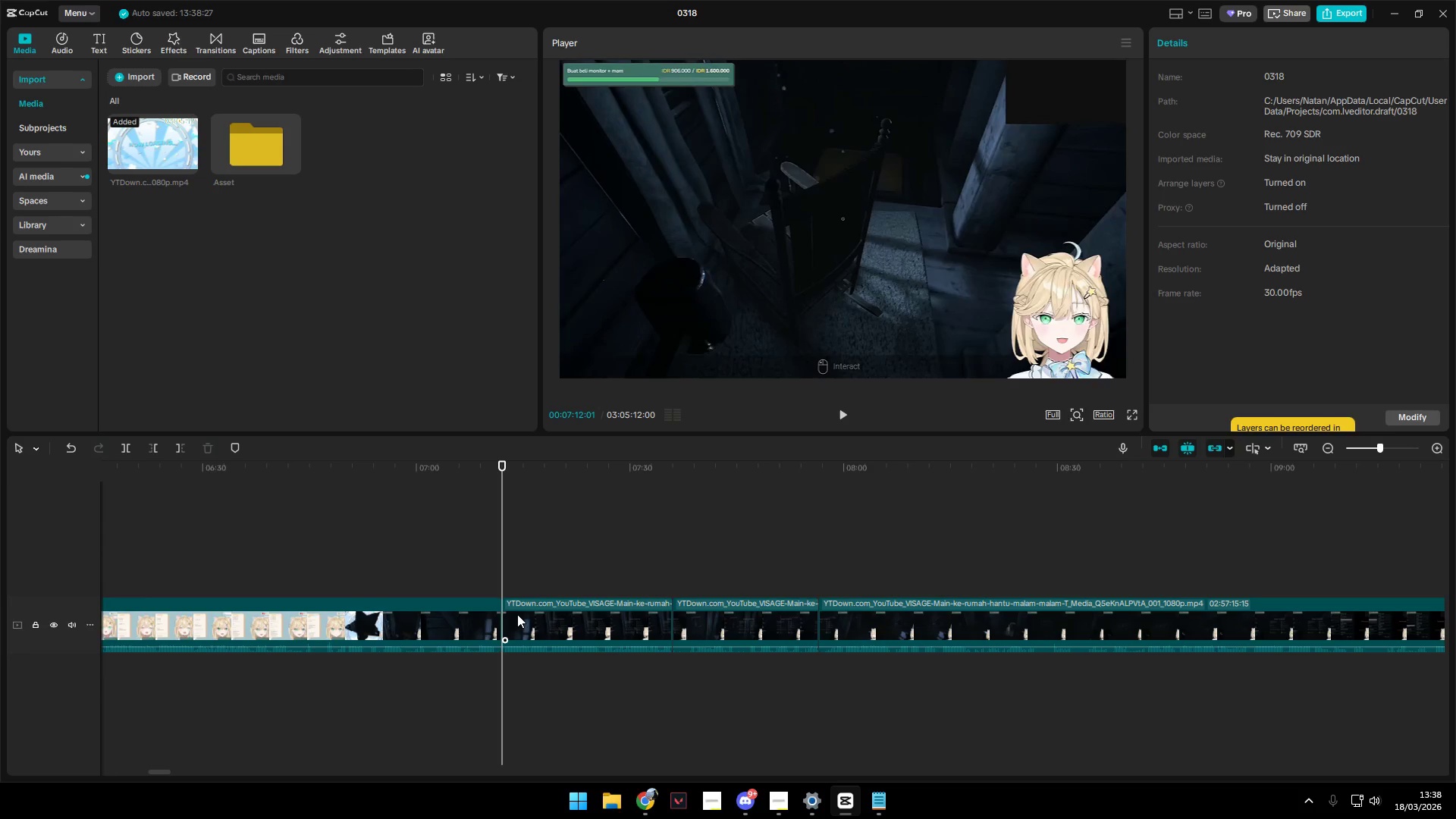 
key(Space)
 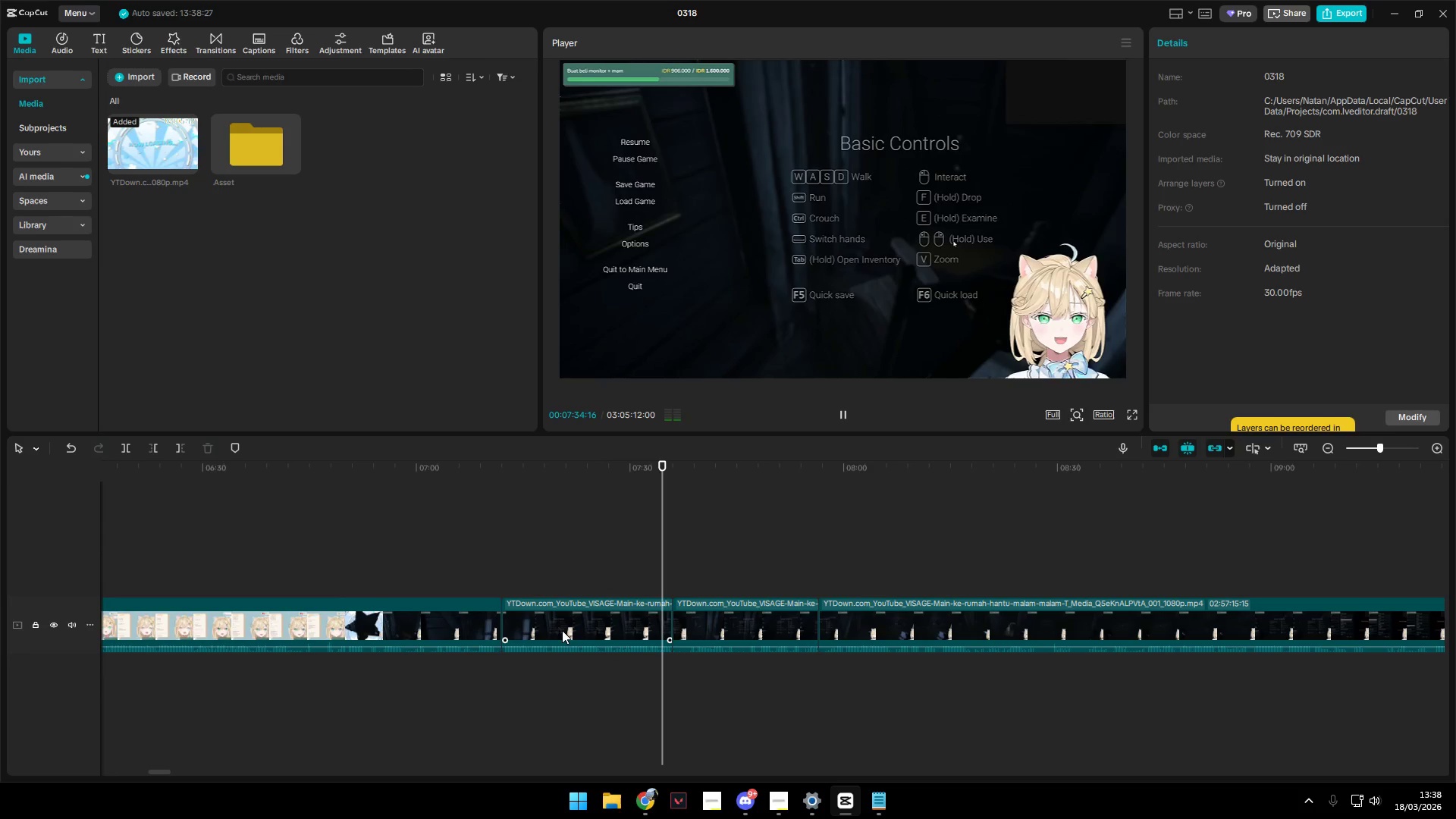 
wait(27.7)
 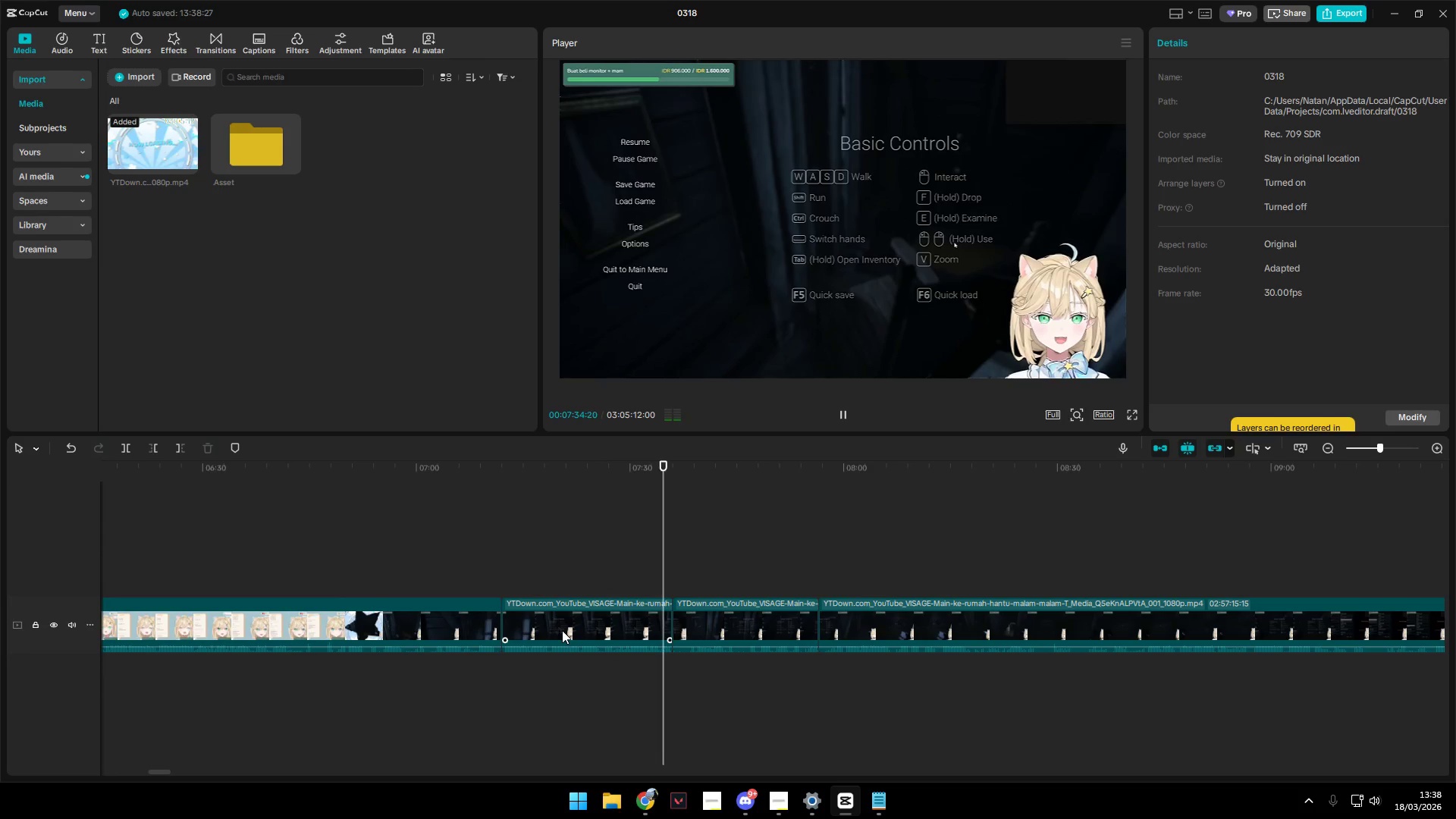 
key(Control+Z)
 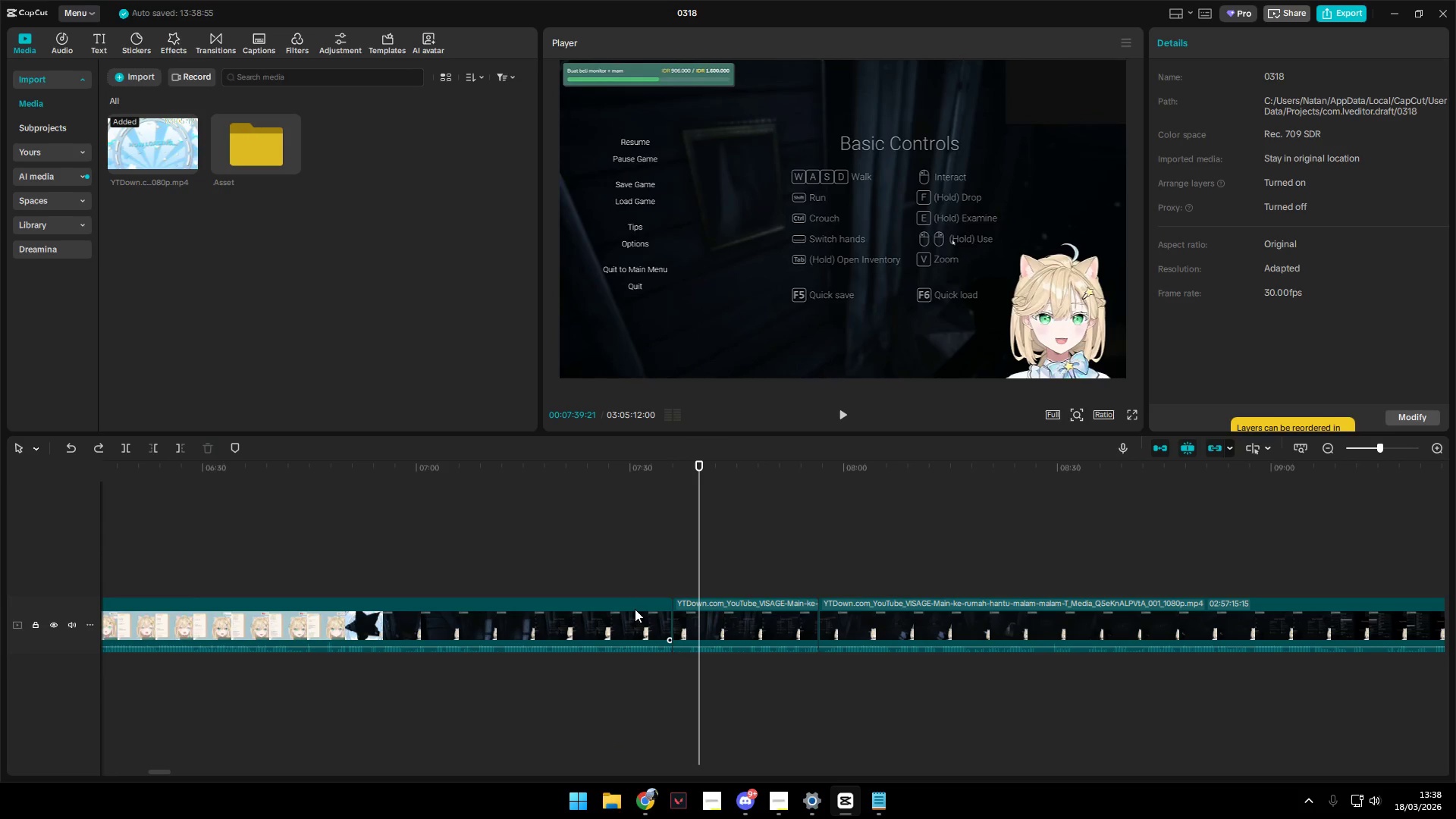 
key(Space)
 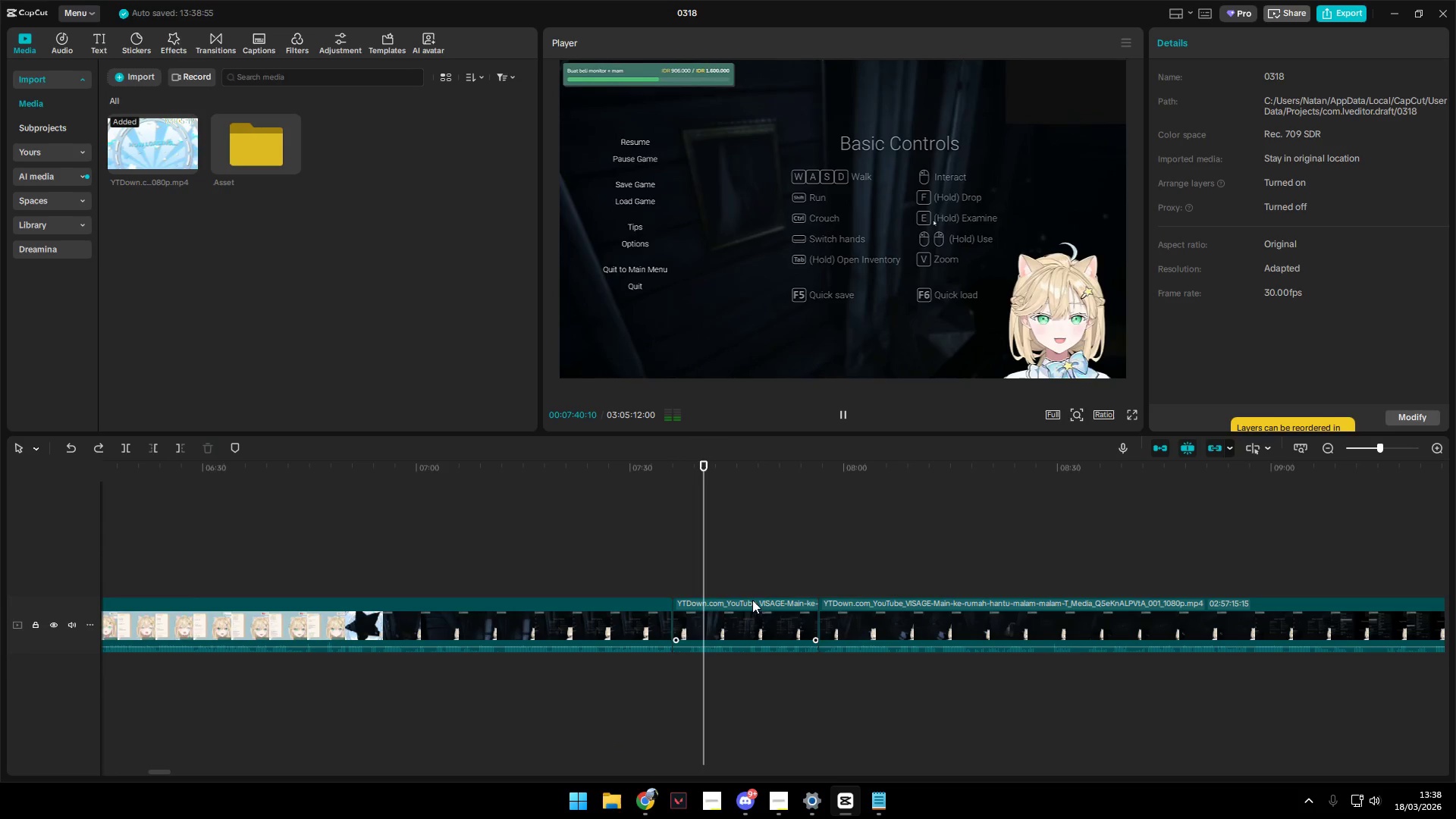 
left_click([752, 585])
 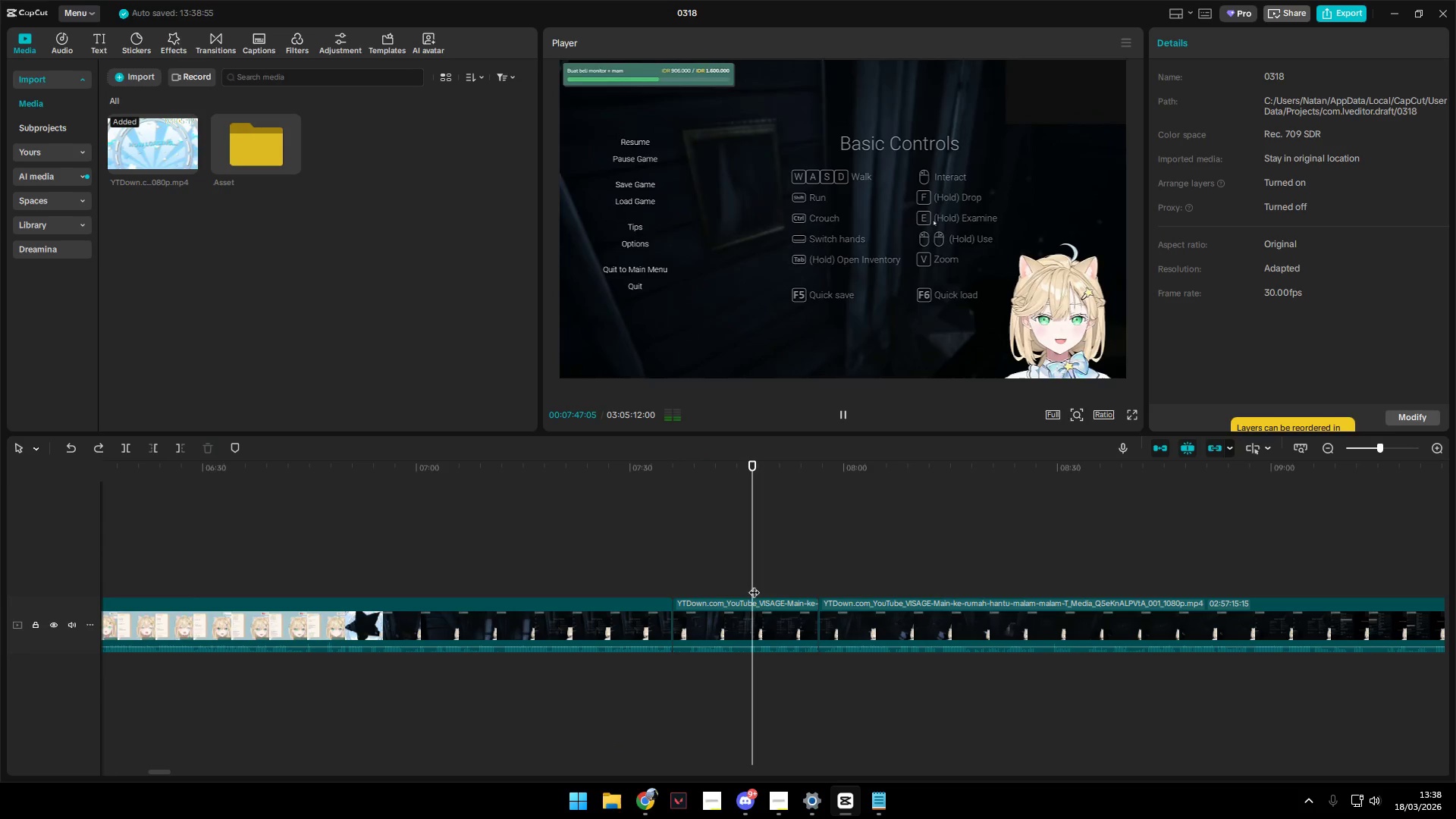 
key(Space)
 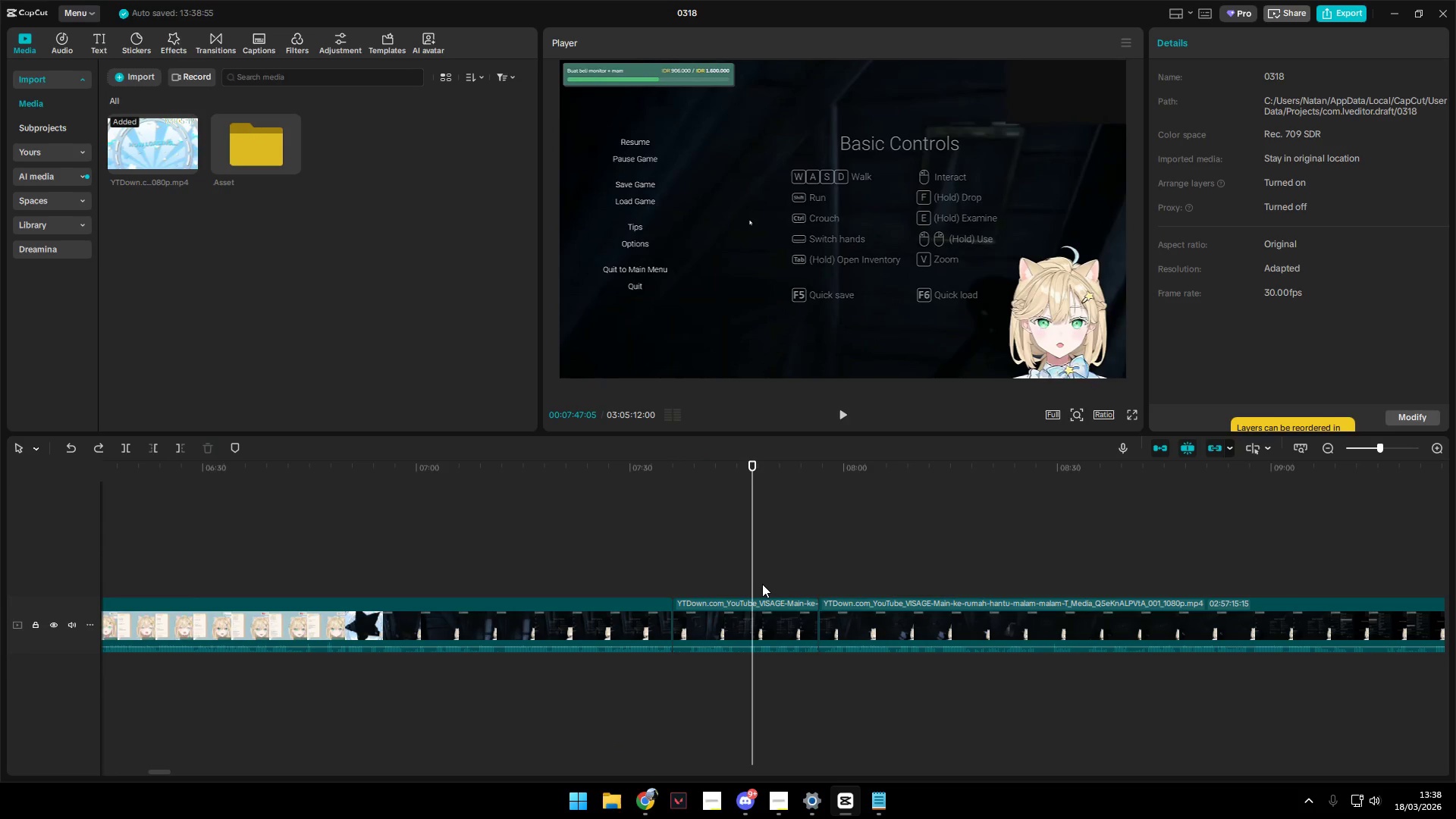 
key(Space)
 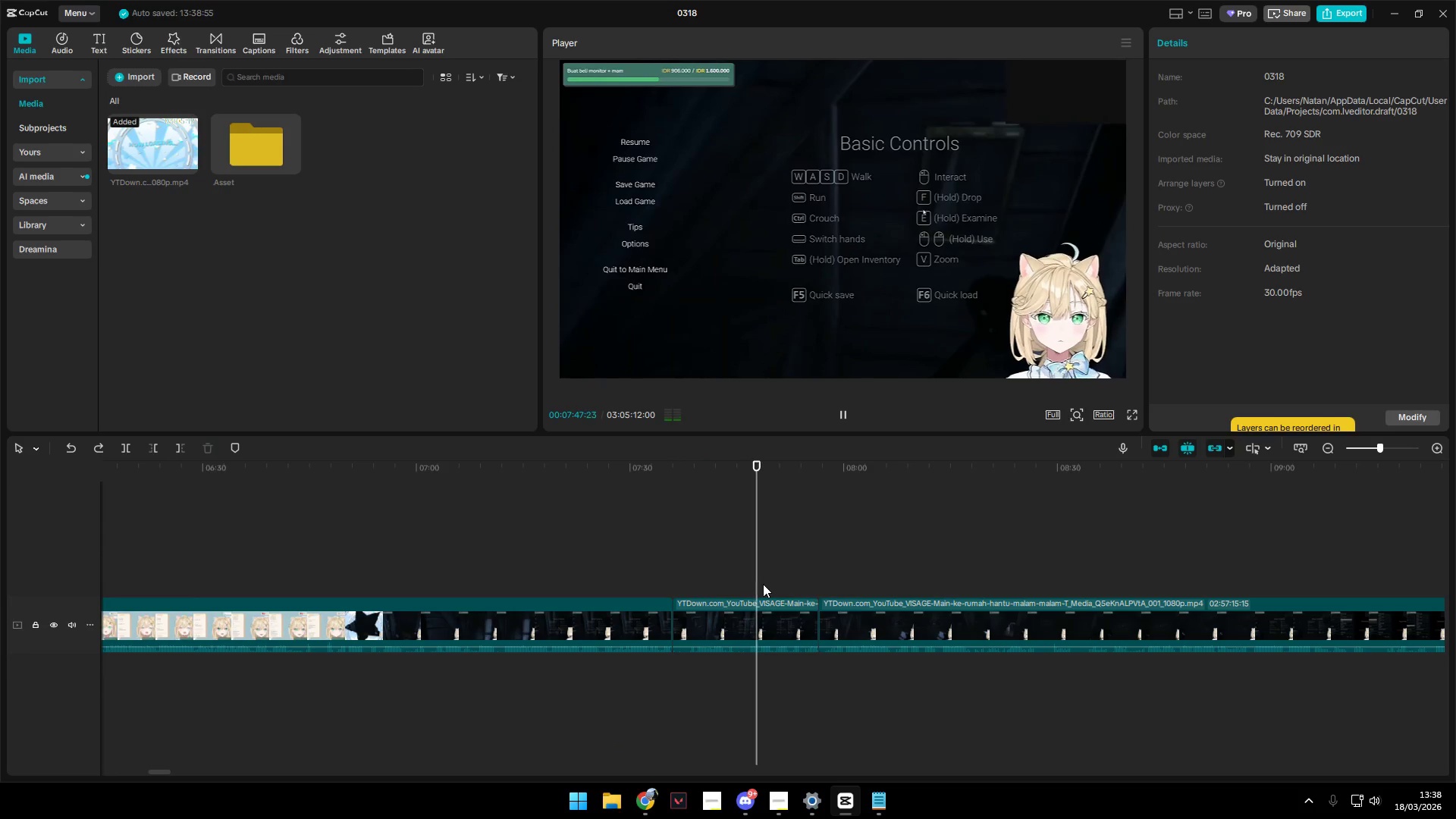 
left_click([803, 582])
 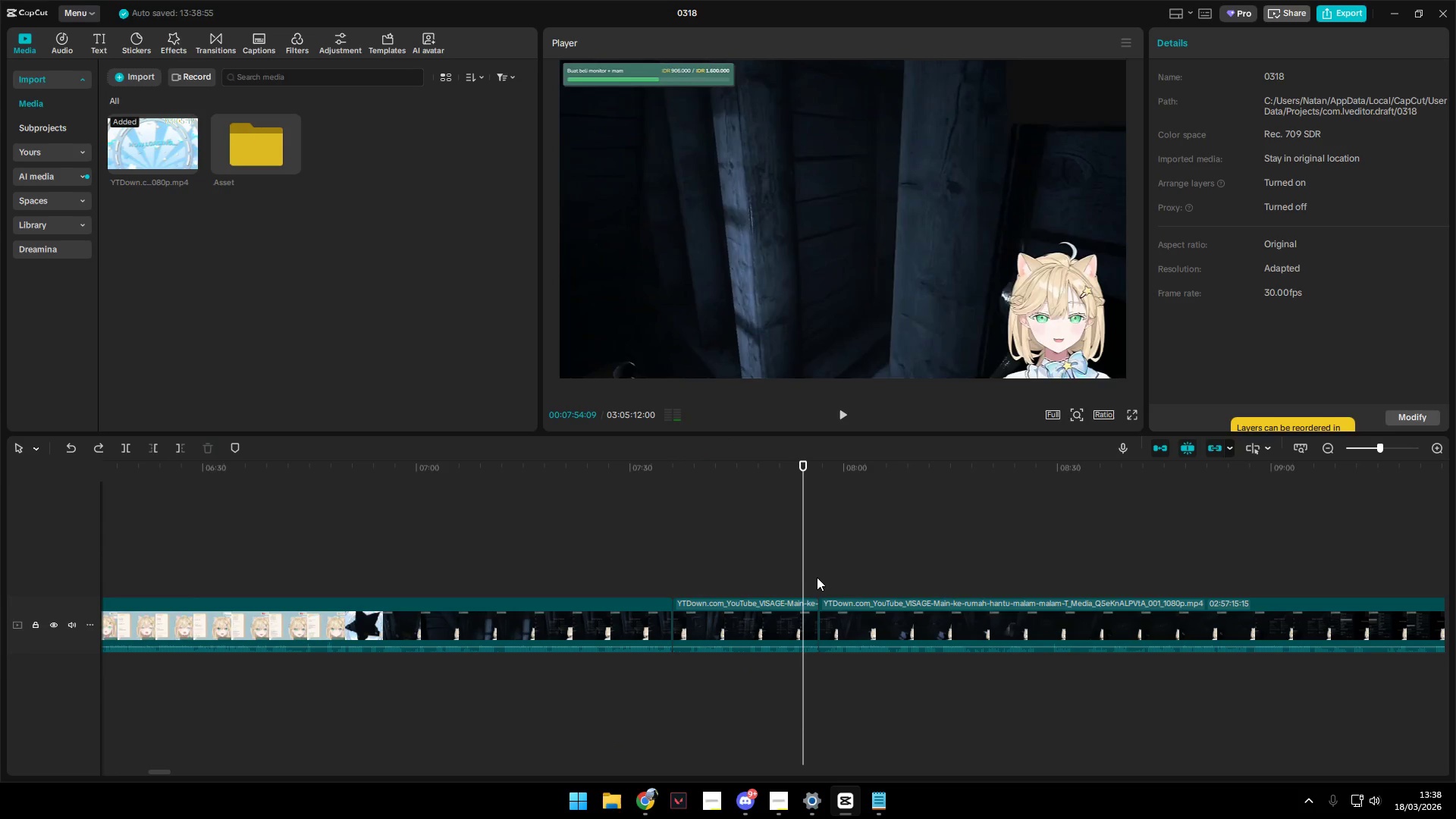 
key(Space)
 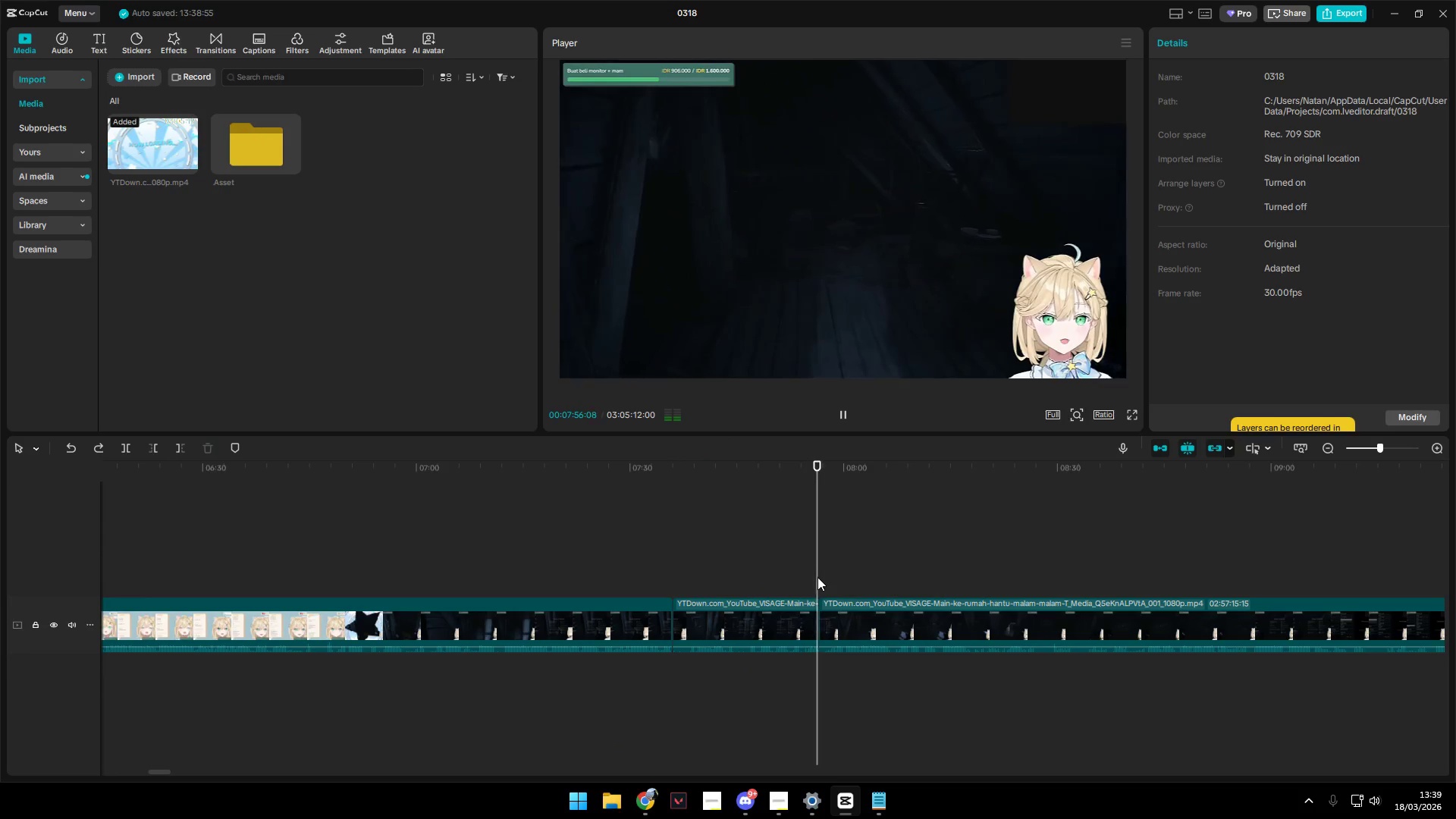 
key(Control+ControlLeft)
 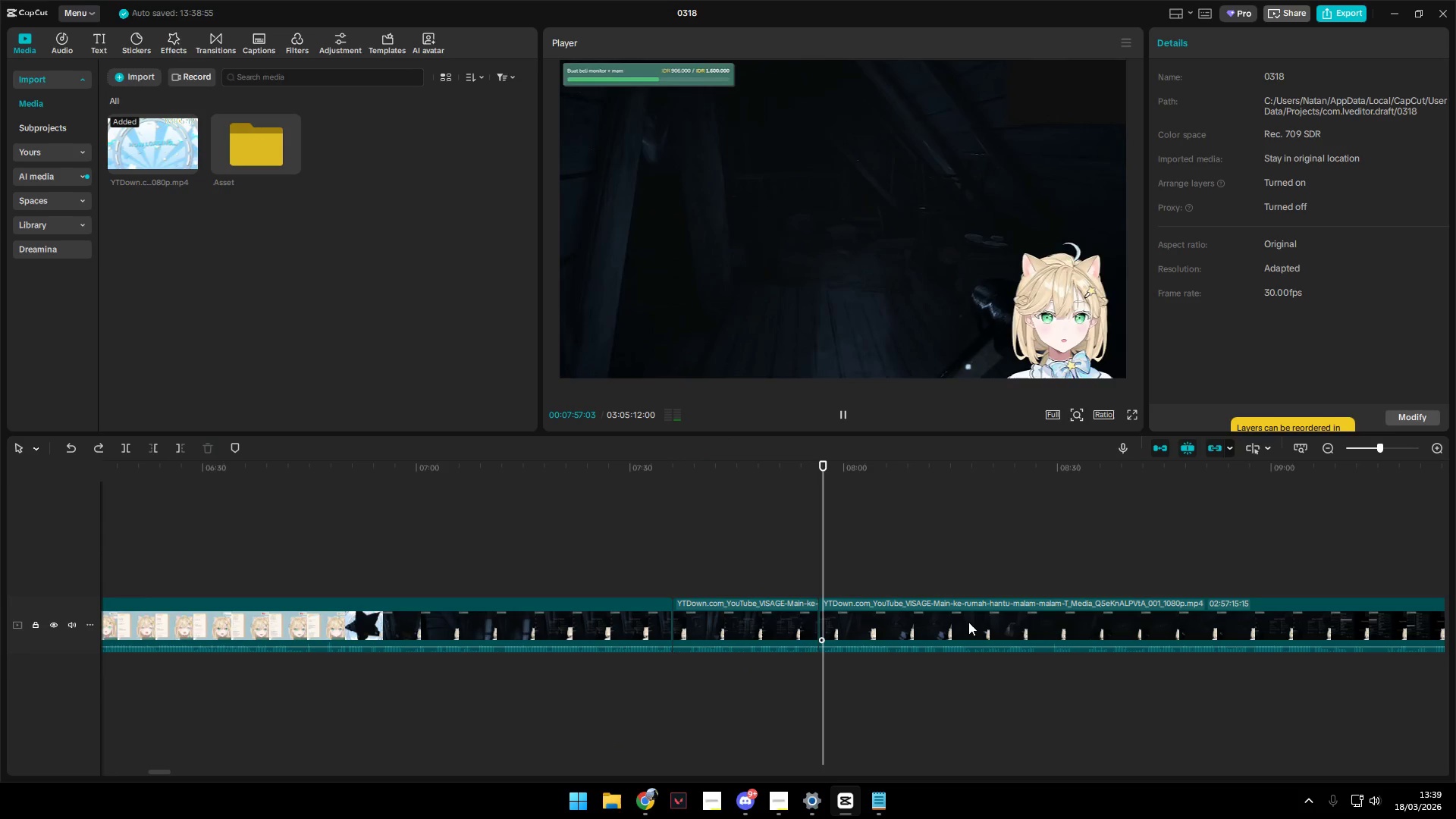 
key(Space)
 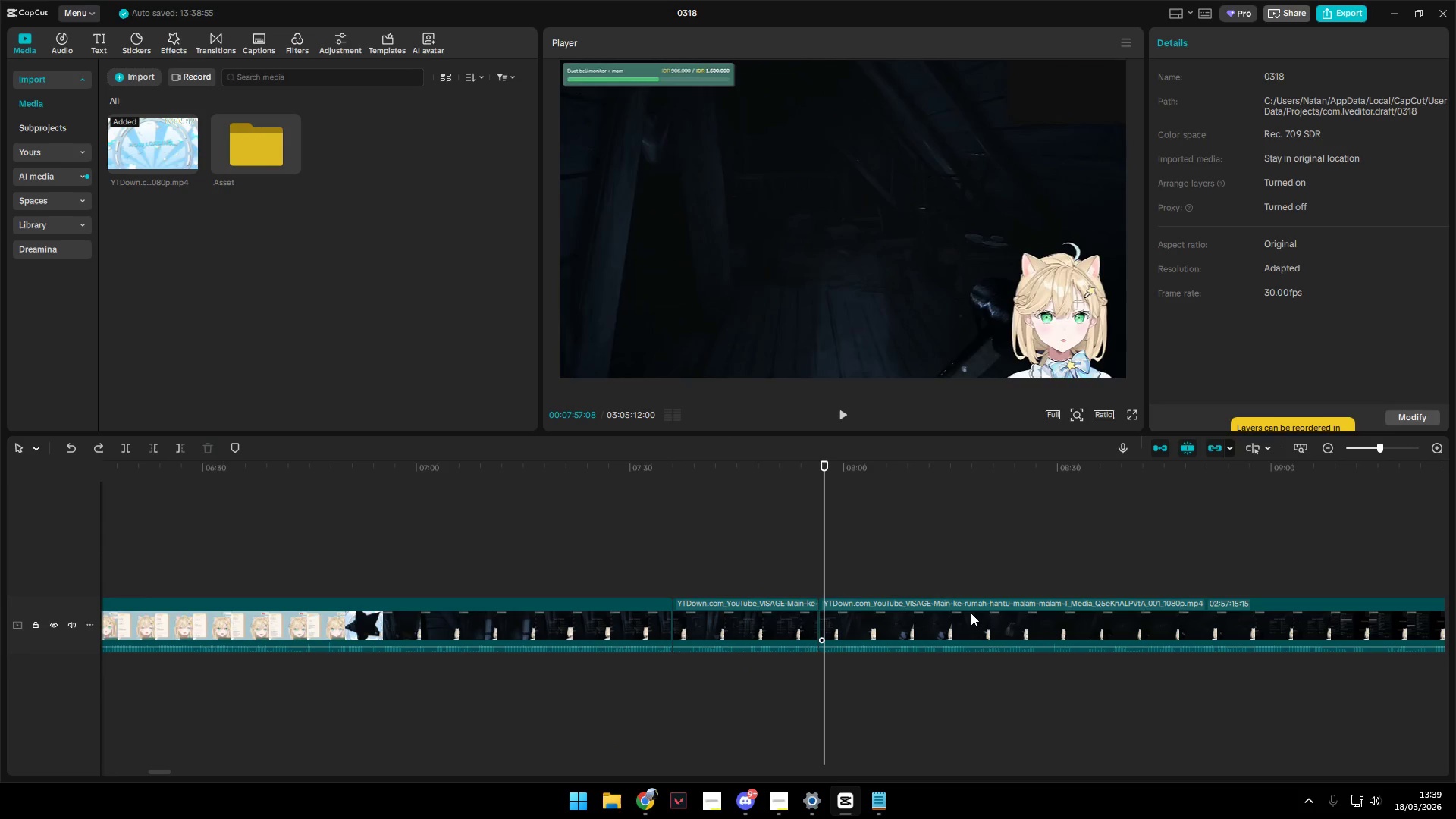 
key(Alt+AltLeft)
 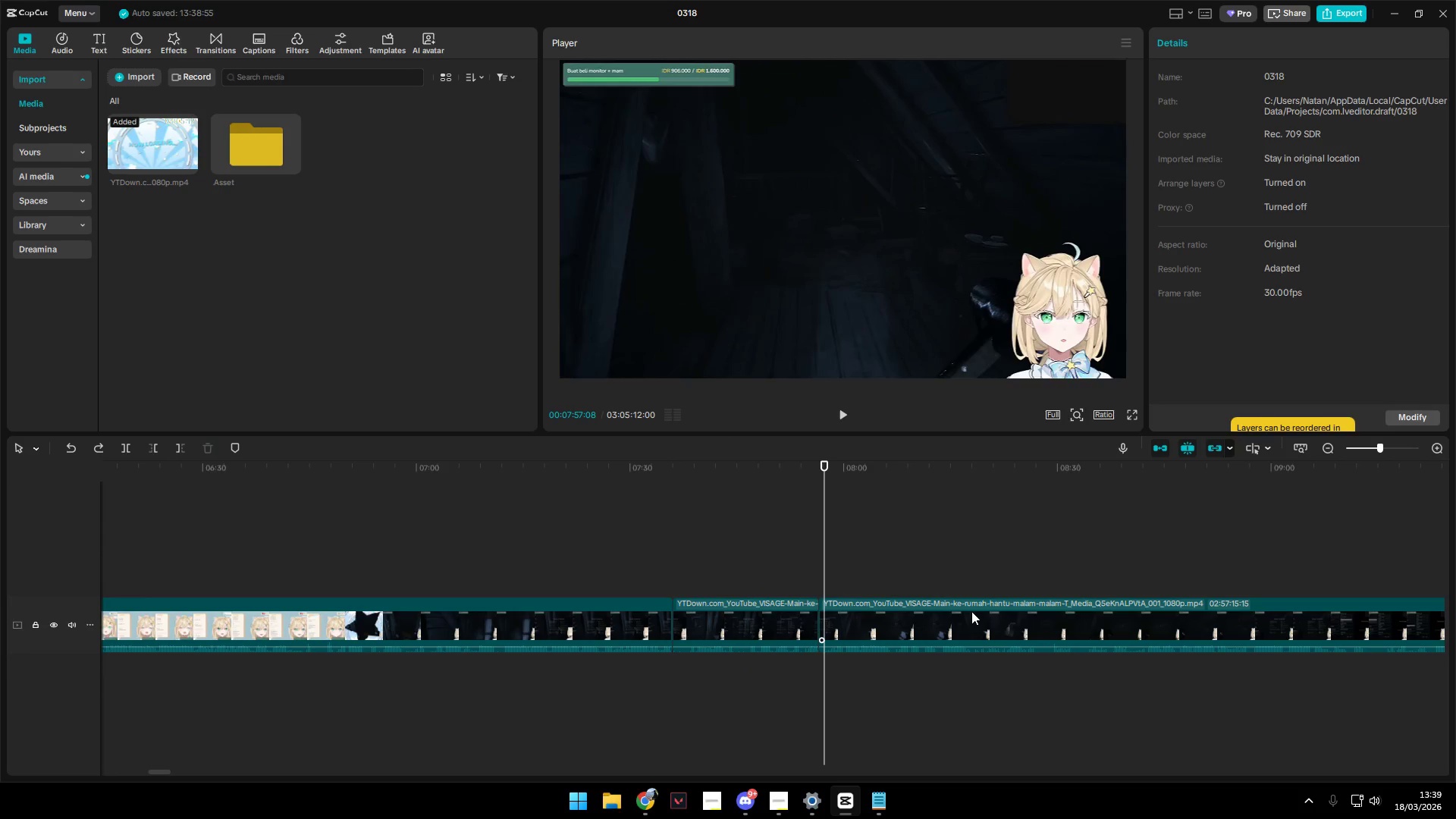 
key(Alt+Tab)
 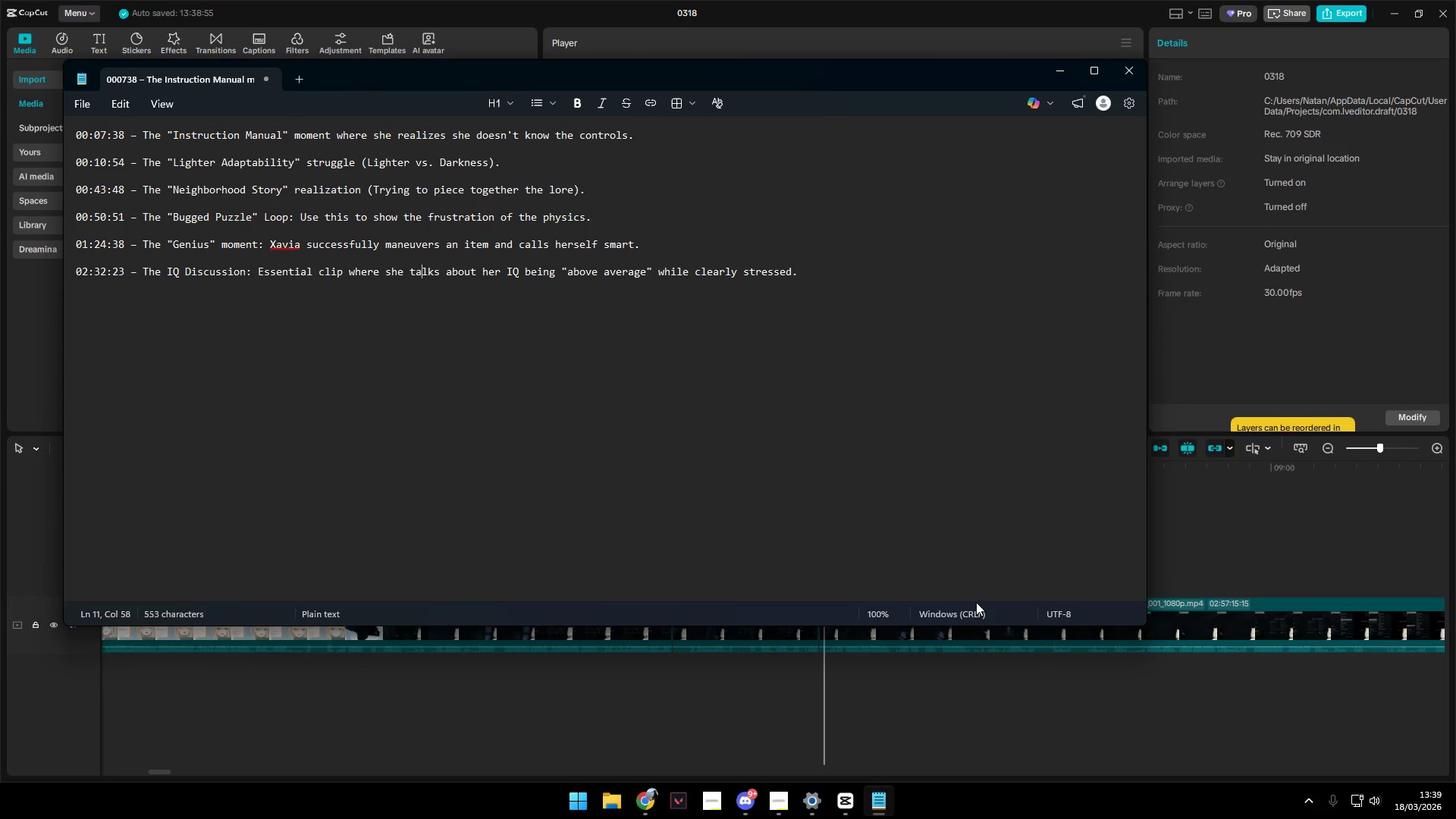 
key(Alt+AltLeft)
 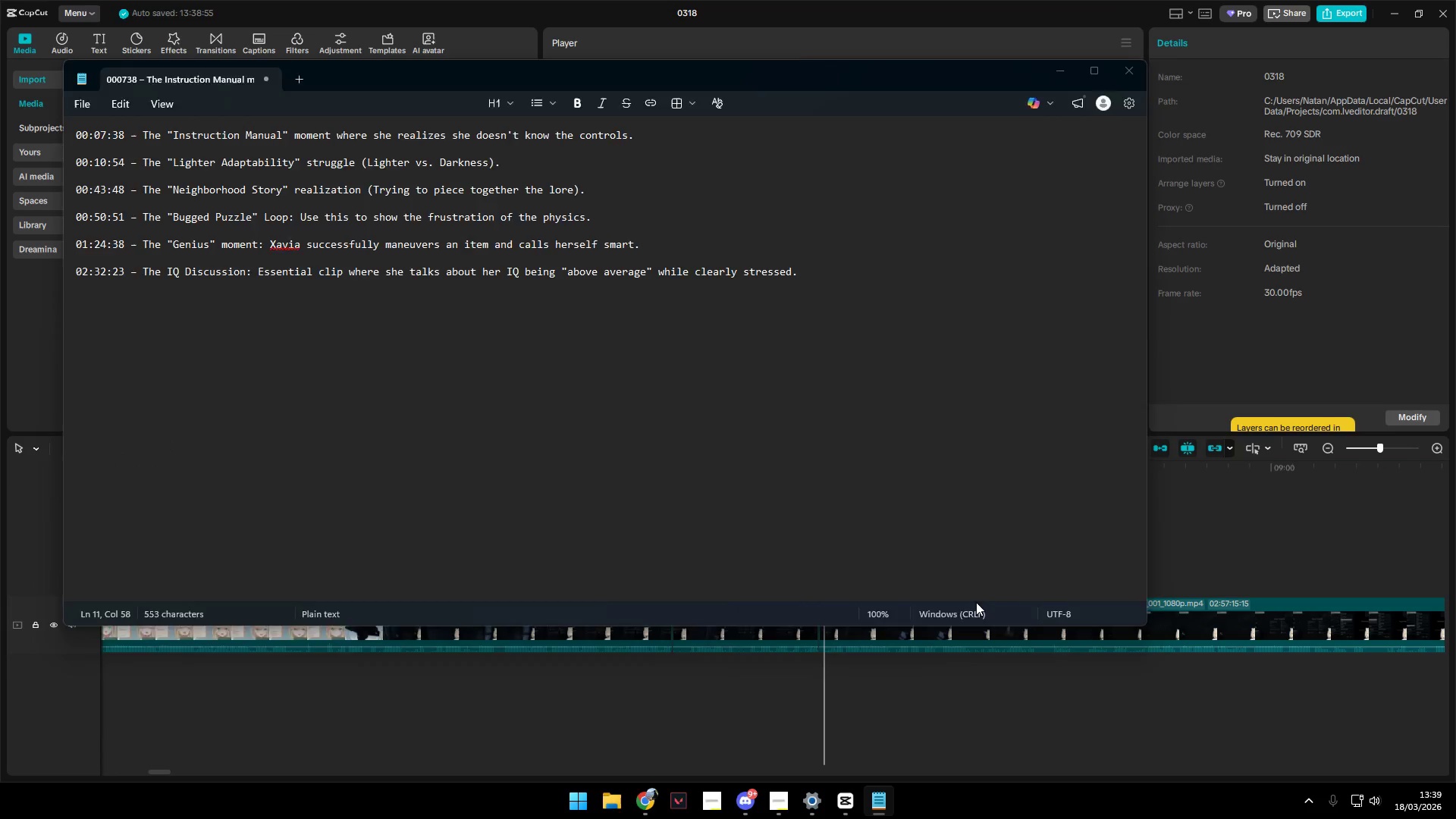 
key(Alt+Tab)
 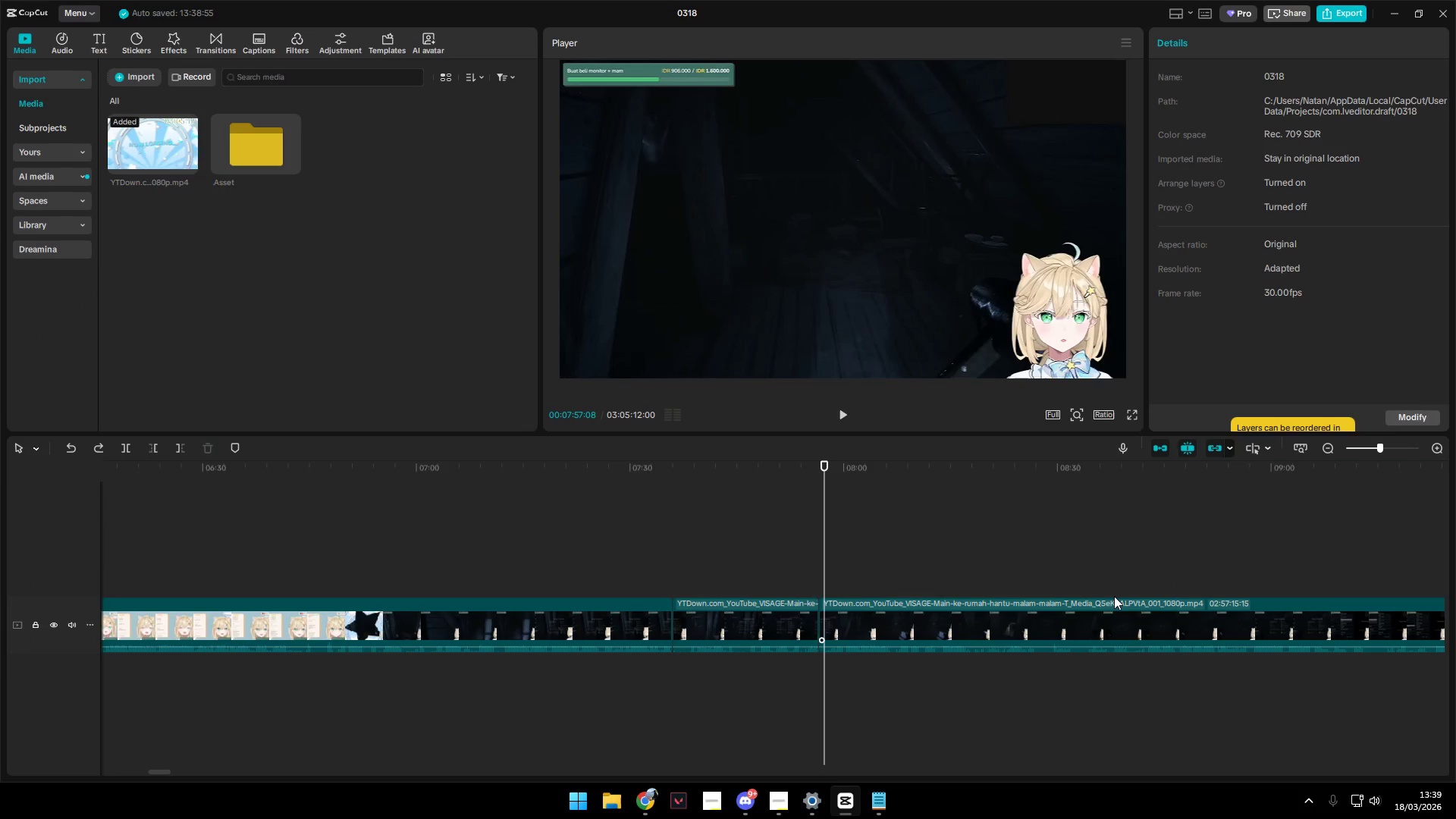 
left_click([1097, 570])
 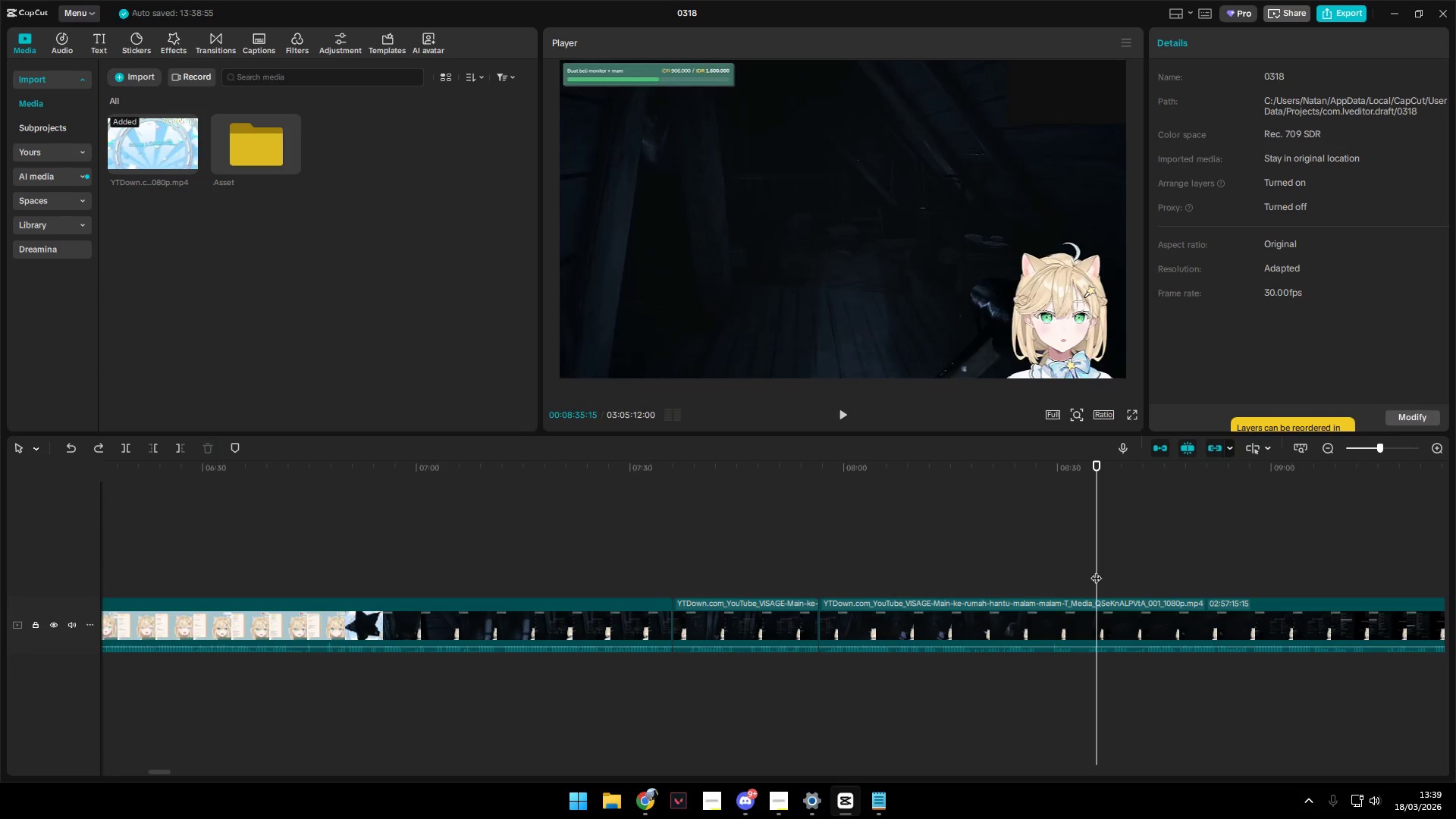 
left_click_drag(start_coordinate=[1104, 568], to_coordinate=[1143, 566])
 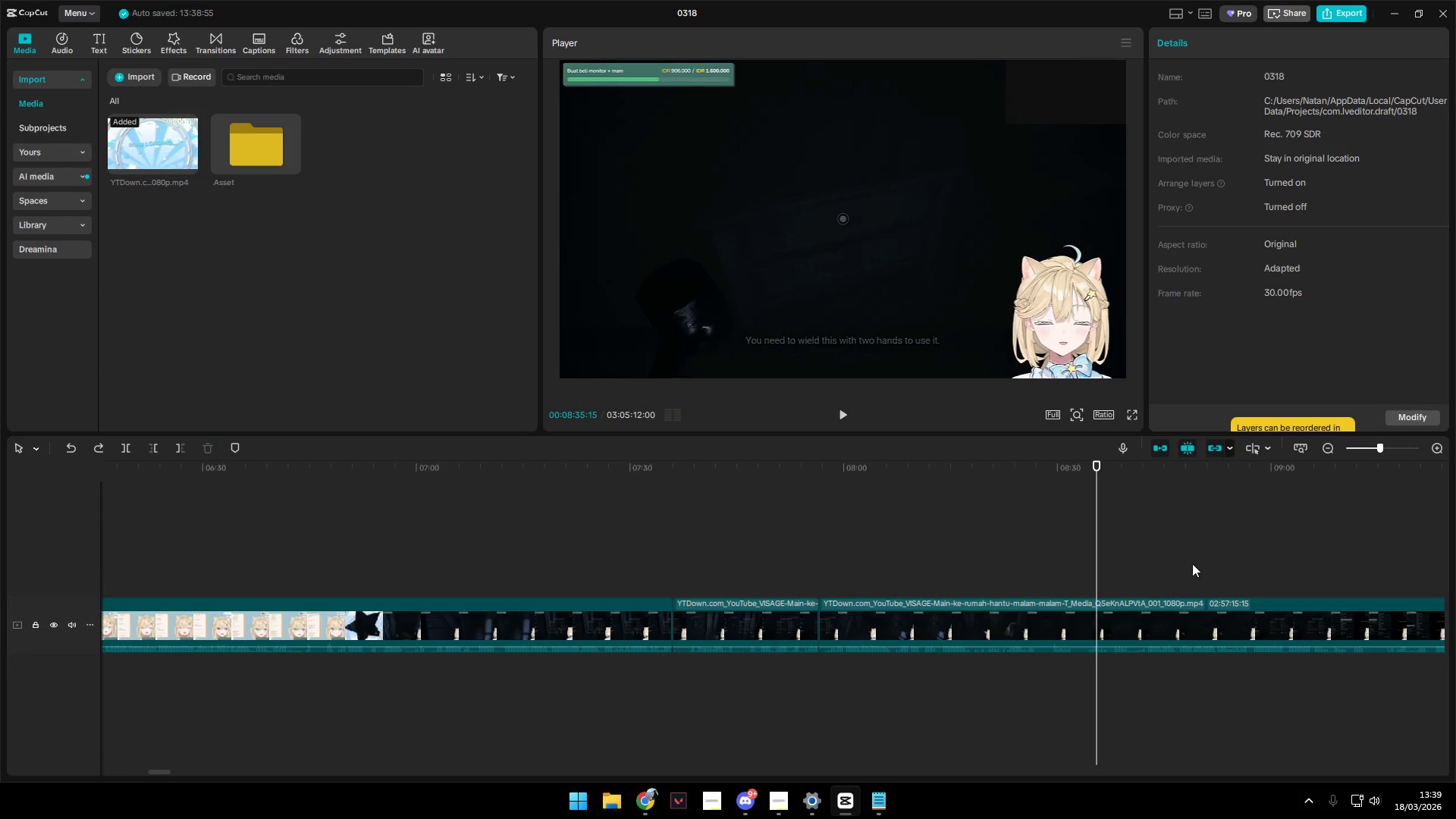 
left_click([1194, 563])
 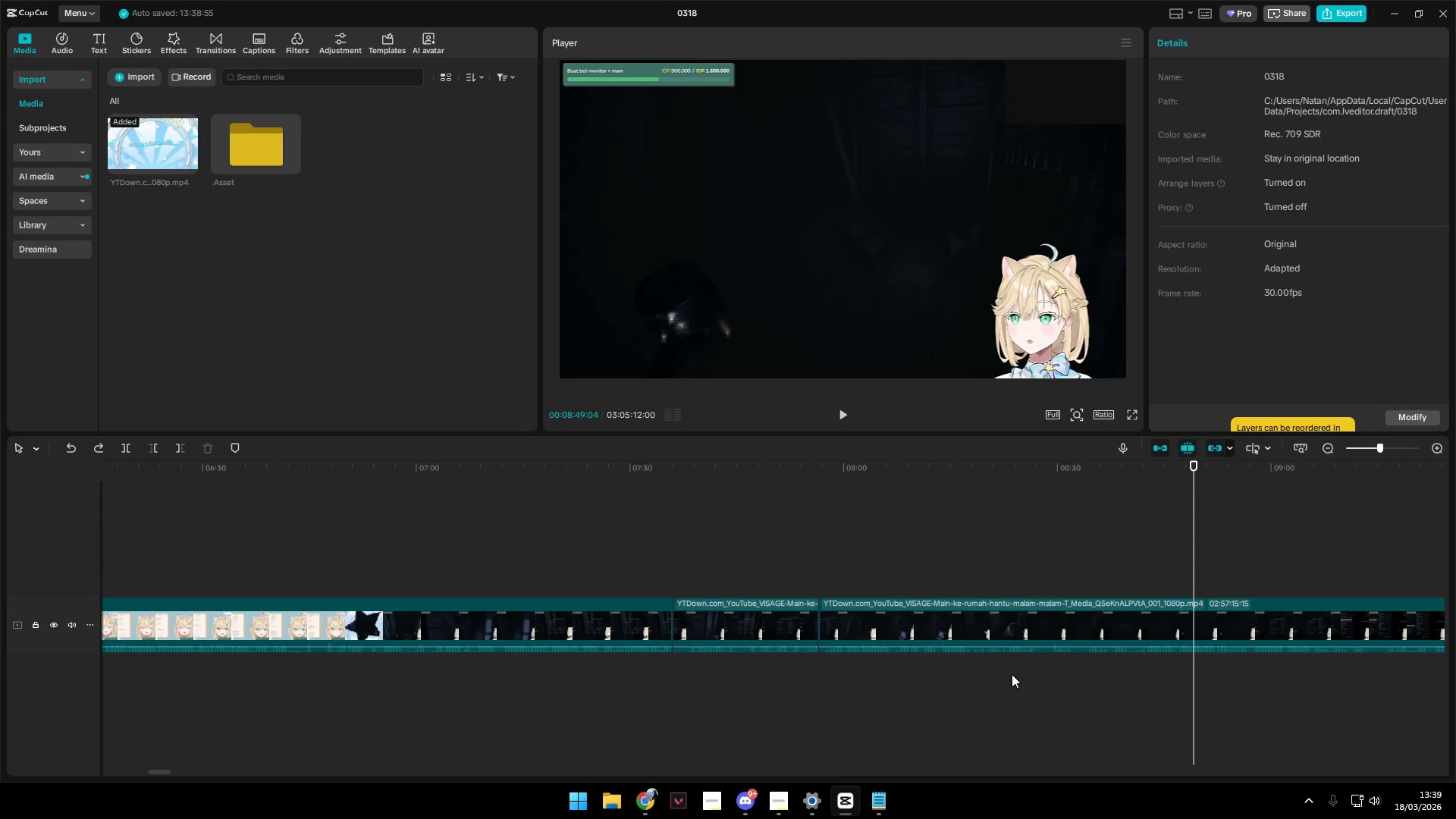 
hold_key(key=AltLeft, duration=1.5)
 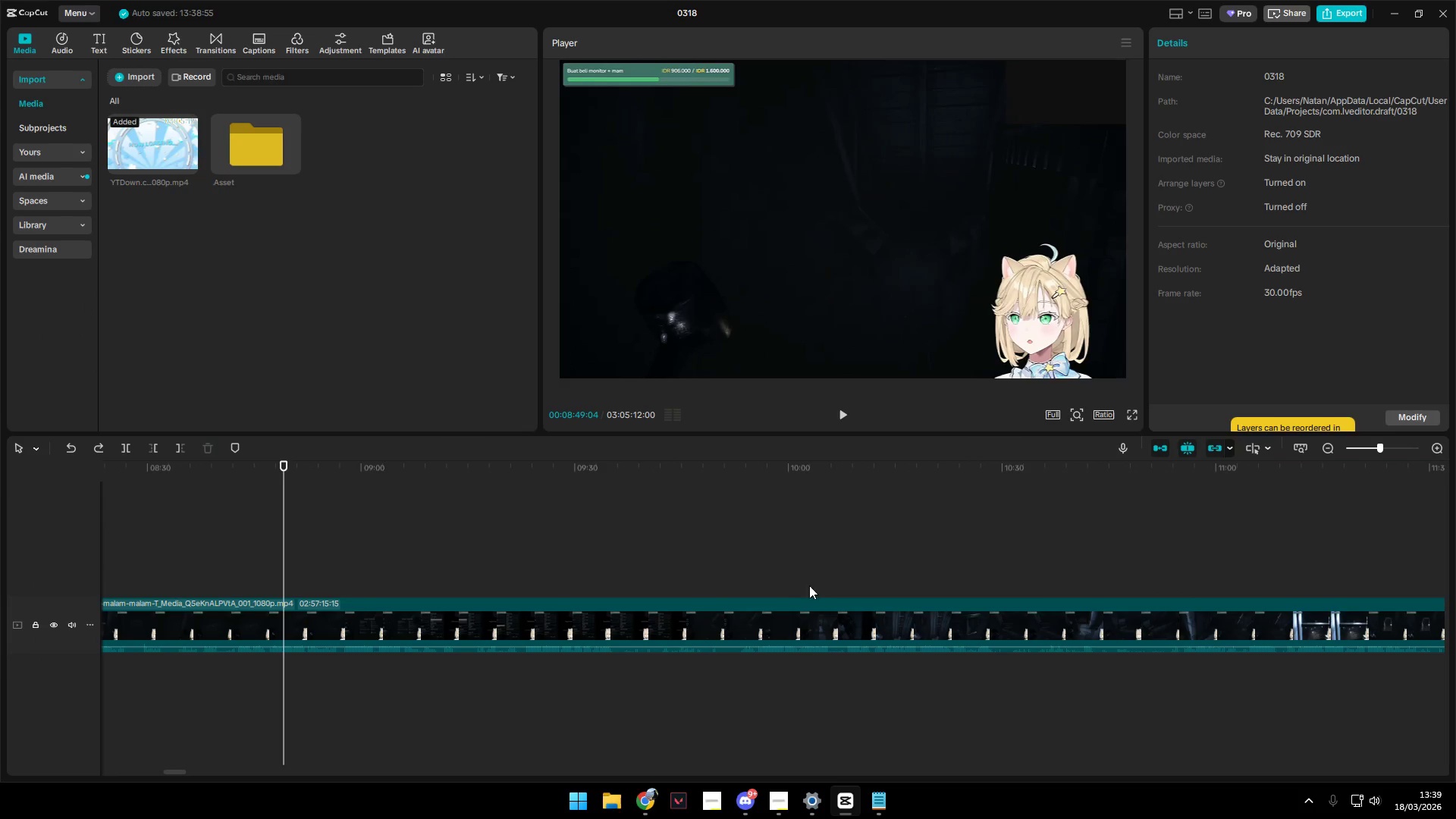 
hold_key(key=AltLeft, duration=0.58)
 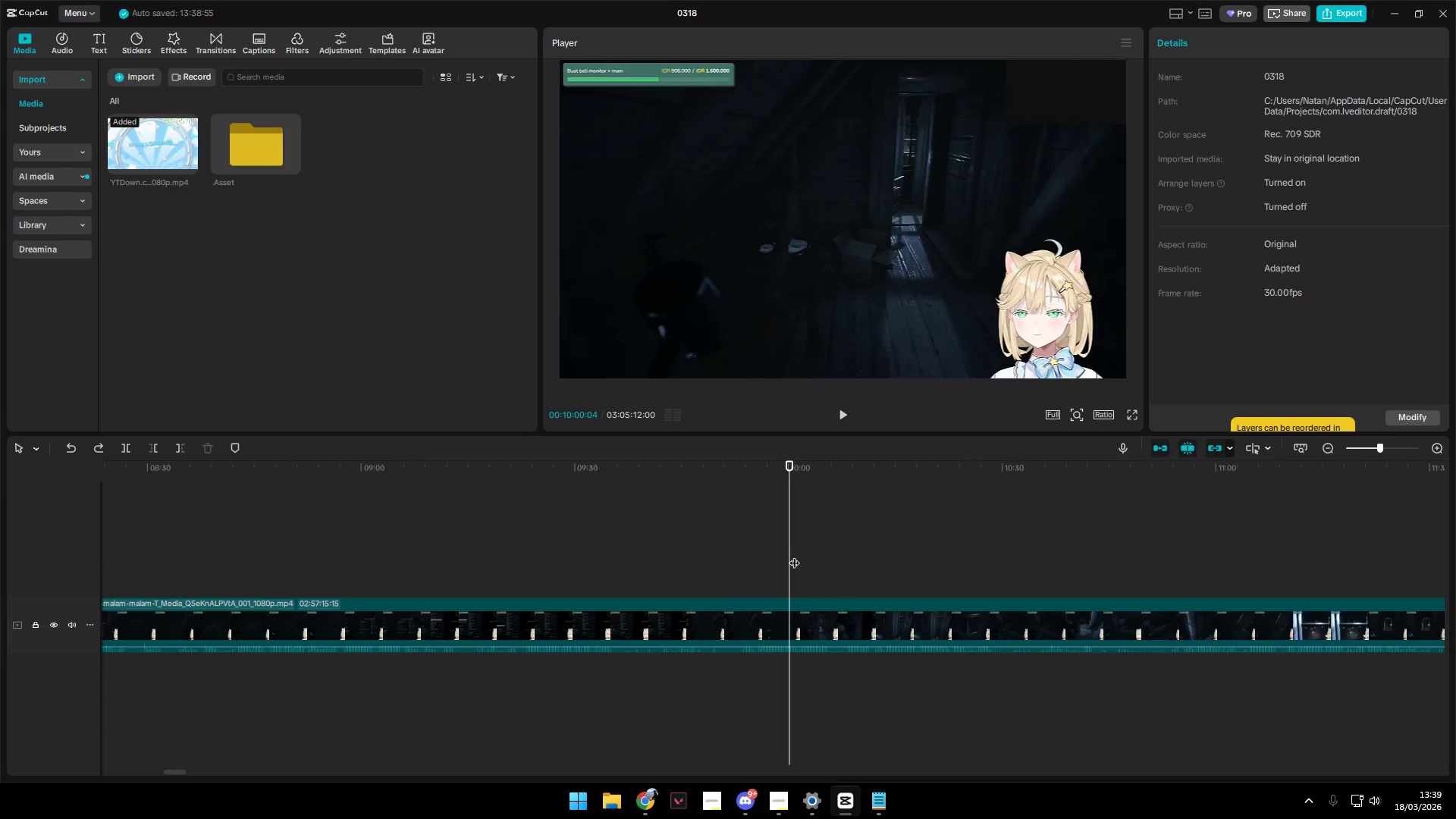 
scroll: coordinate [1020, 664], scroll_direction: down, amount: 10.0
 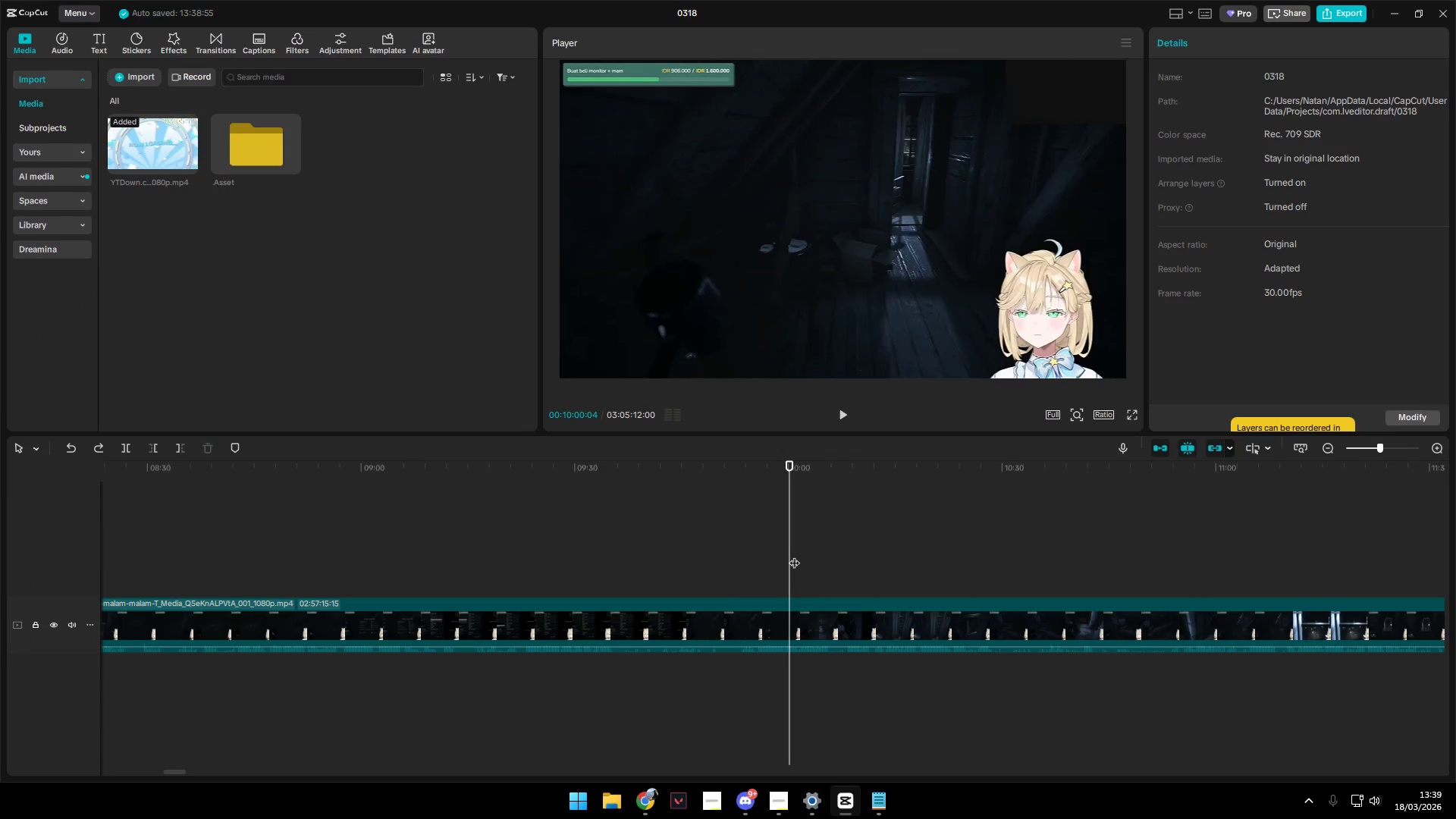 
key(Alt+AltLeft)
 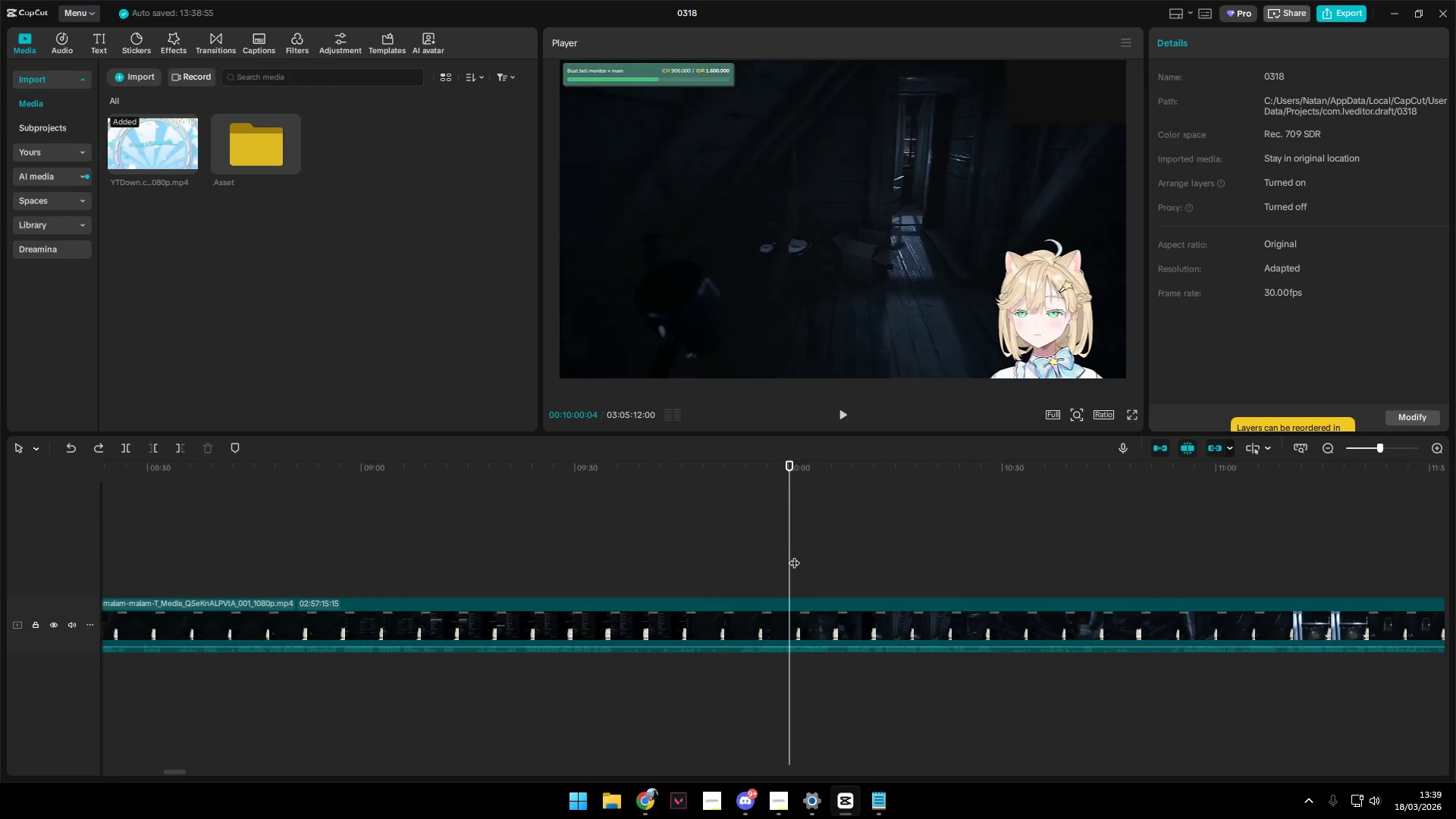 
key(Alt+Tab)
 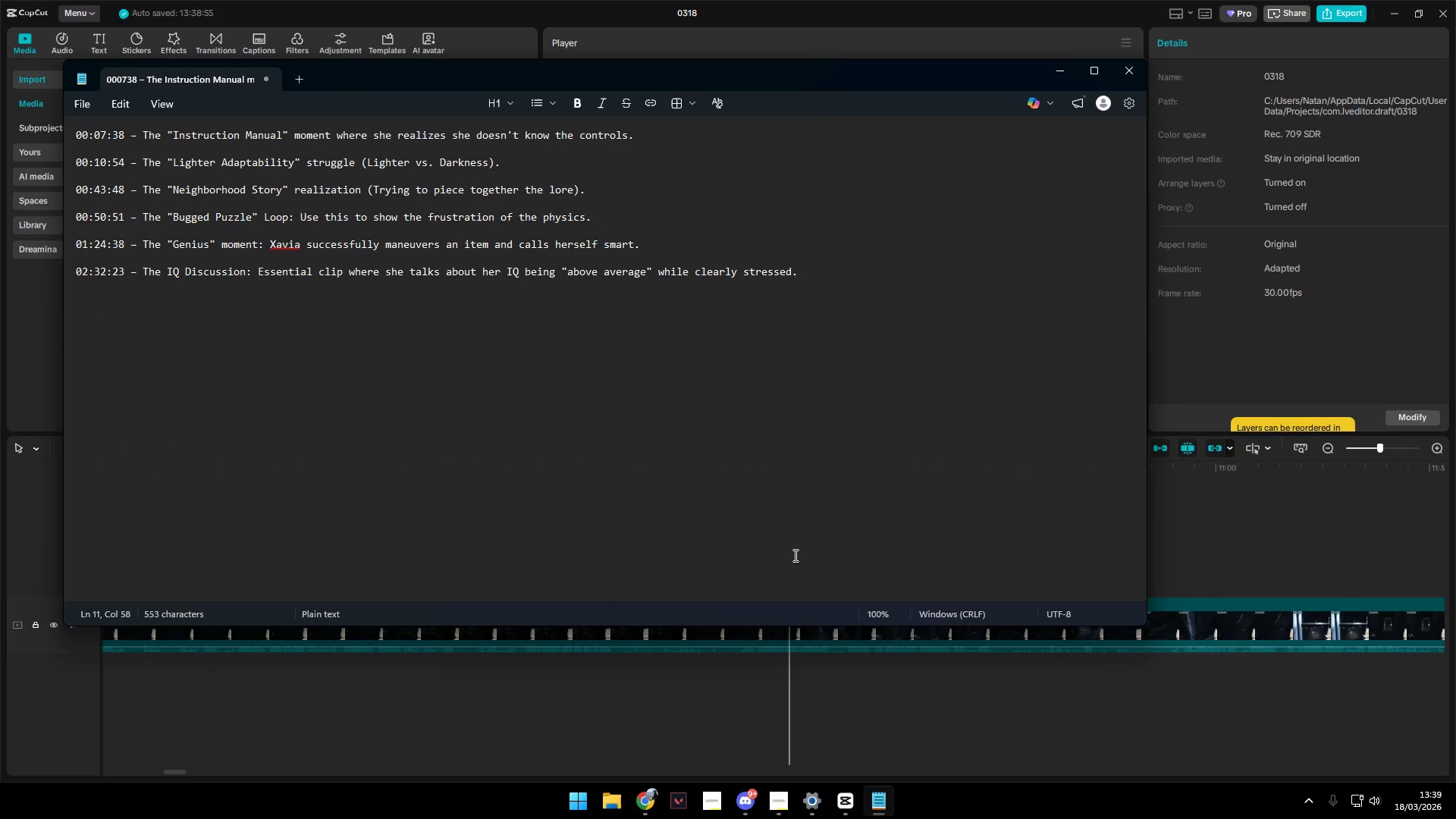 
key(Alt+AltLeft)
 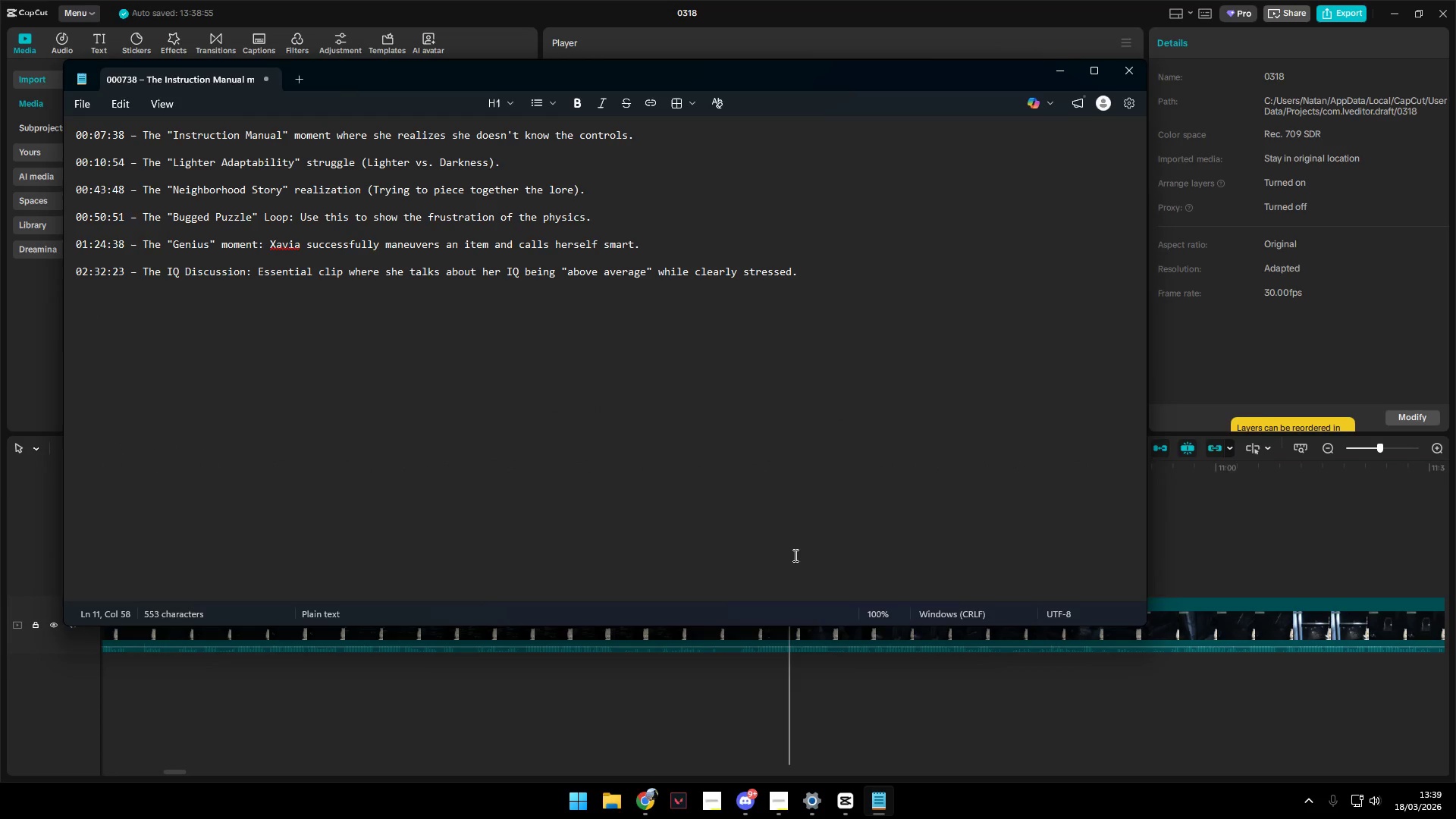 
key(Alt+Tab)
 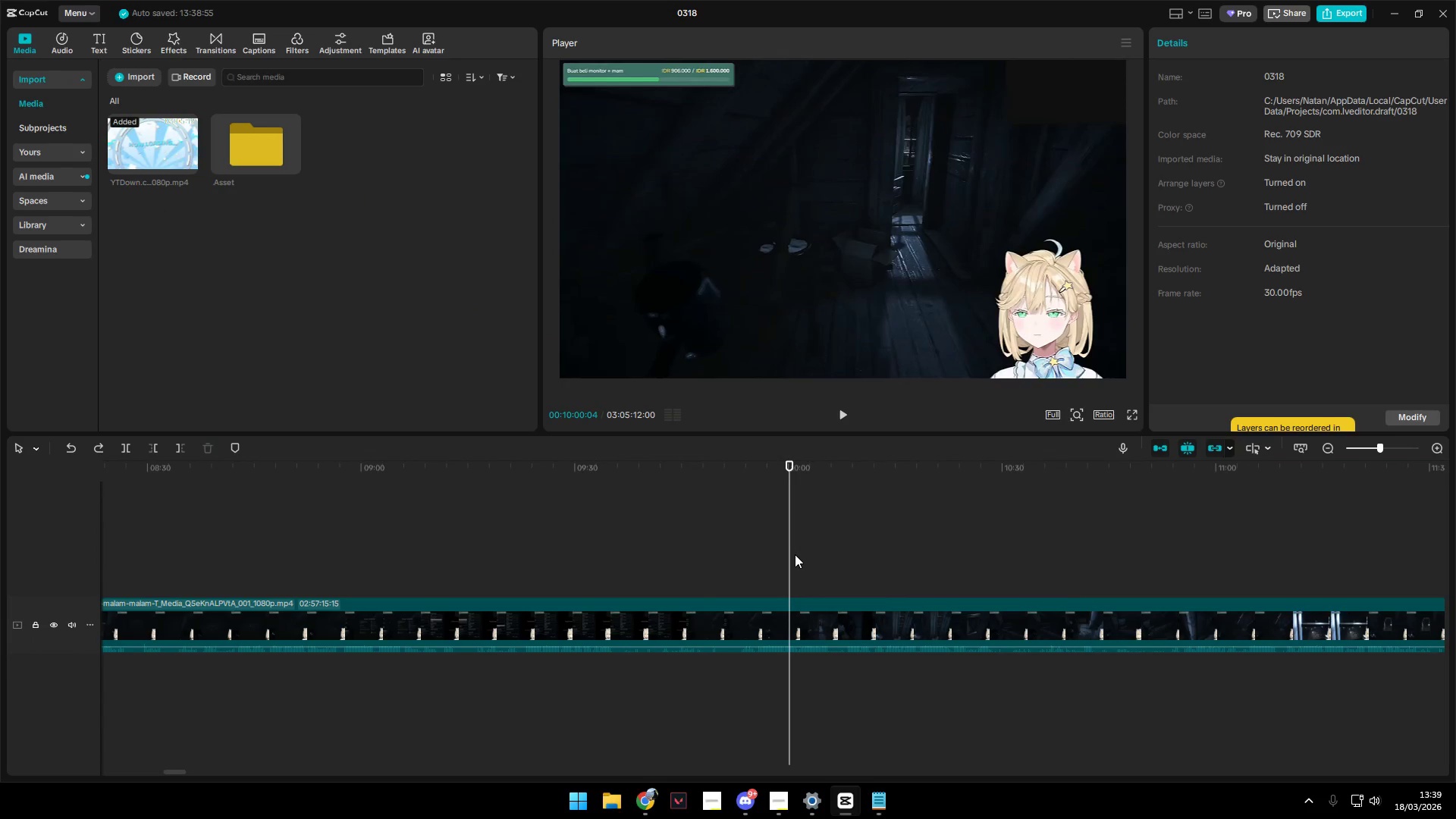 
key(Space)
 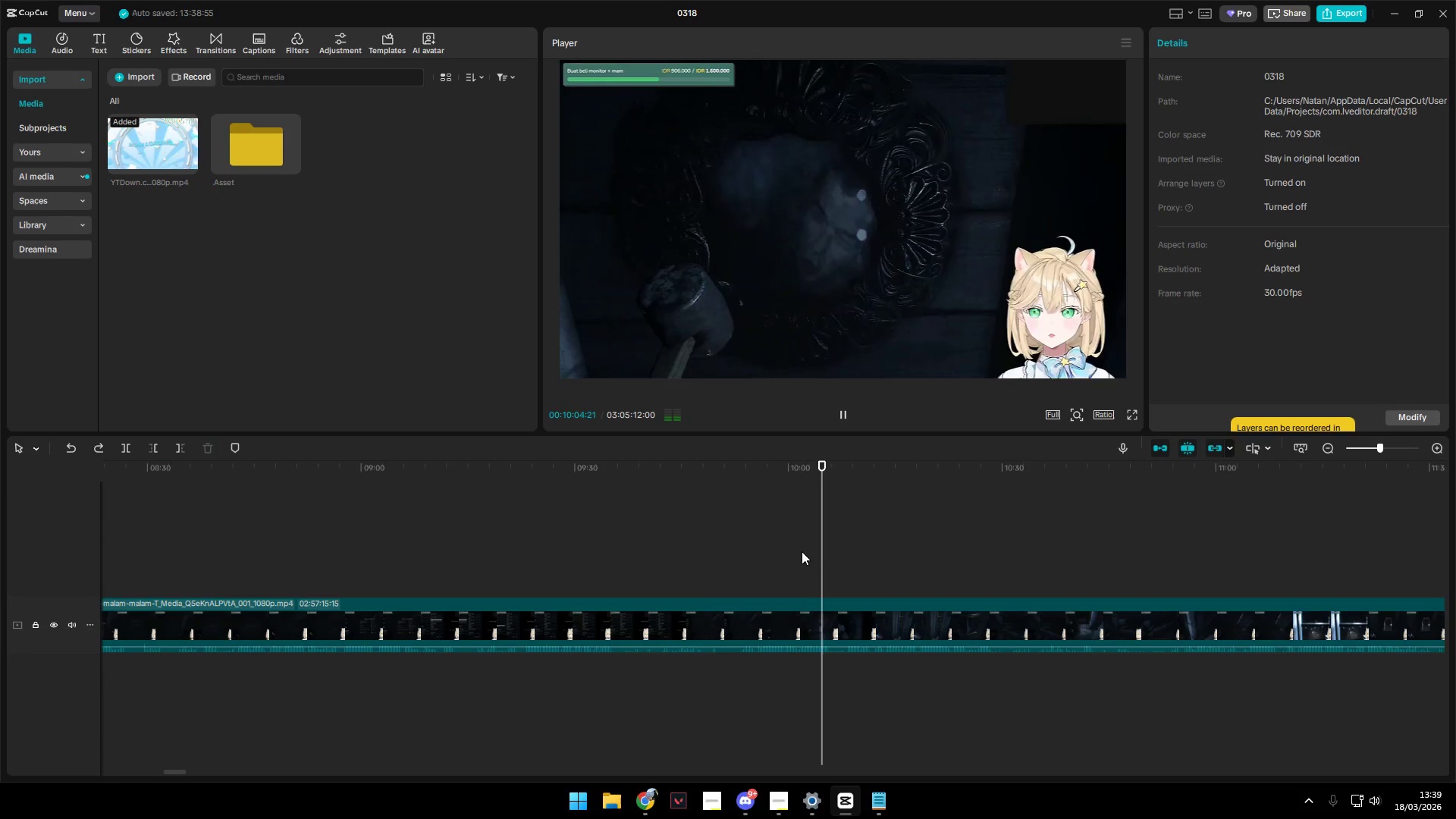 
wait(6.19)
 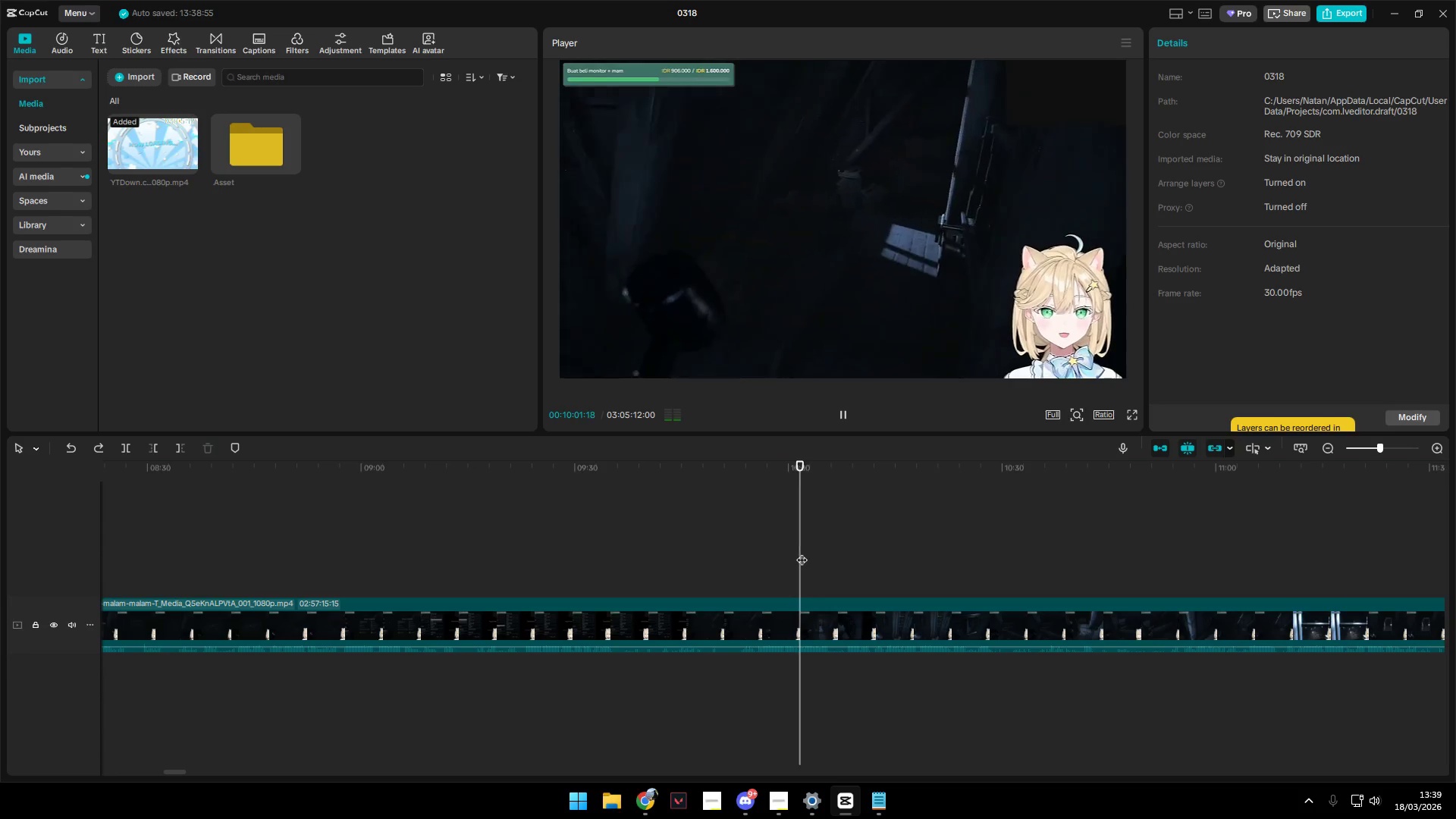 
double_click([916, 538])
 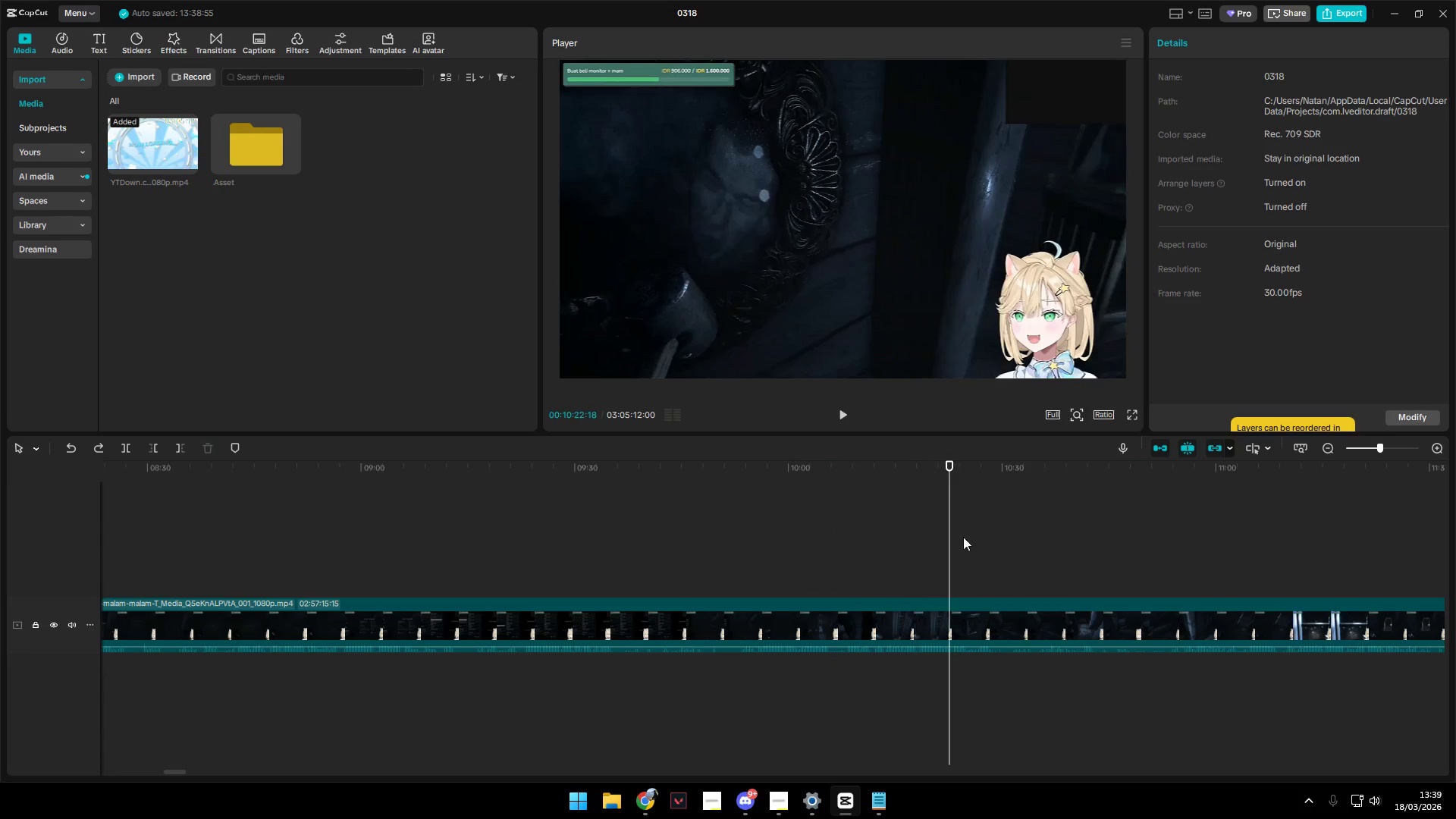 
triple_click([1006, 538])
 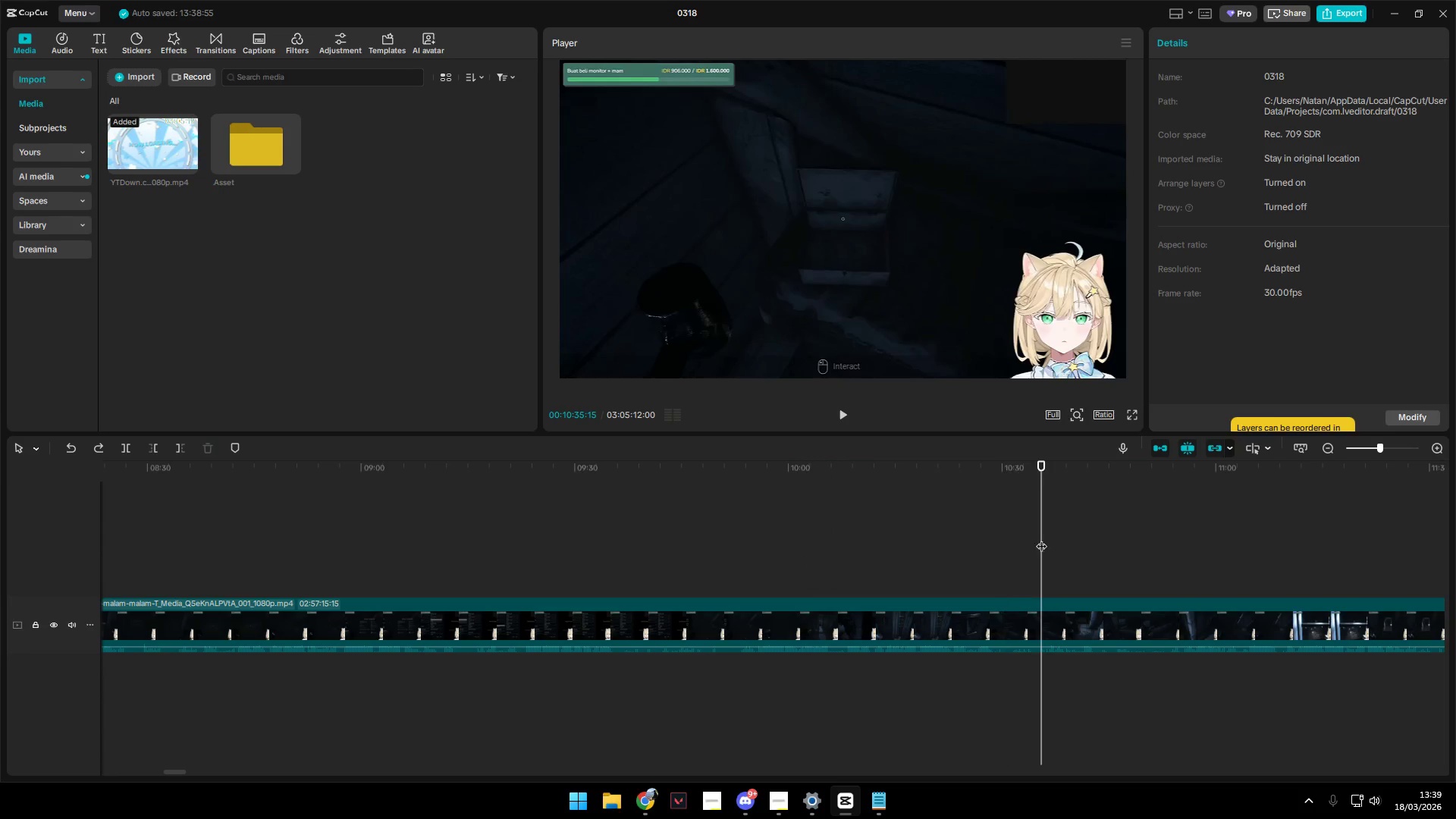 
double_click([1084, 539])
 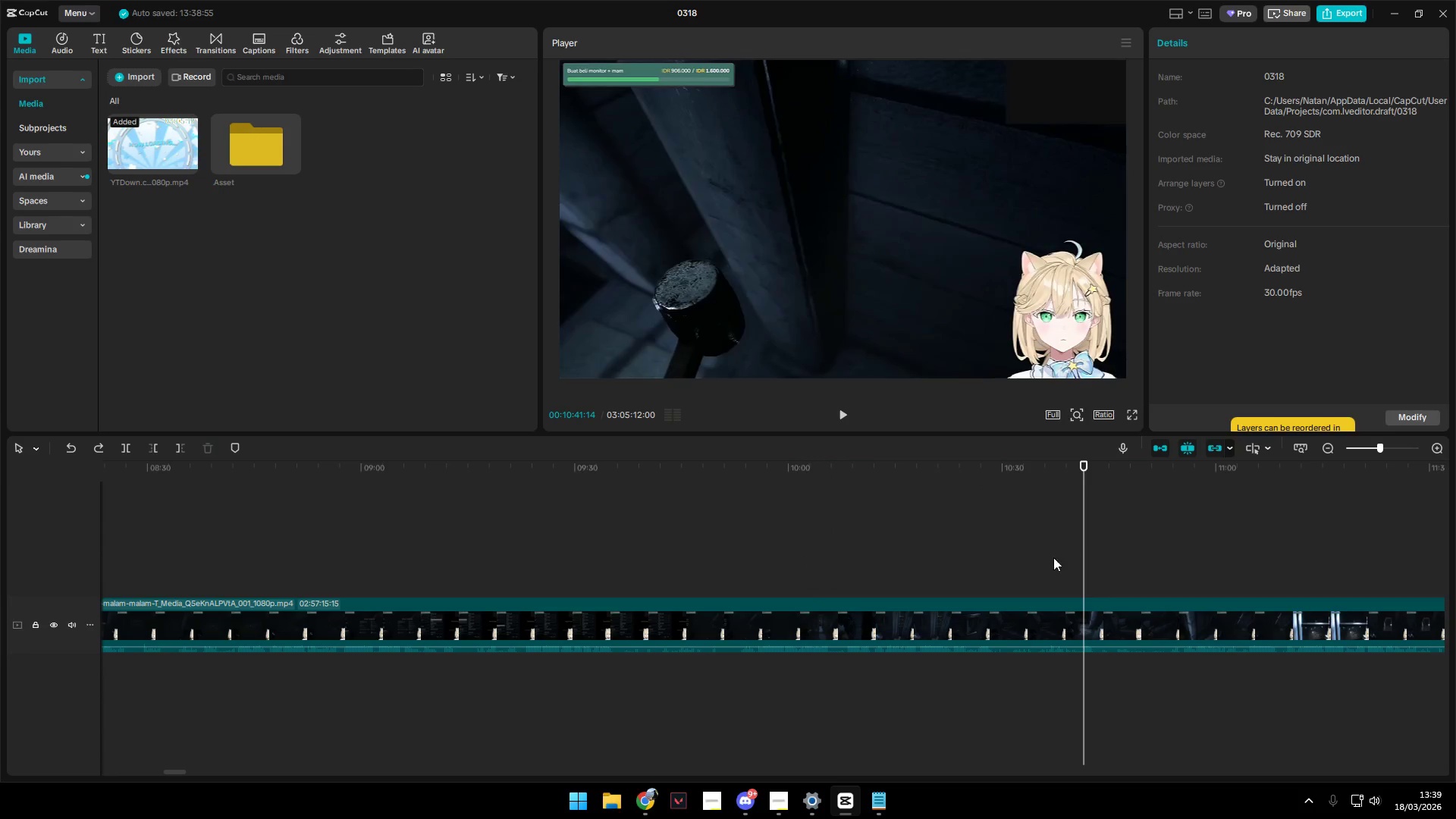 
hold_key(key=AltLeft, duration=0.42)
 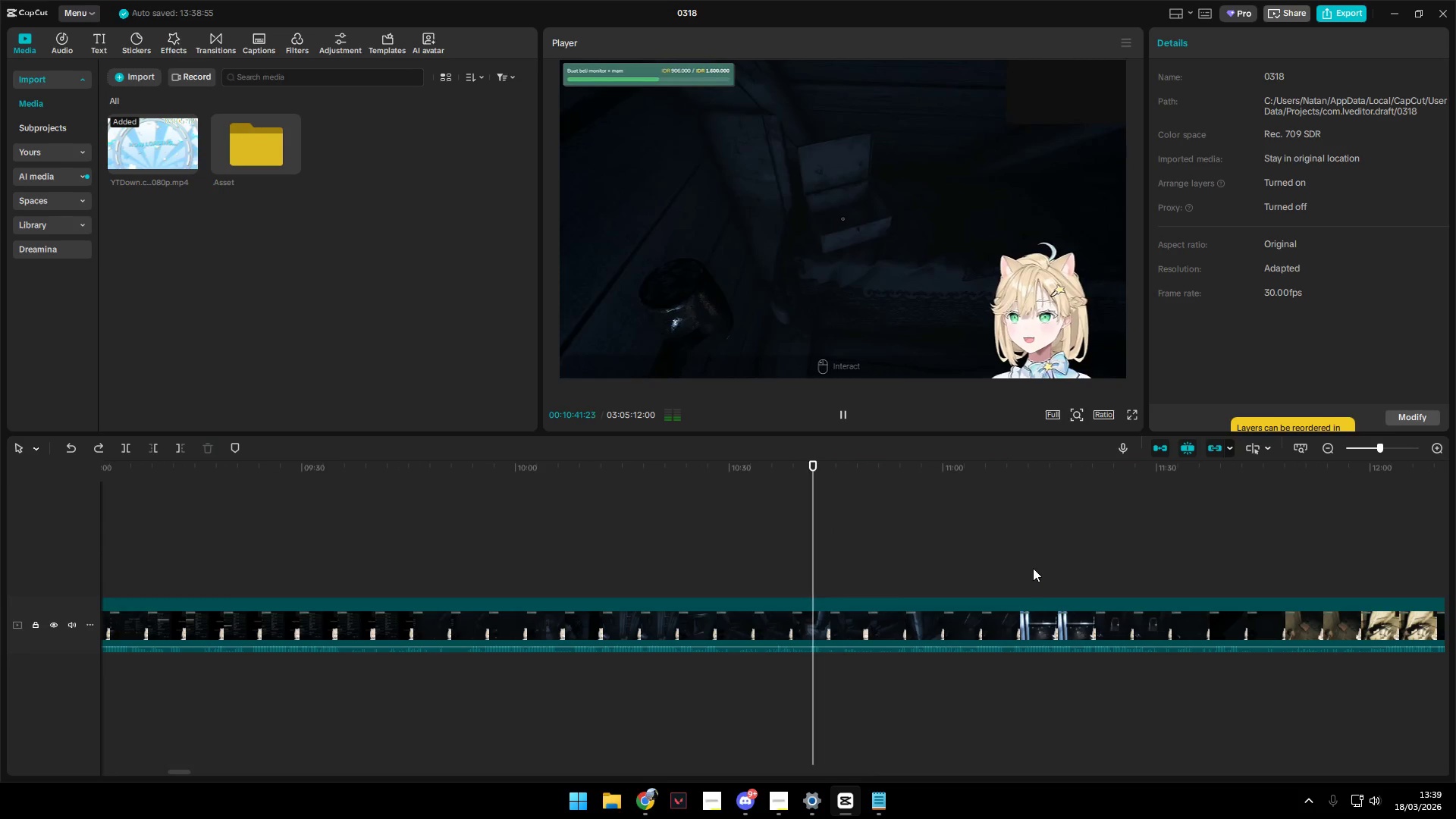 
key(Space)
 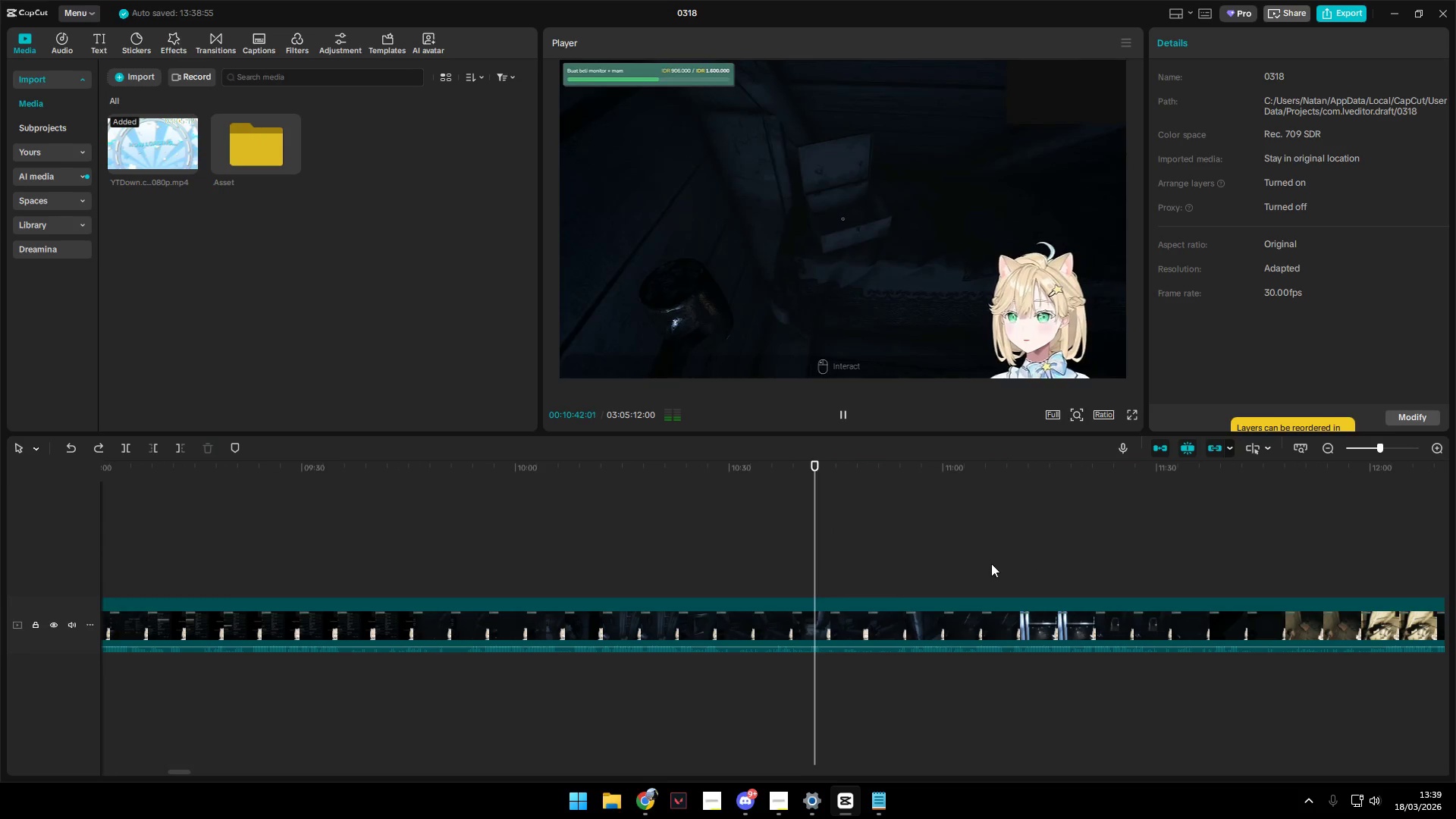 
scroll: coordinate [1034, 567], scroll_direction: down, amount: 3.0
 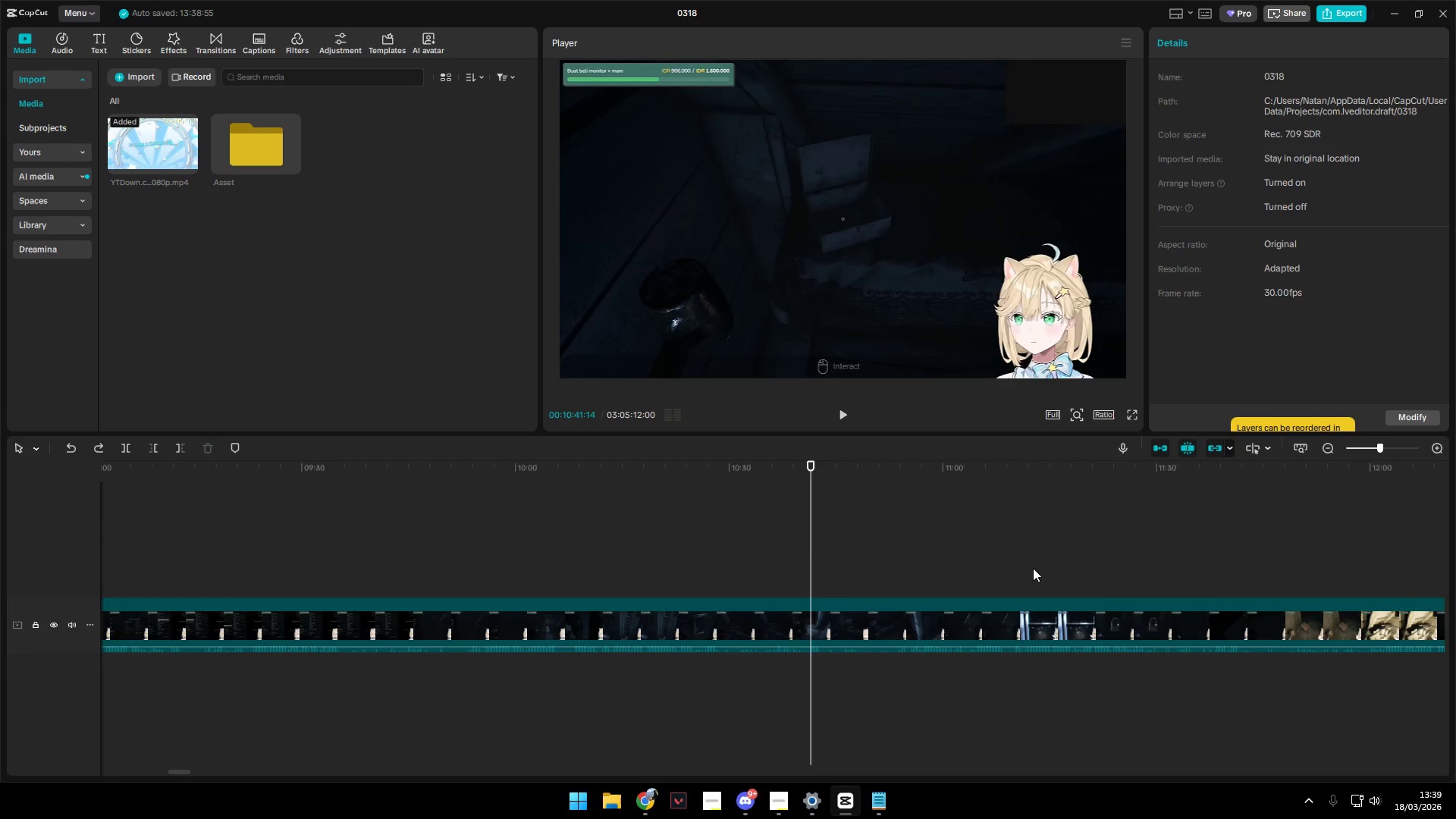 
left_click([941, 555])
 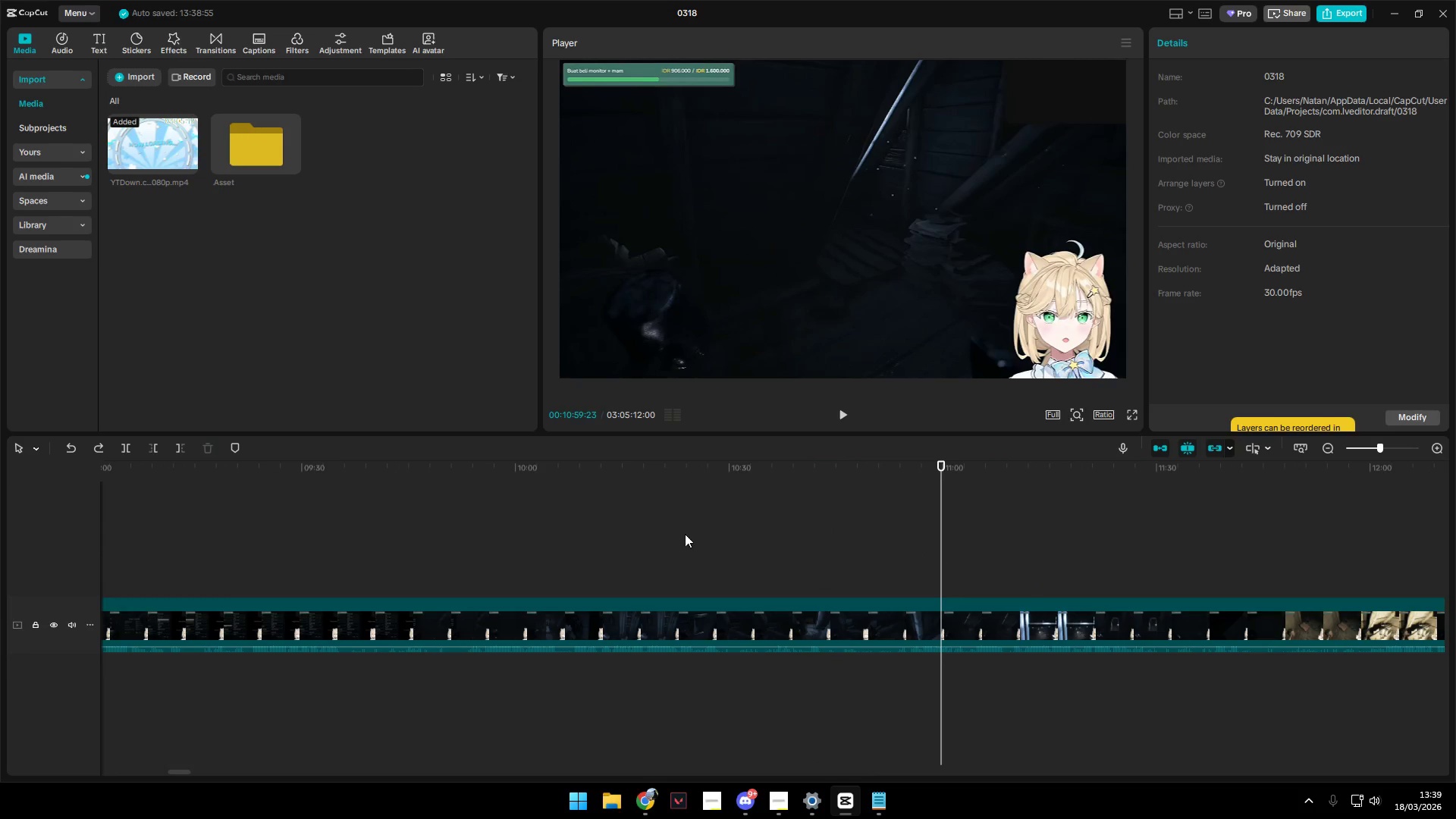 
left_click([809, 542])
 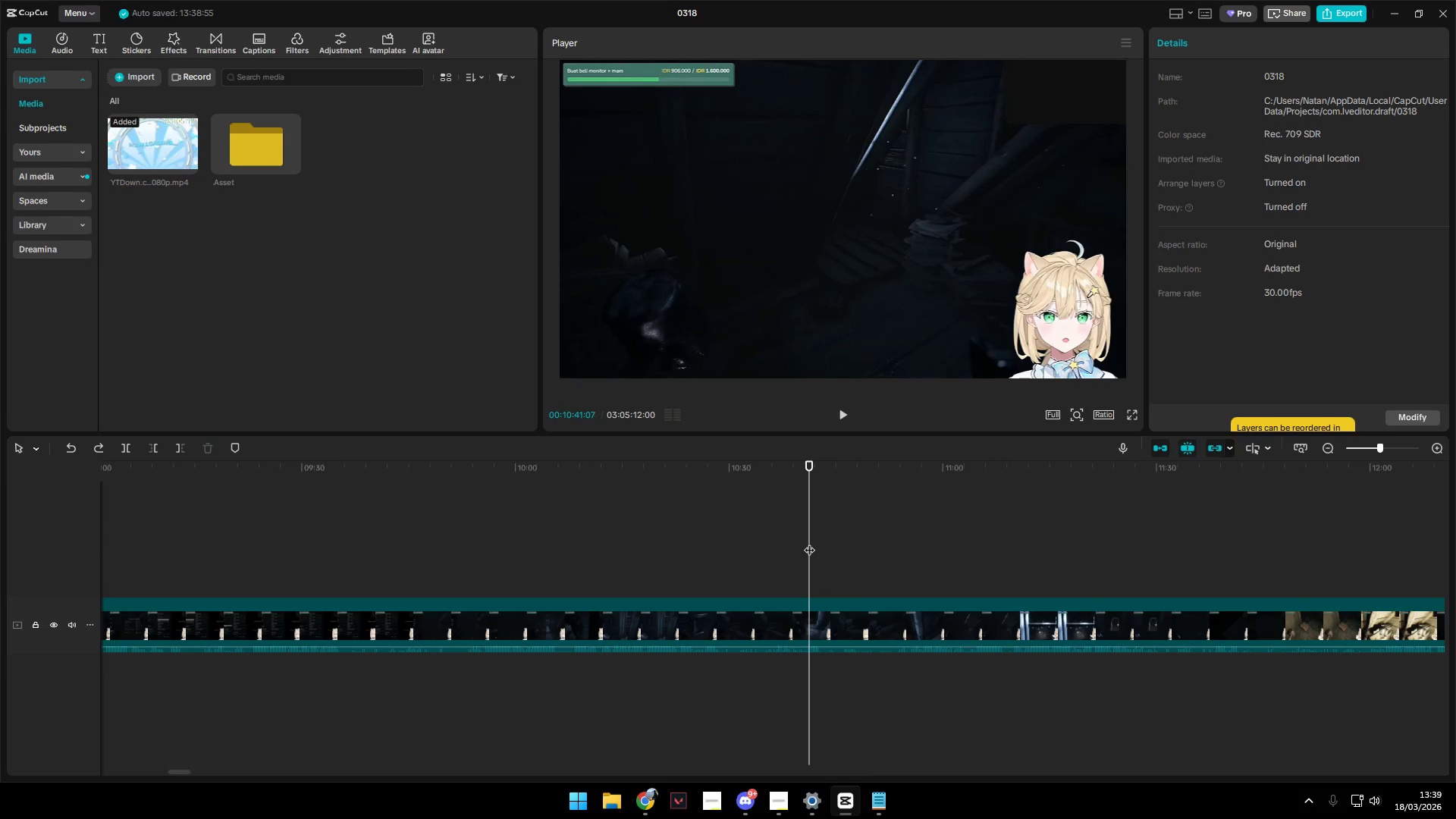 
key(Space)
 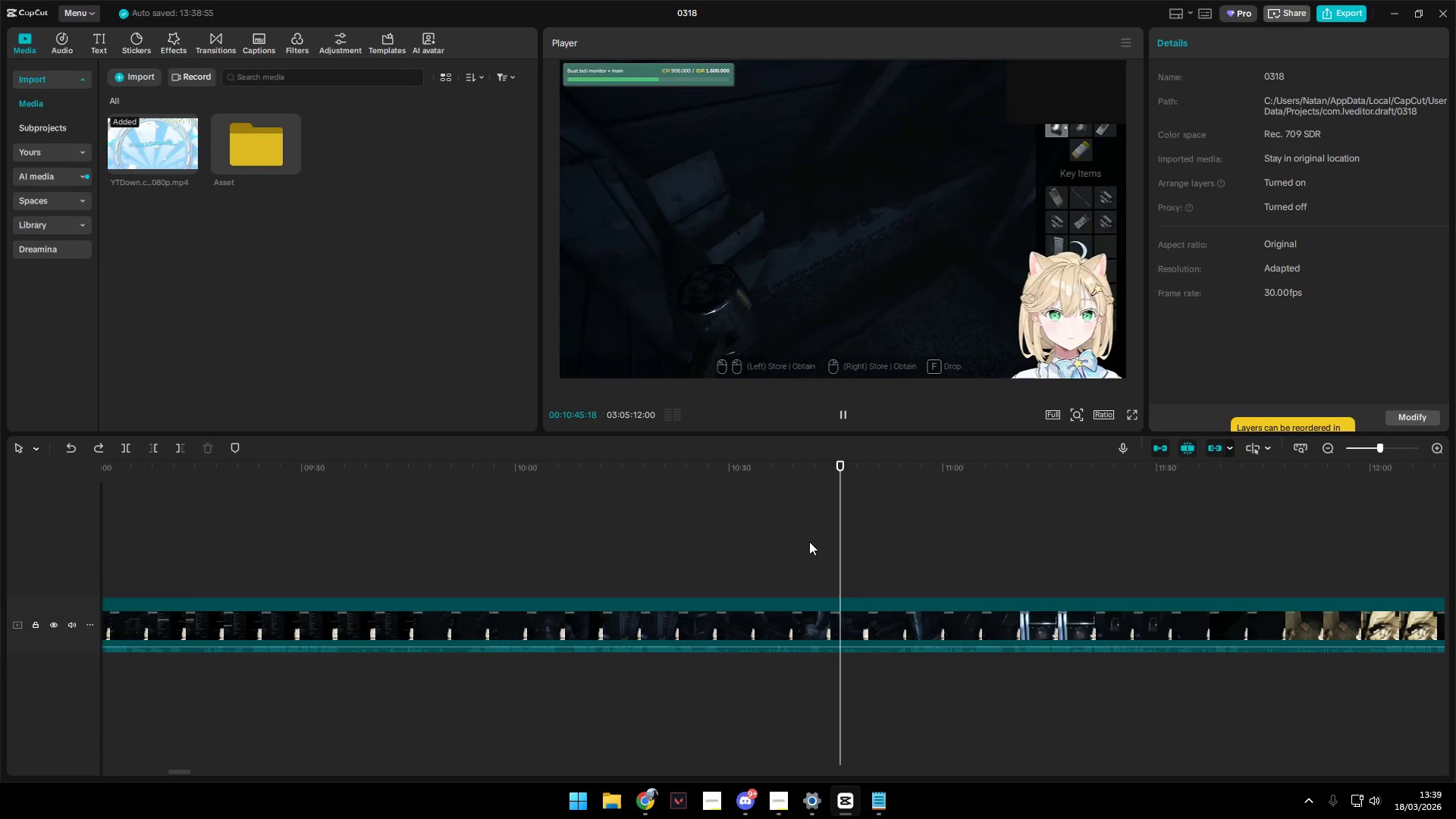 
wait(9.44)
 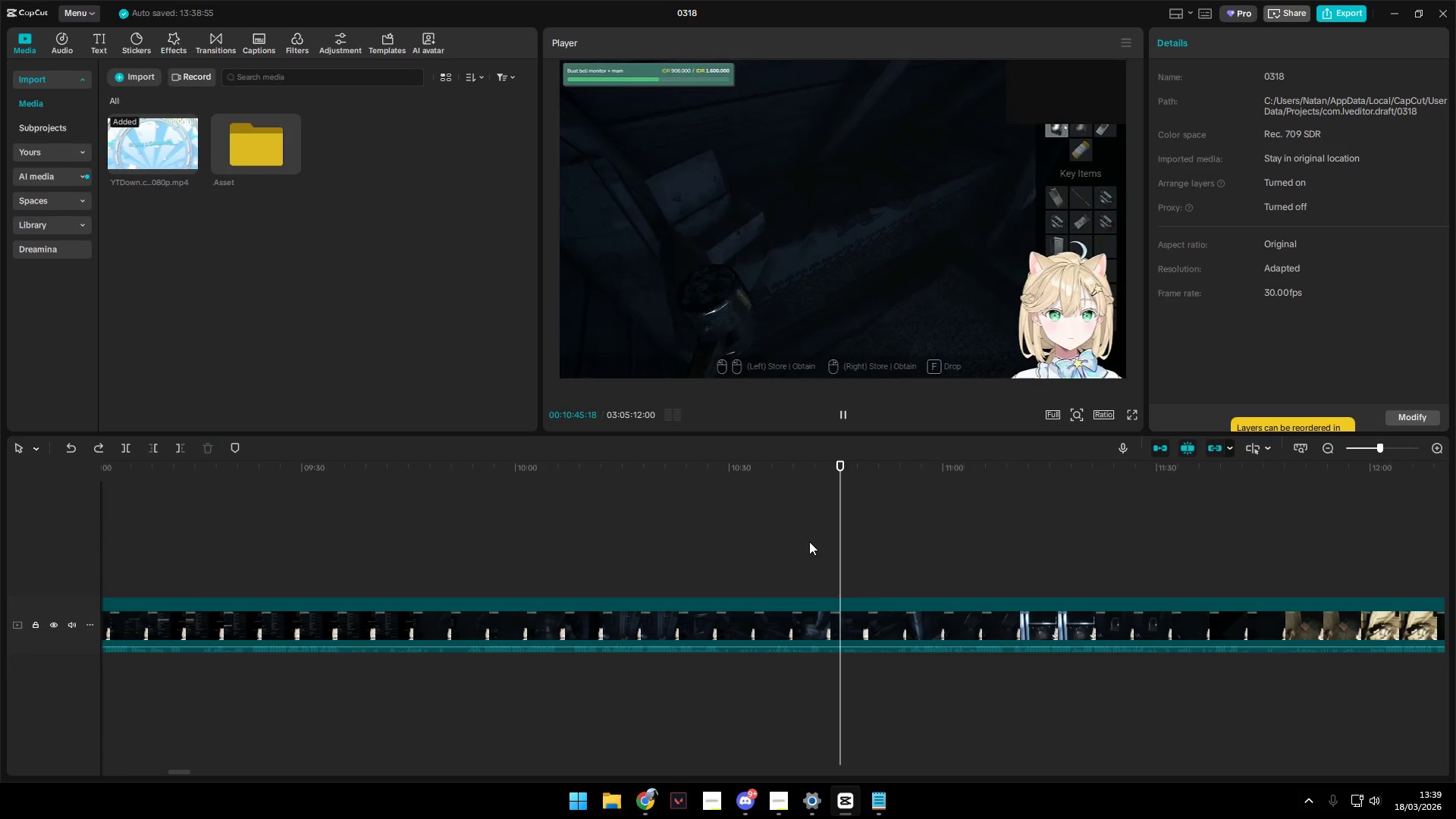 
key(Alt+AltLeft)
 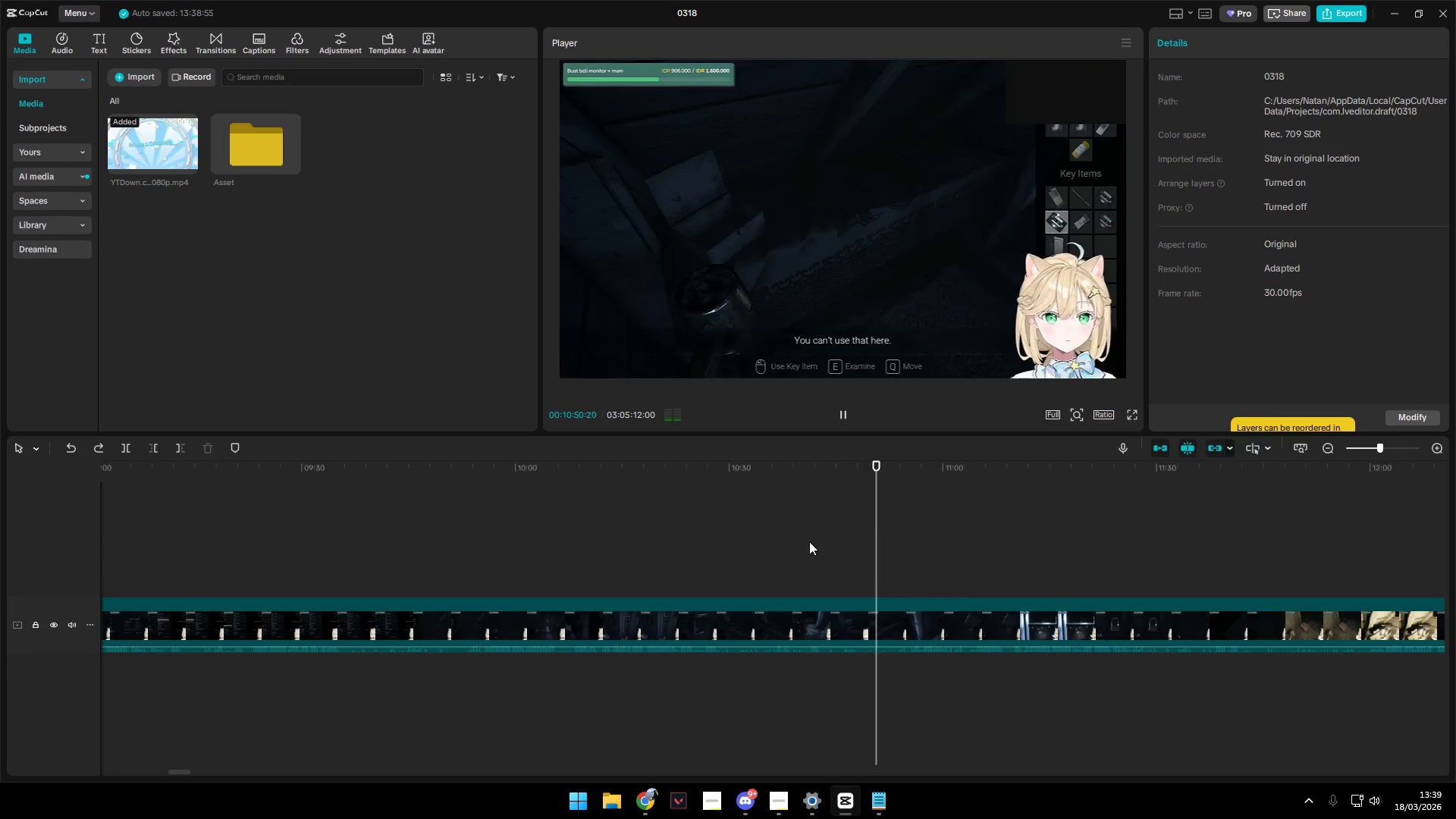 
key(Alt+Tab)
 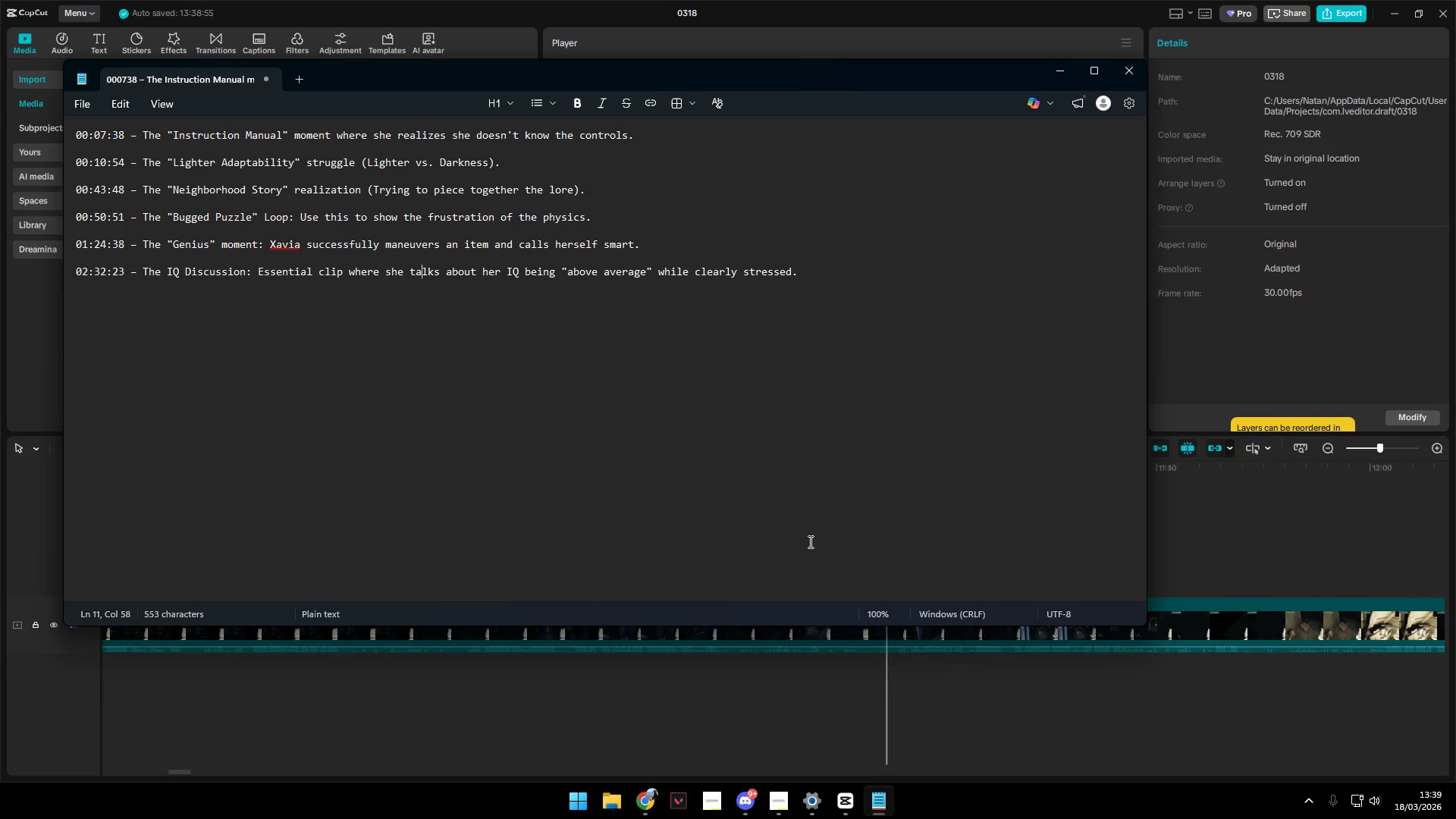 
key(Alt+AltLeft)
 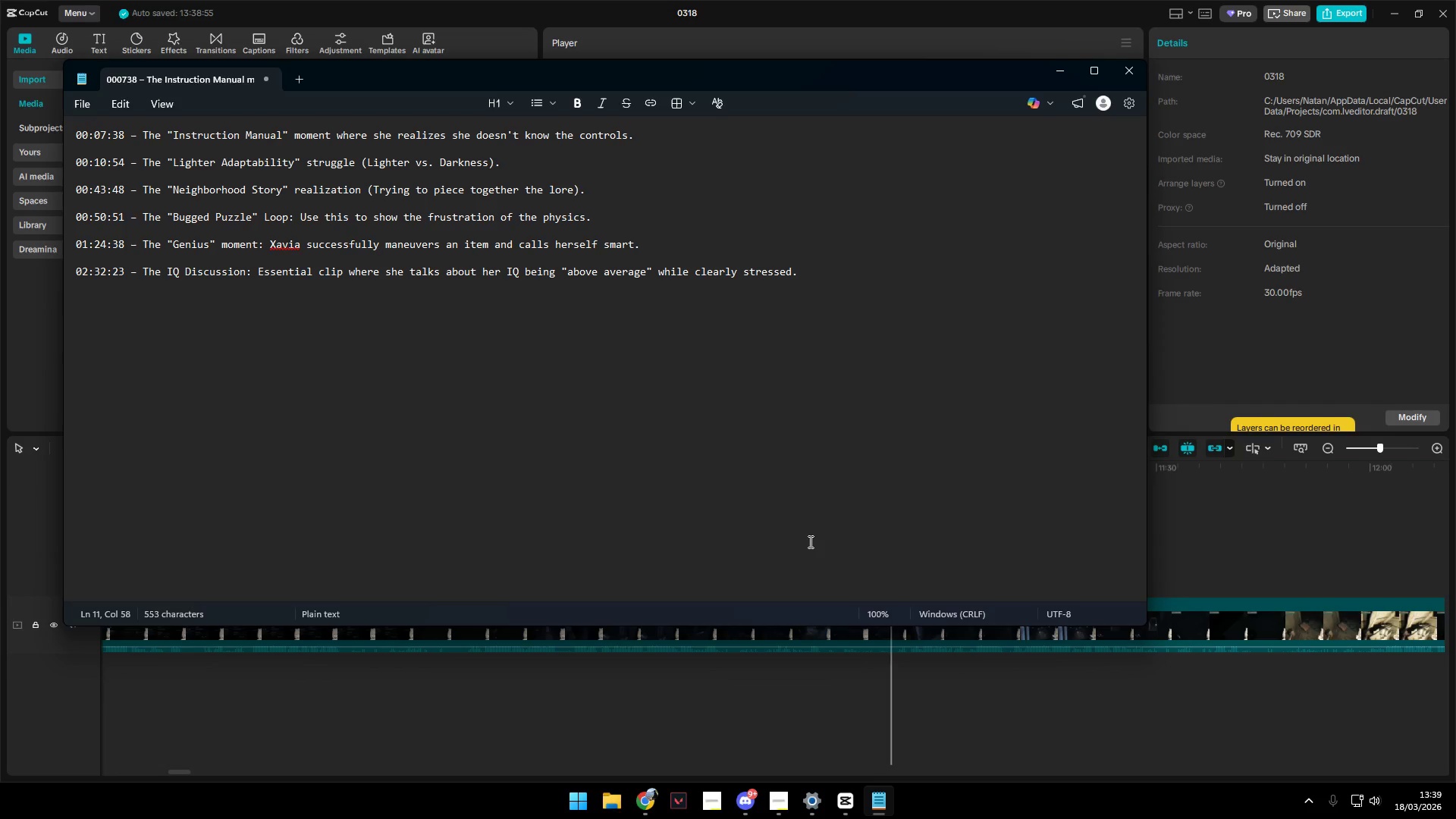 
key(Alt+Tab)
 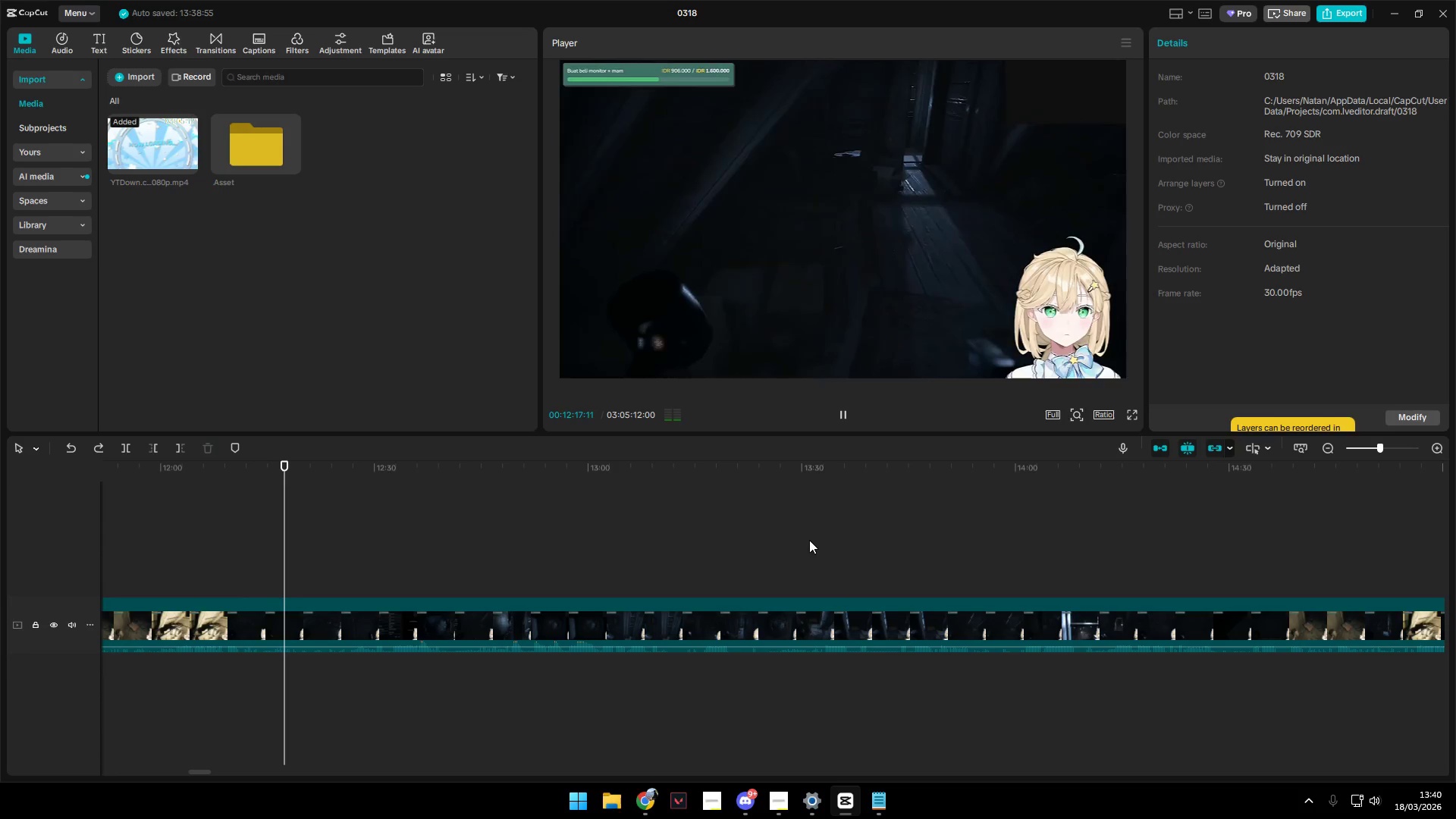 
wait(89.62)
 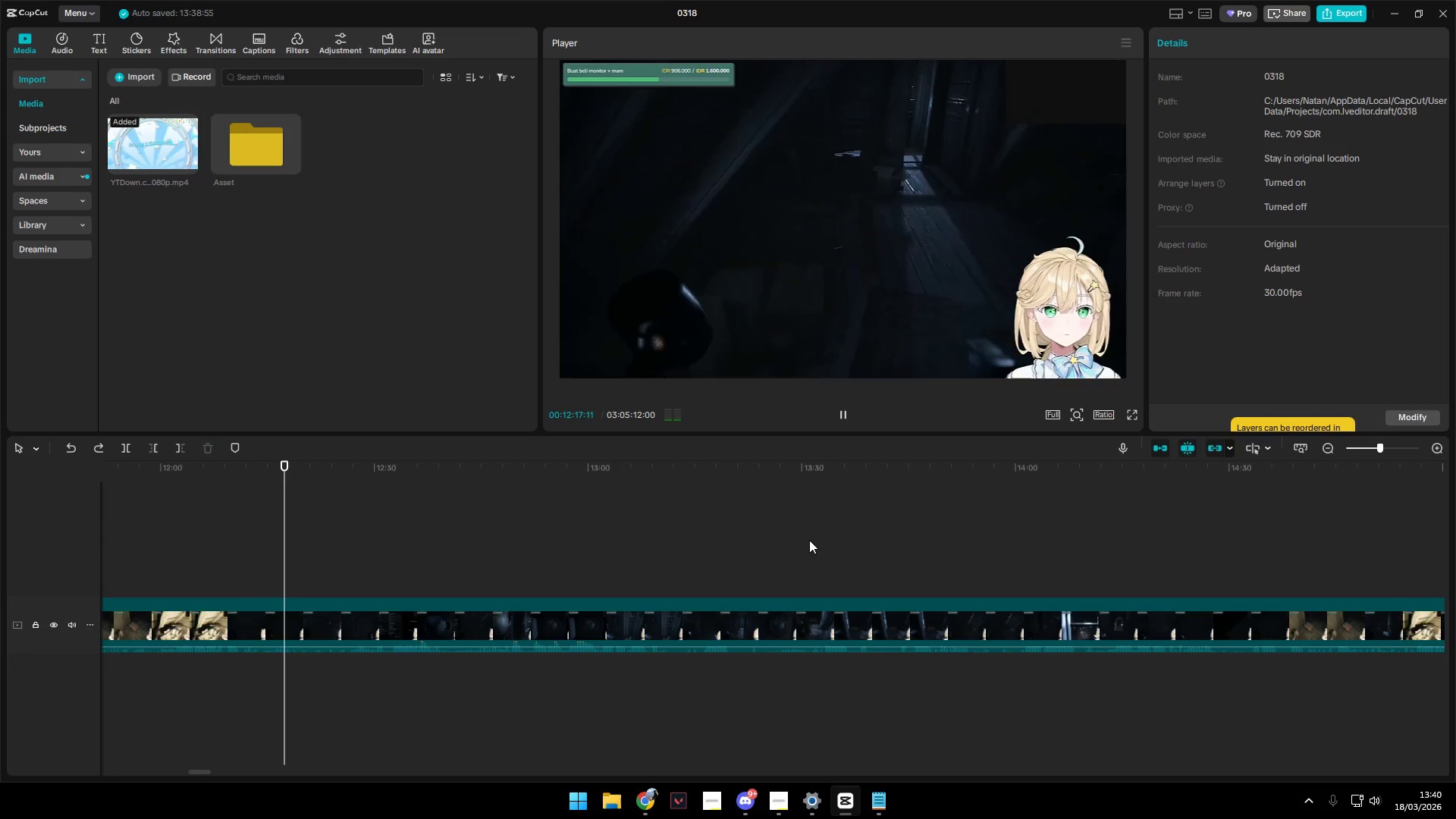 
left_click([133, 590])
 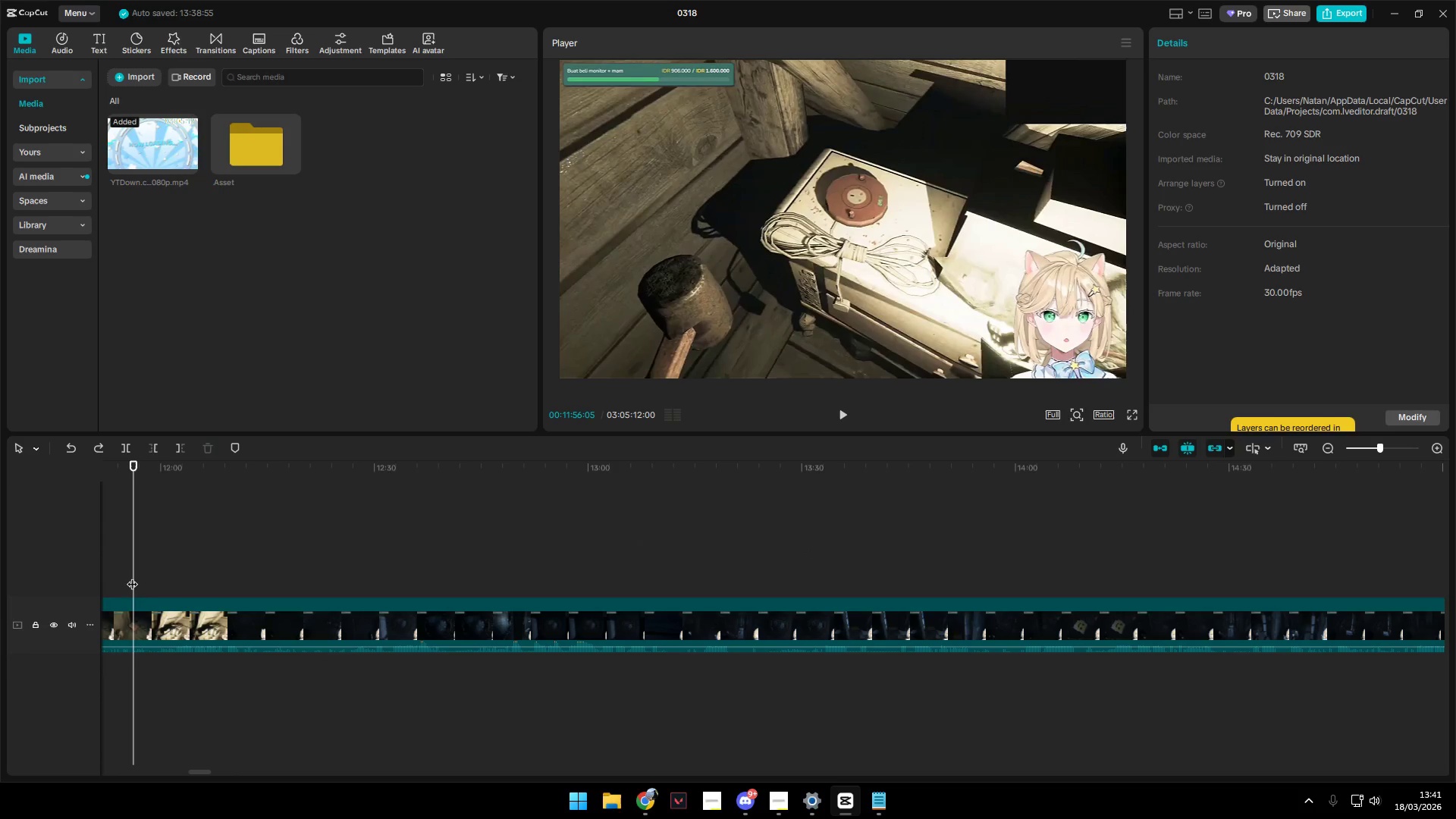 
left_click_drag(start_coordinate=[126, 576], to_coordinate=[67, 581])
 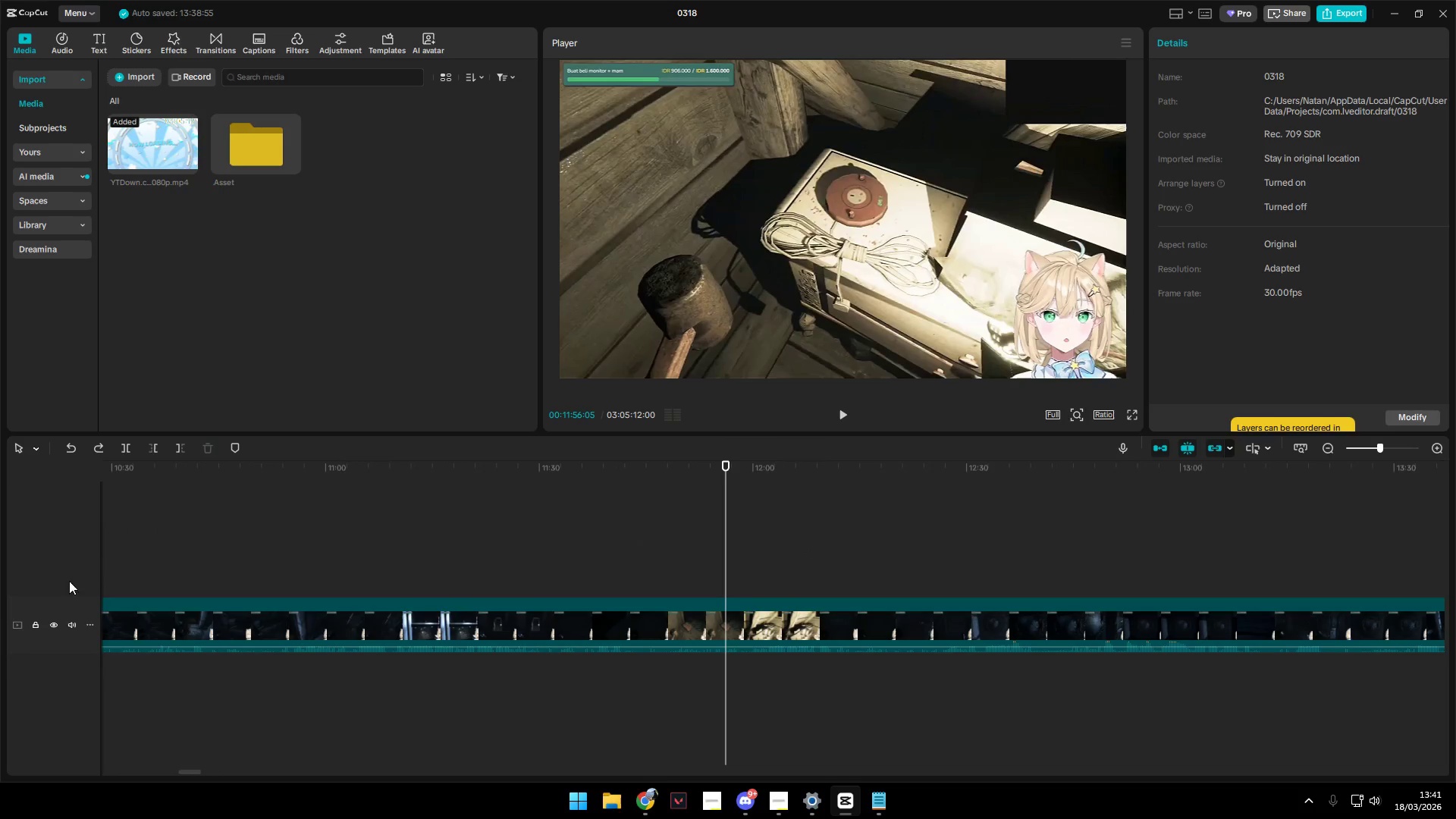 
key(Alt+AltLeft)
 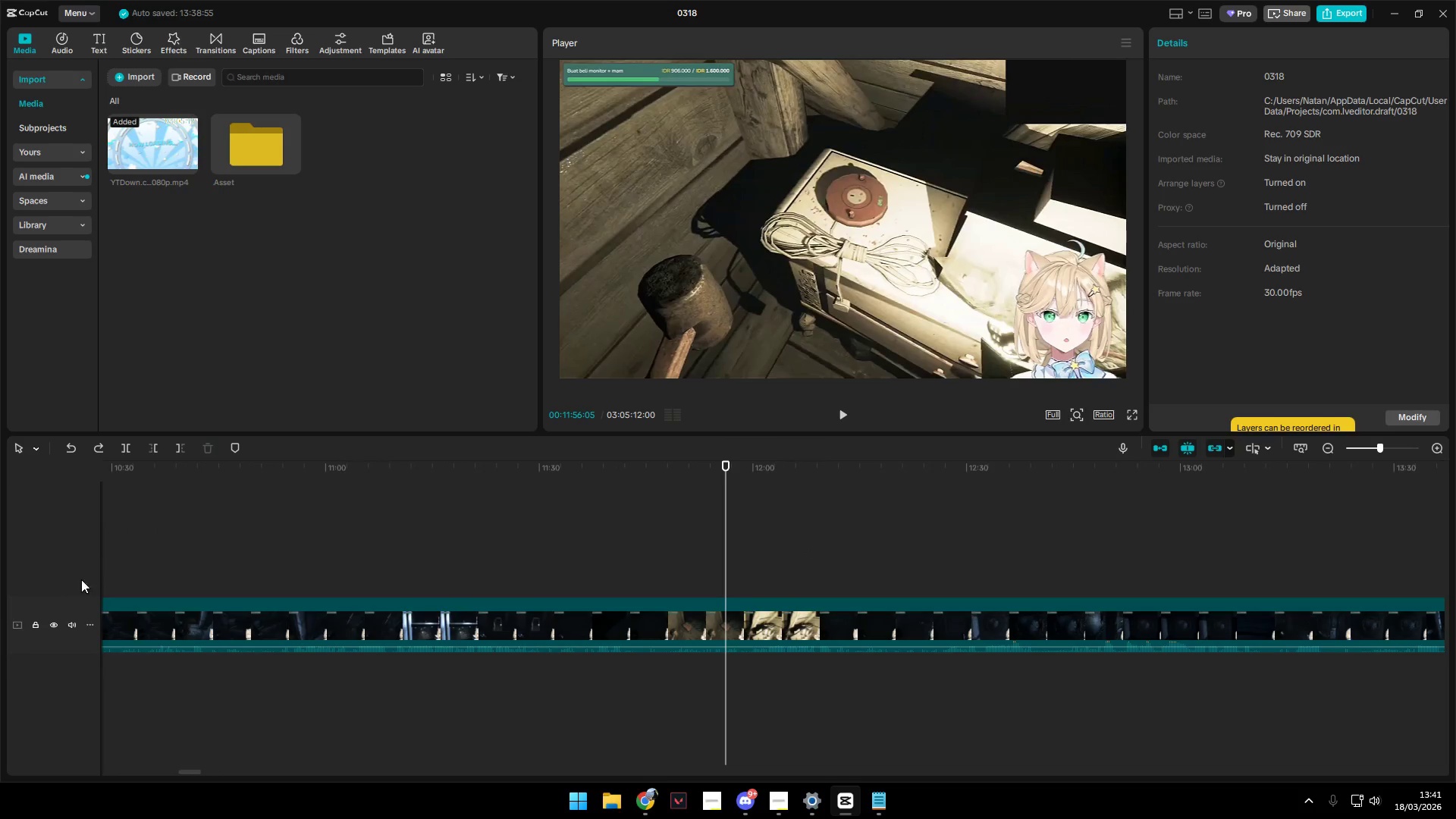 
key(Alt+Tab)
 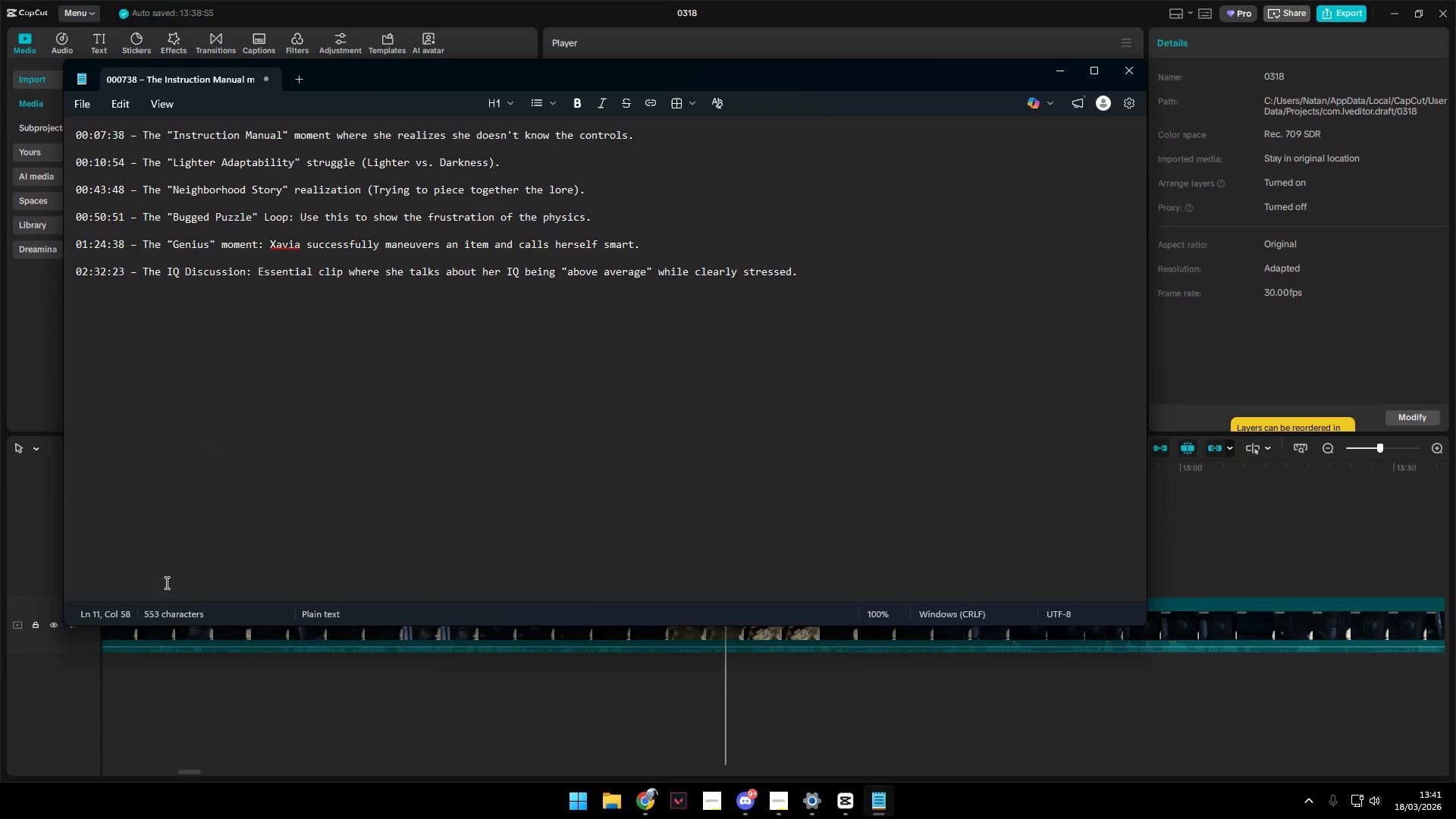 
key(Alt+AltLeft)
 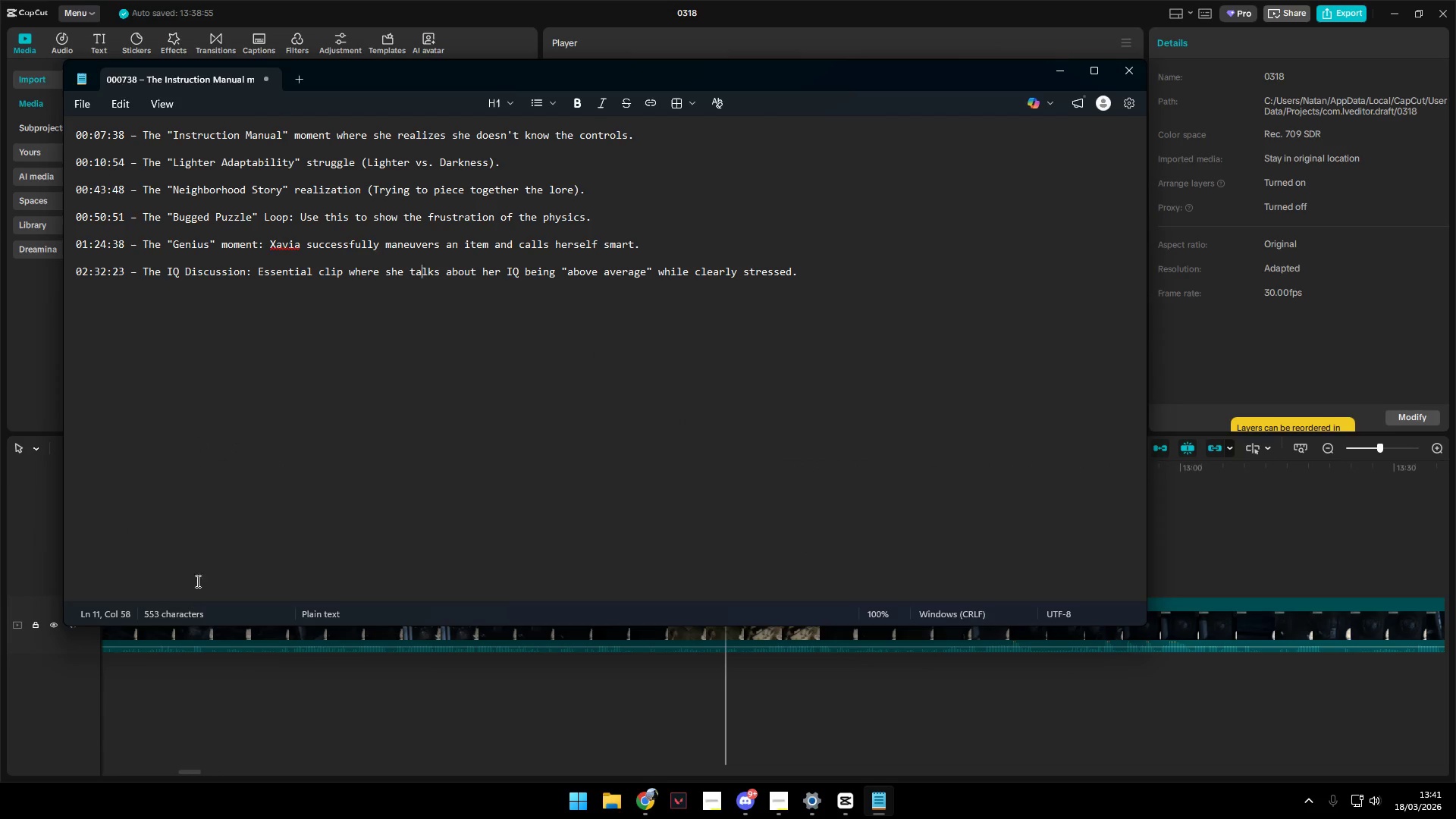 
key(Alt+Tab)
 